 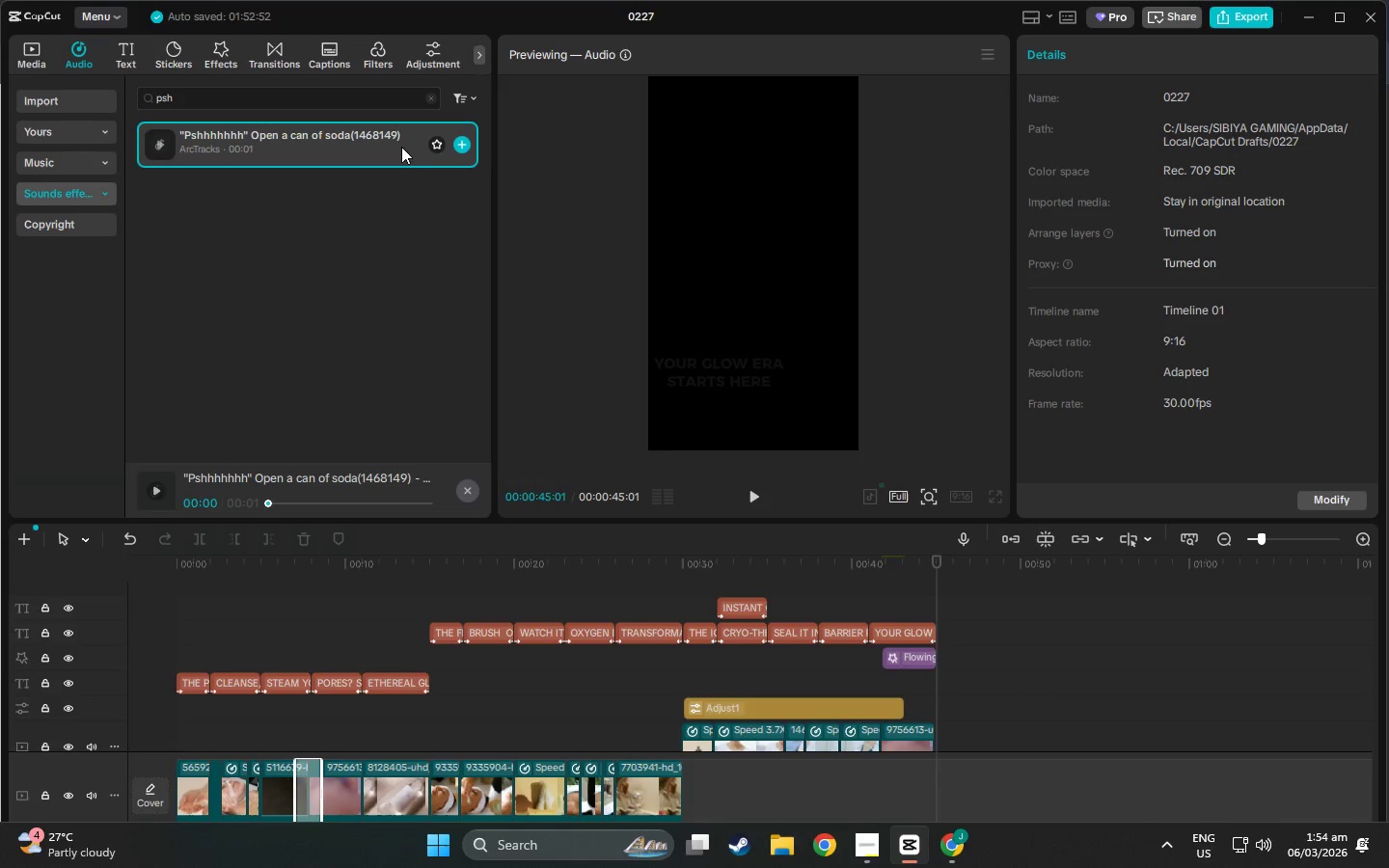 
left_click([431, 98])
 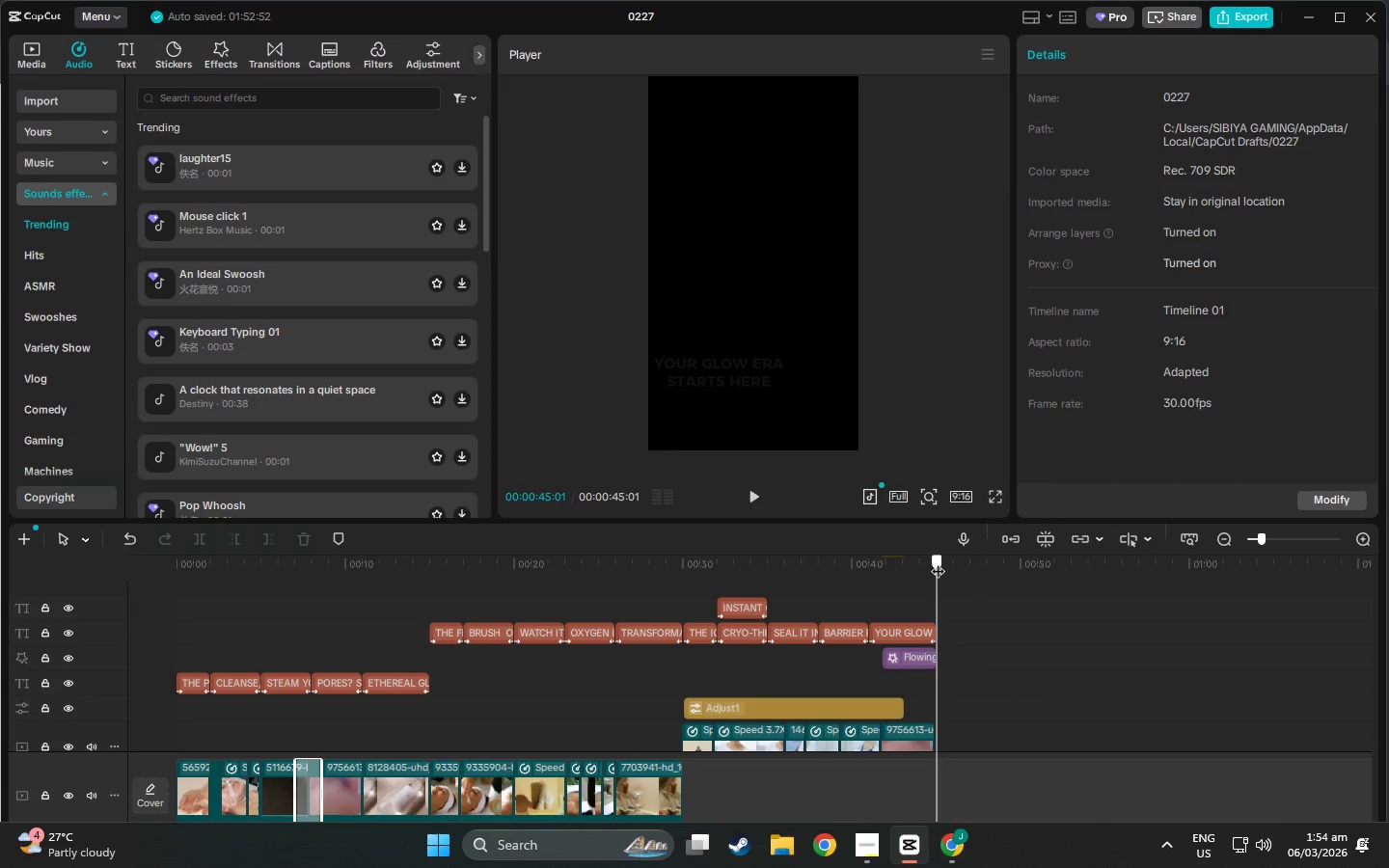 
double_click([931, 561])
 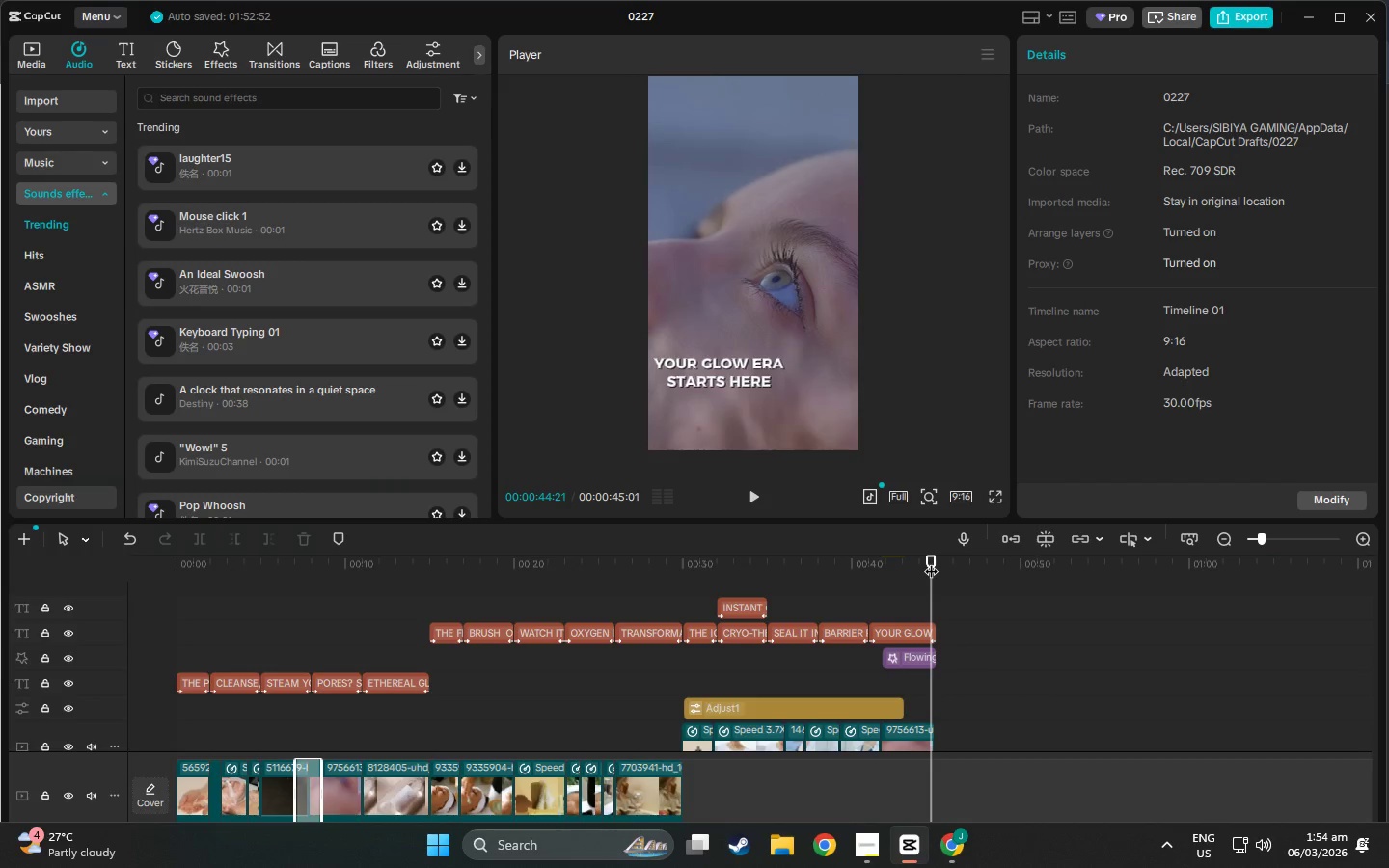 
left_click_drag(start_coordinate=[931, 561], to_coordinate=[41, 664])
 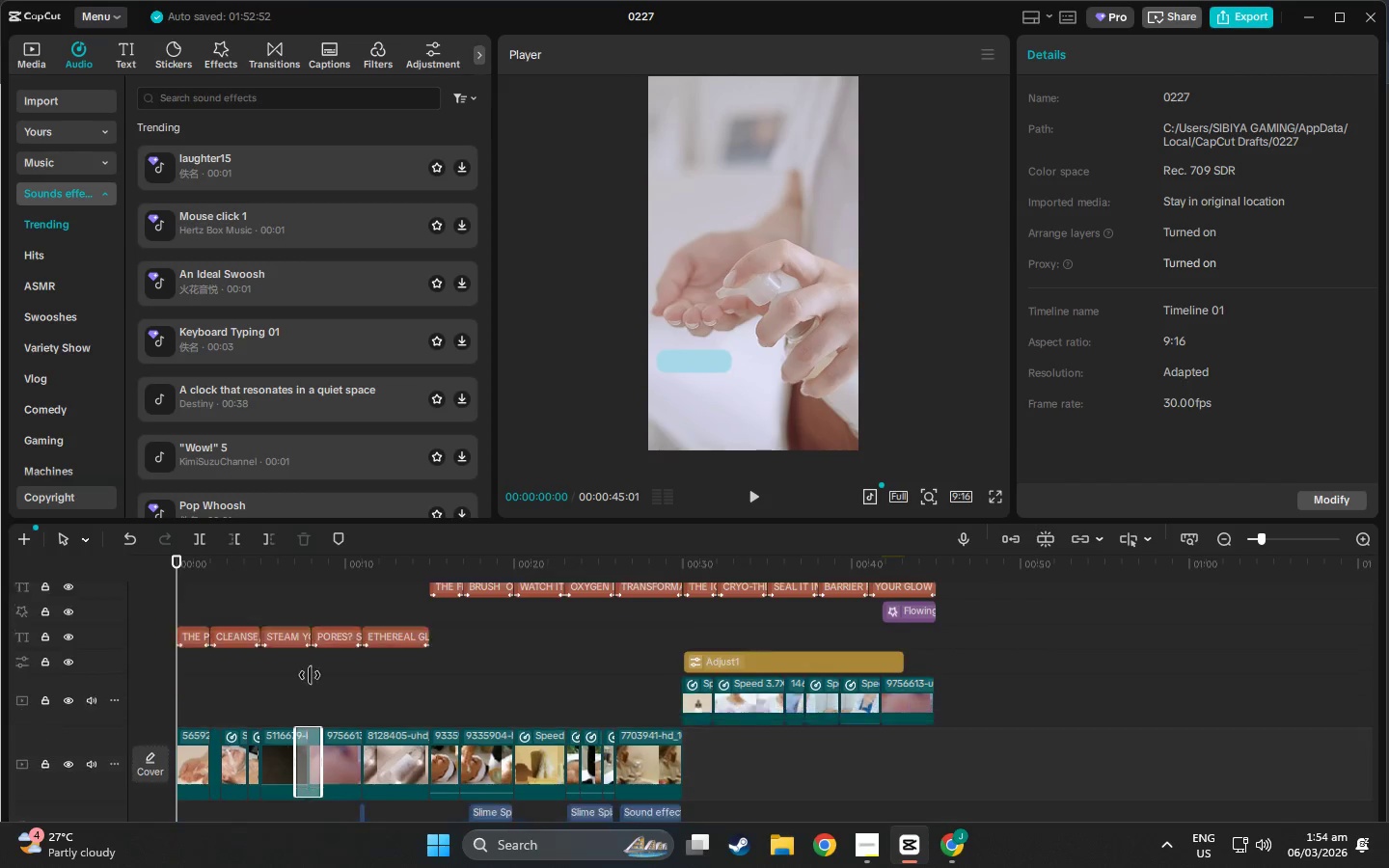 
scroll: coordinate [186, 607], scroll_direction: down, amount: 11.0
 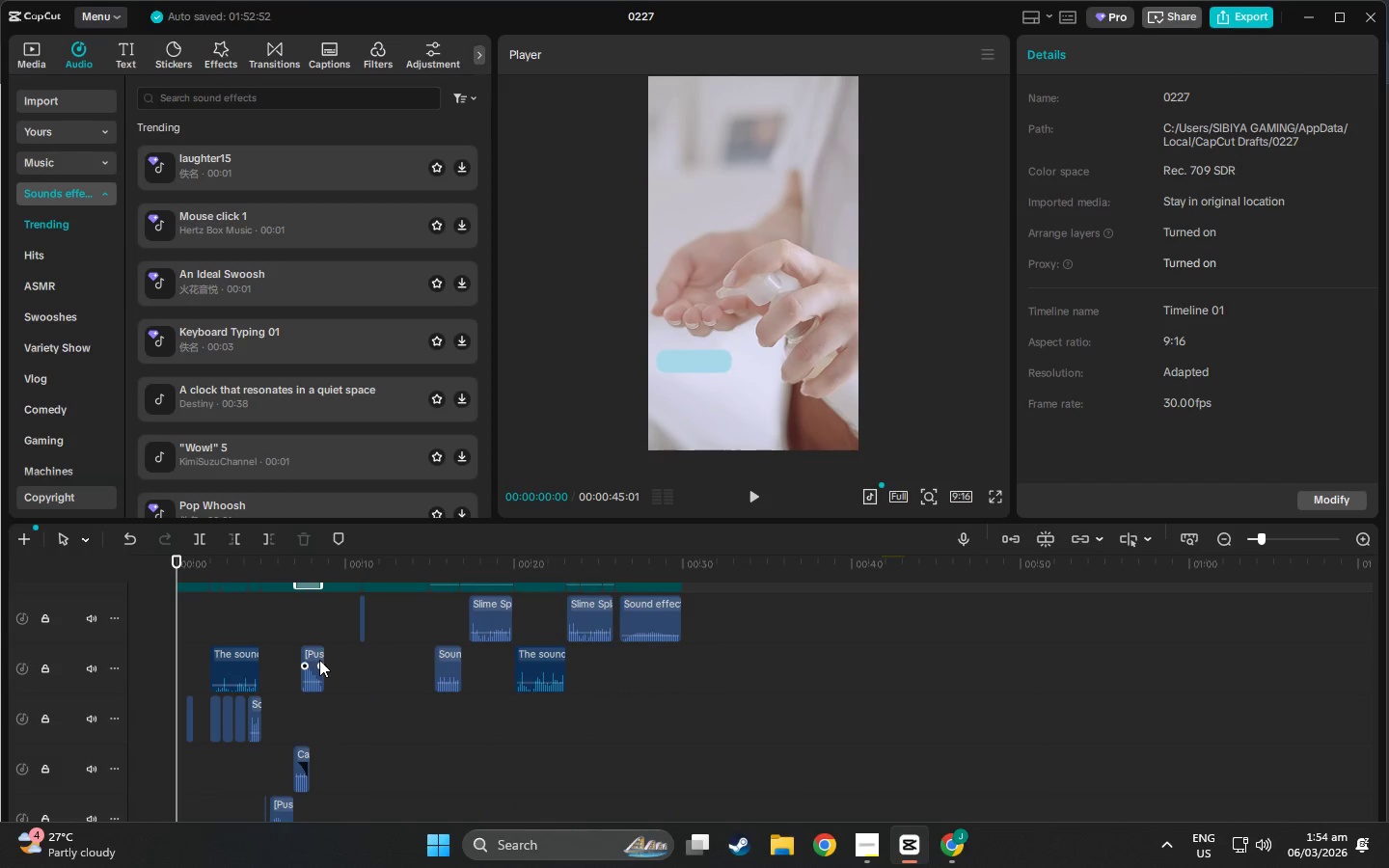 
left_click([315, 659])
 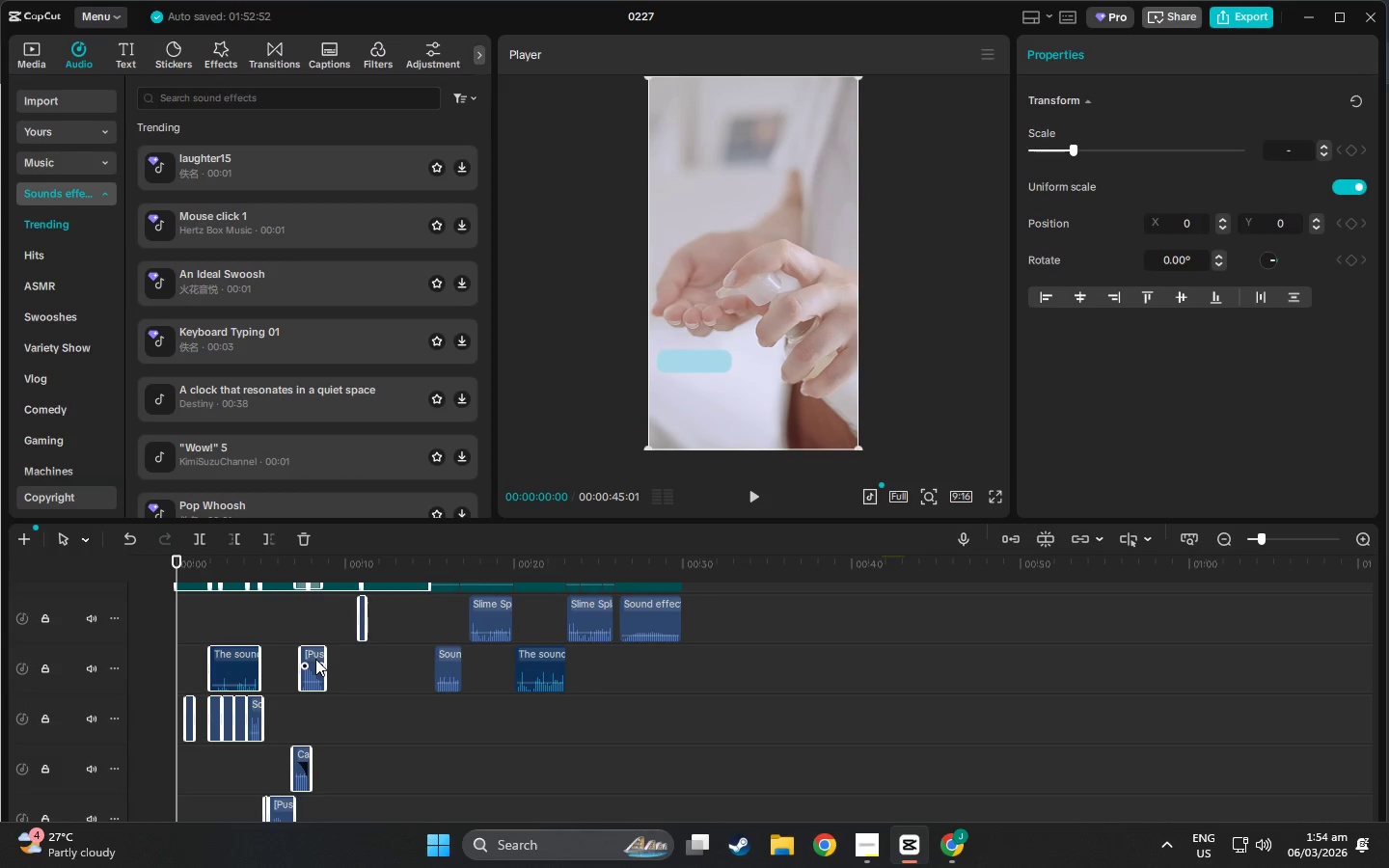 
double_click([315, 658])
 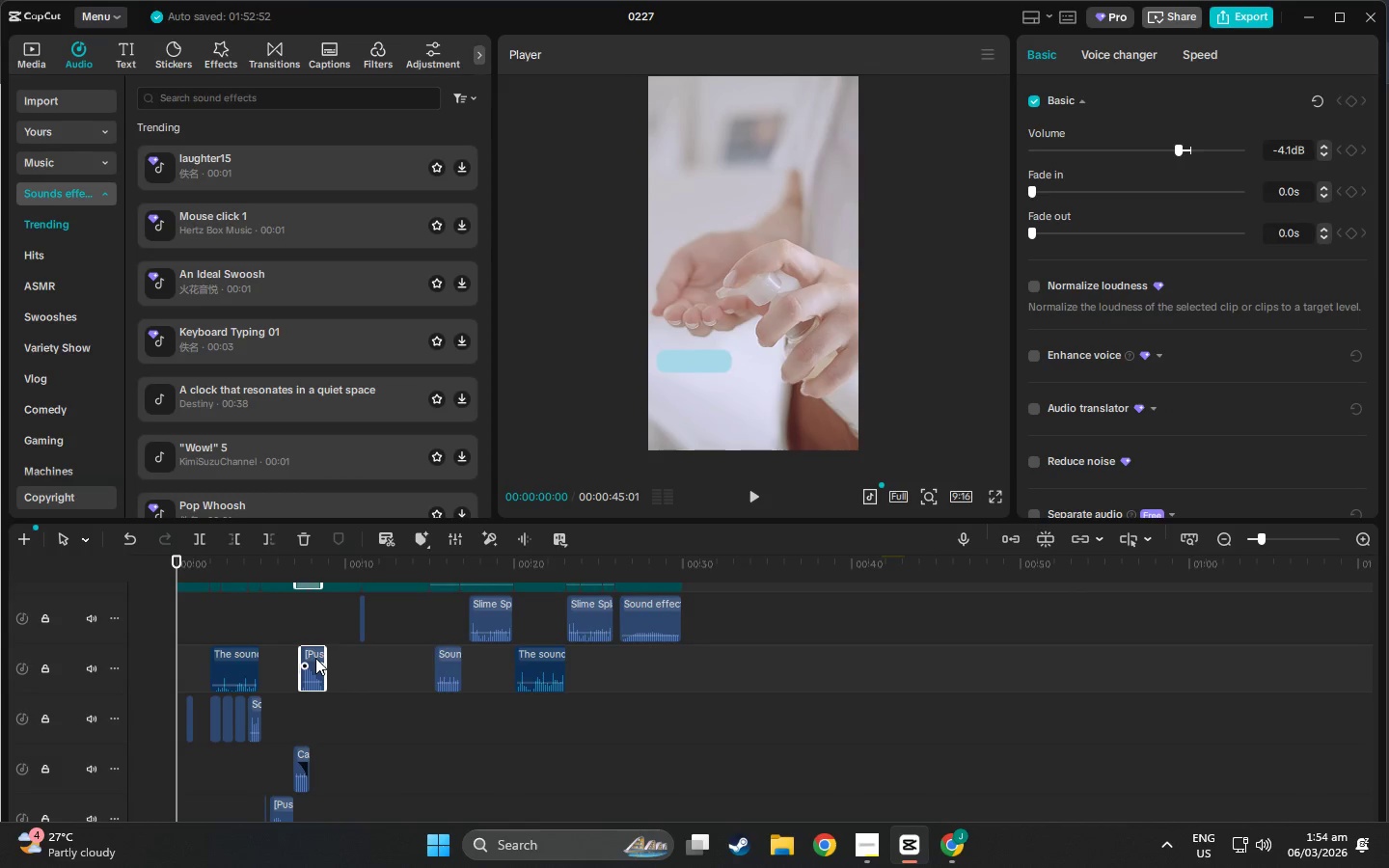 
key(Control+C)
 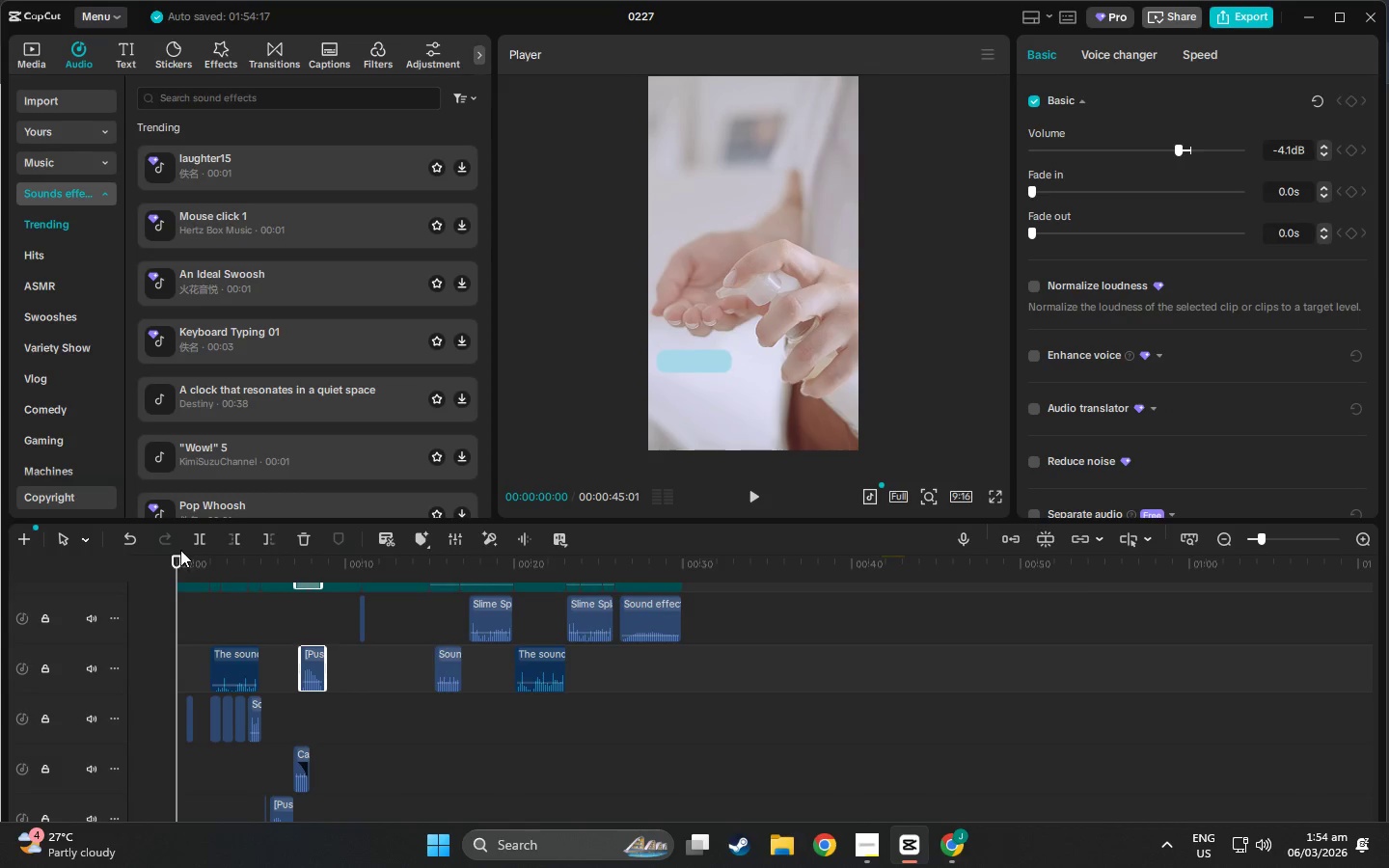 
left_click_drag(start_coordinate=[180, 557], to_coordinate=[883, 615])
 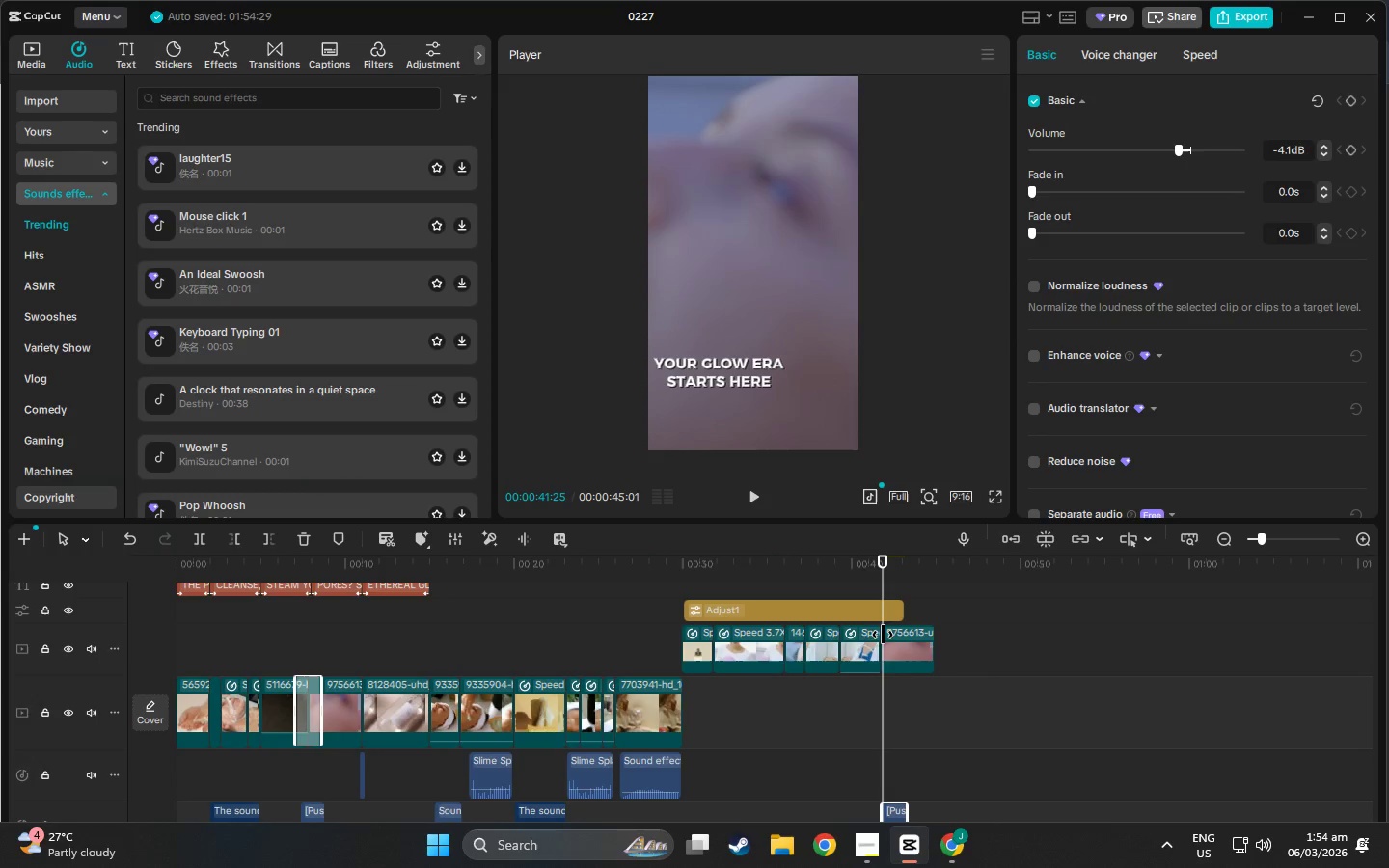 
scroll: coordinate [649, 598], scroll_direction: up, amount: 8.0
 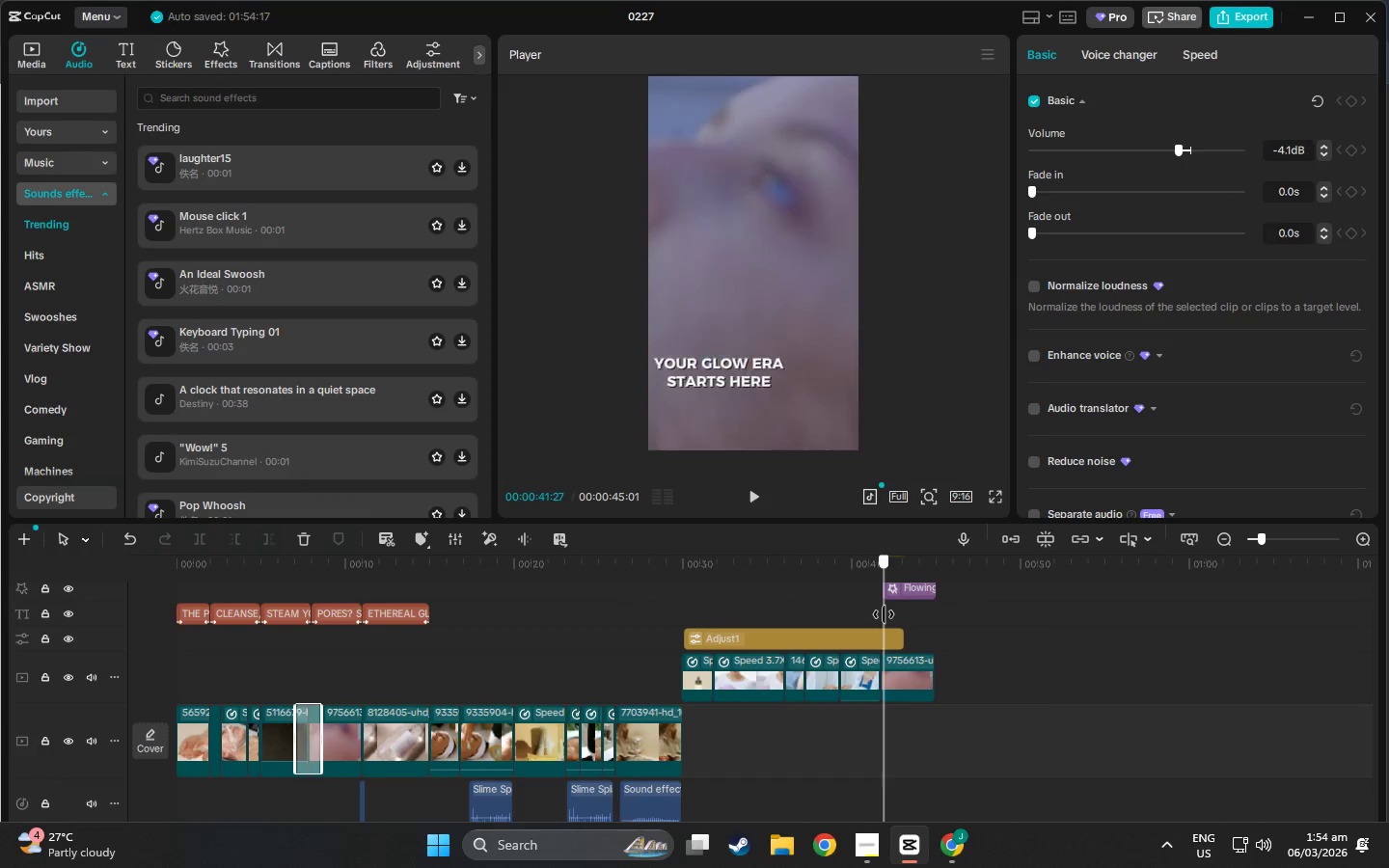 
key(Control+V)
 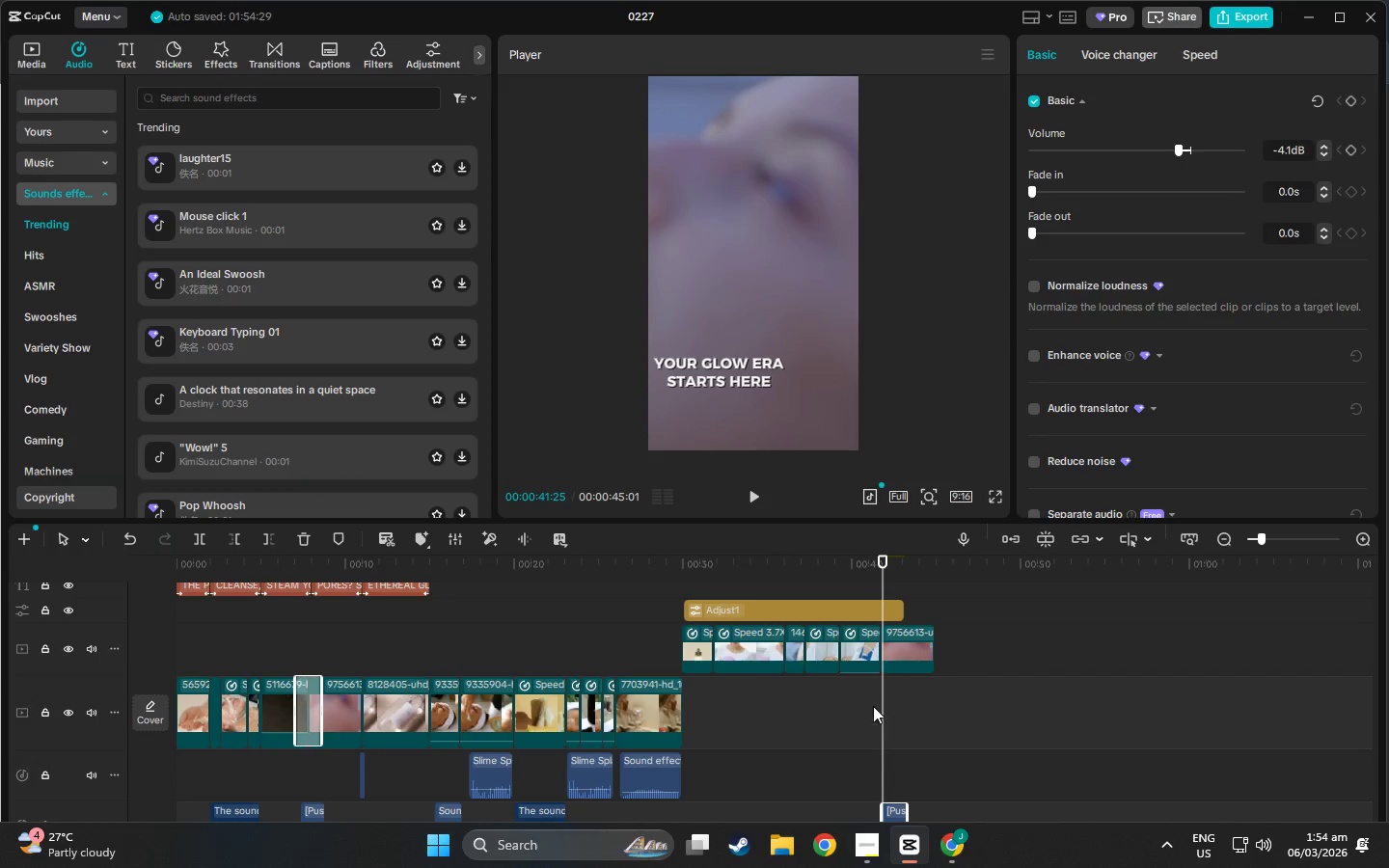 
key(Space)
 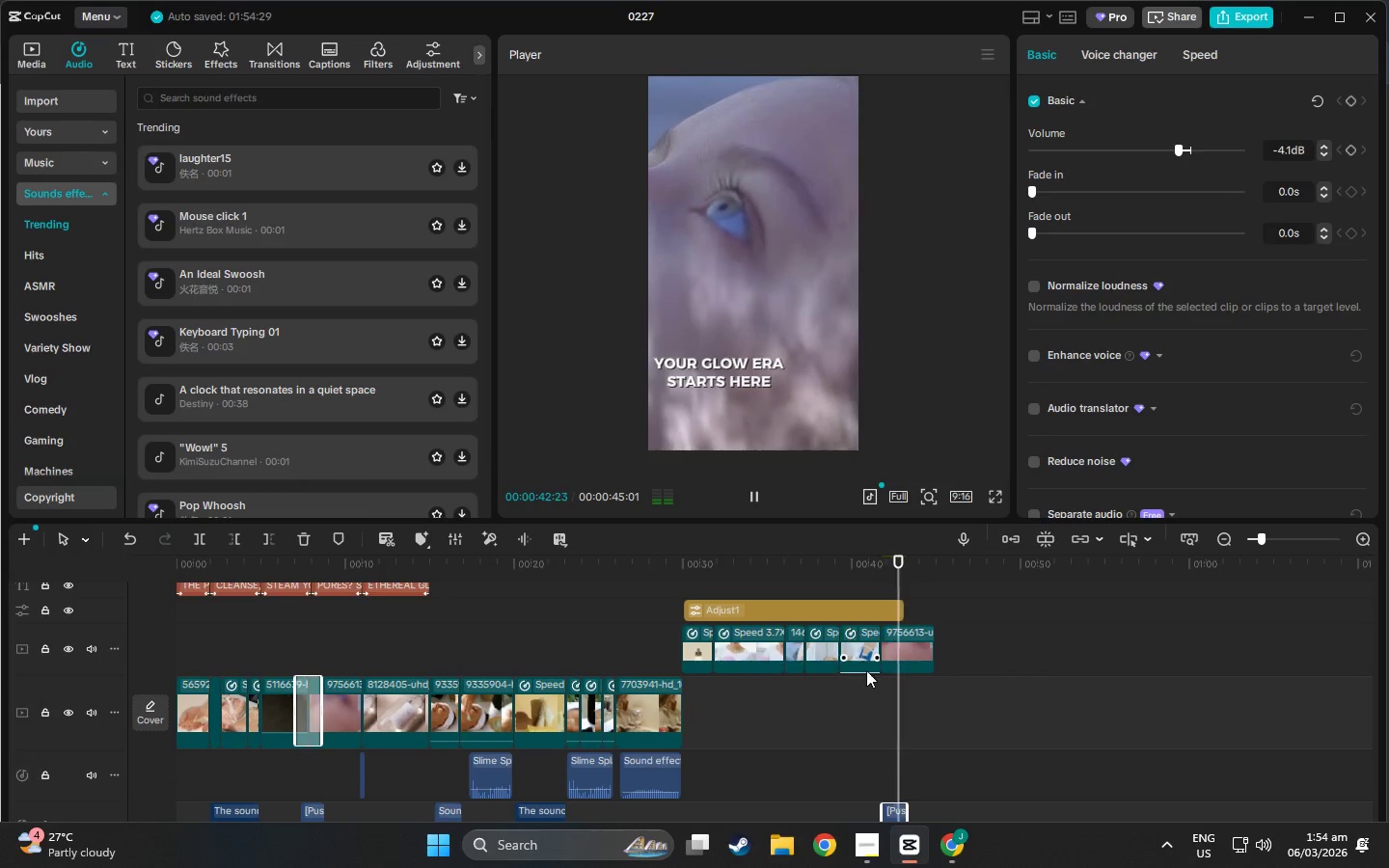 
key(Space)
 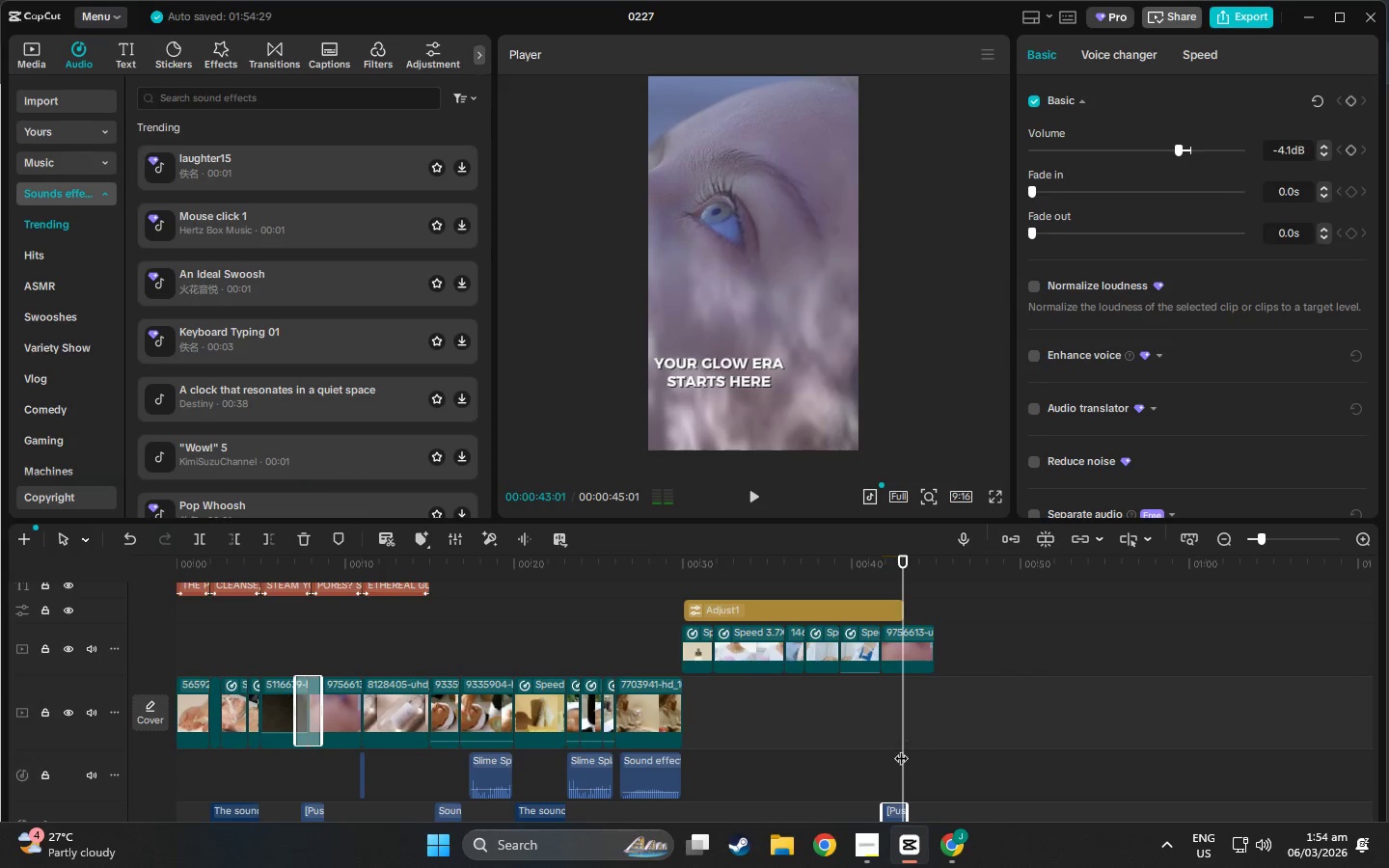 
scroll: coordinate [901, 748], scroll_direction: down, amount: 6.0
 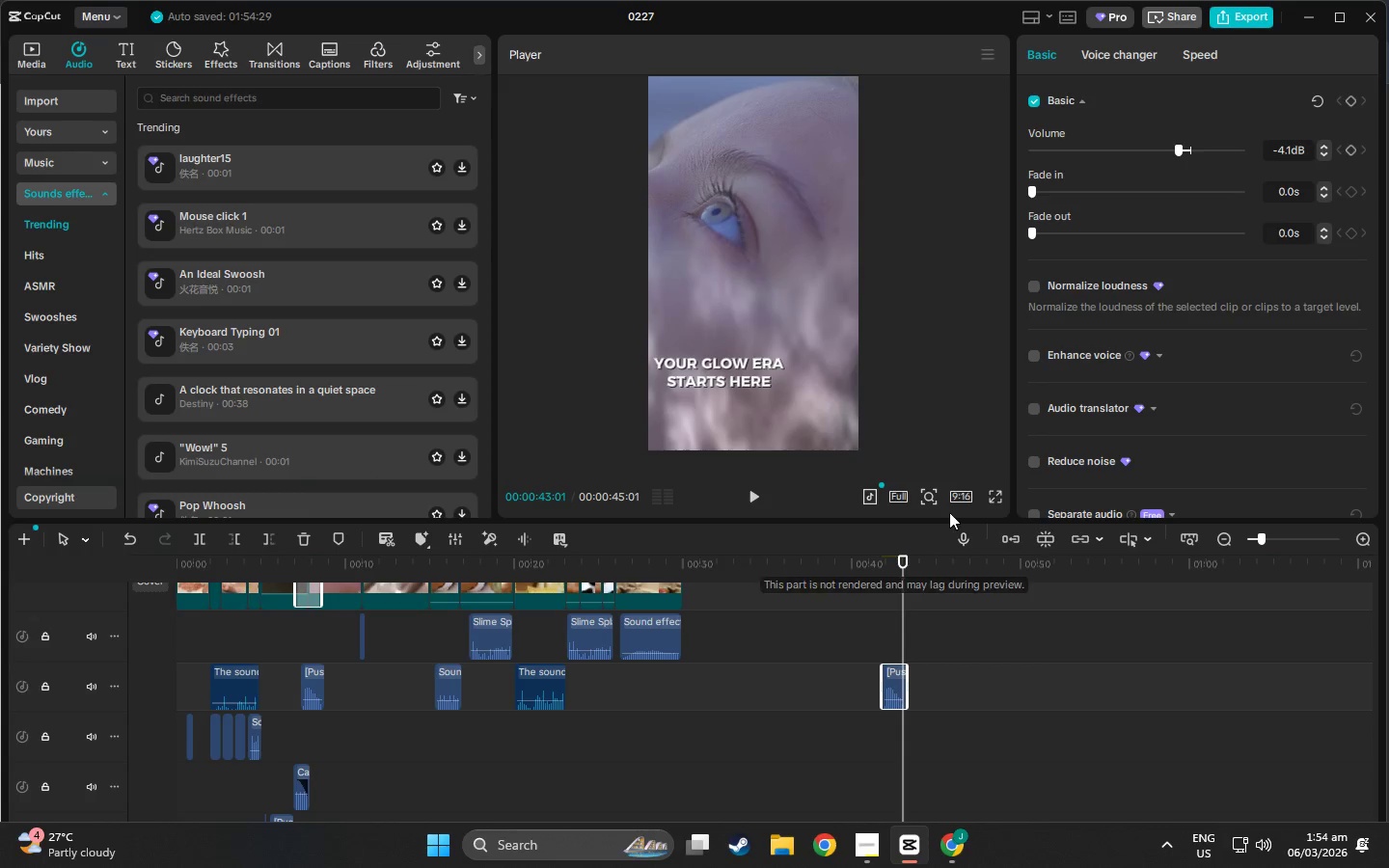 
left_click([757, 496])
 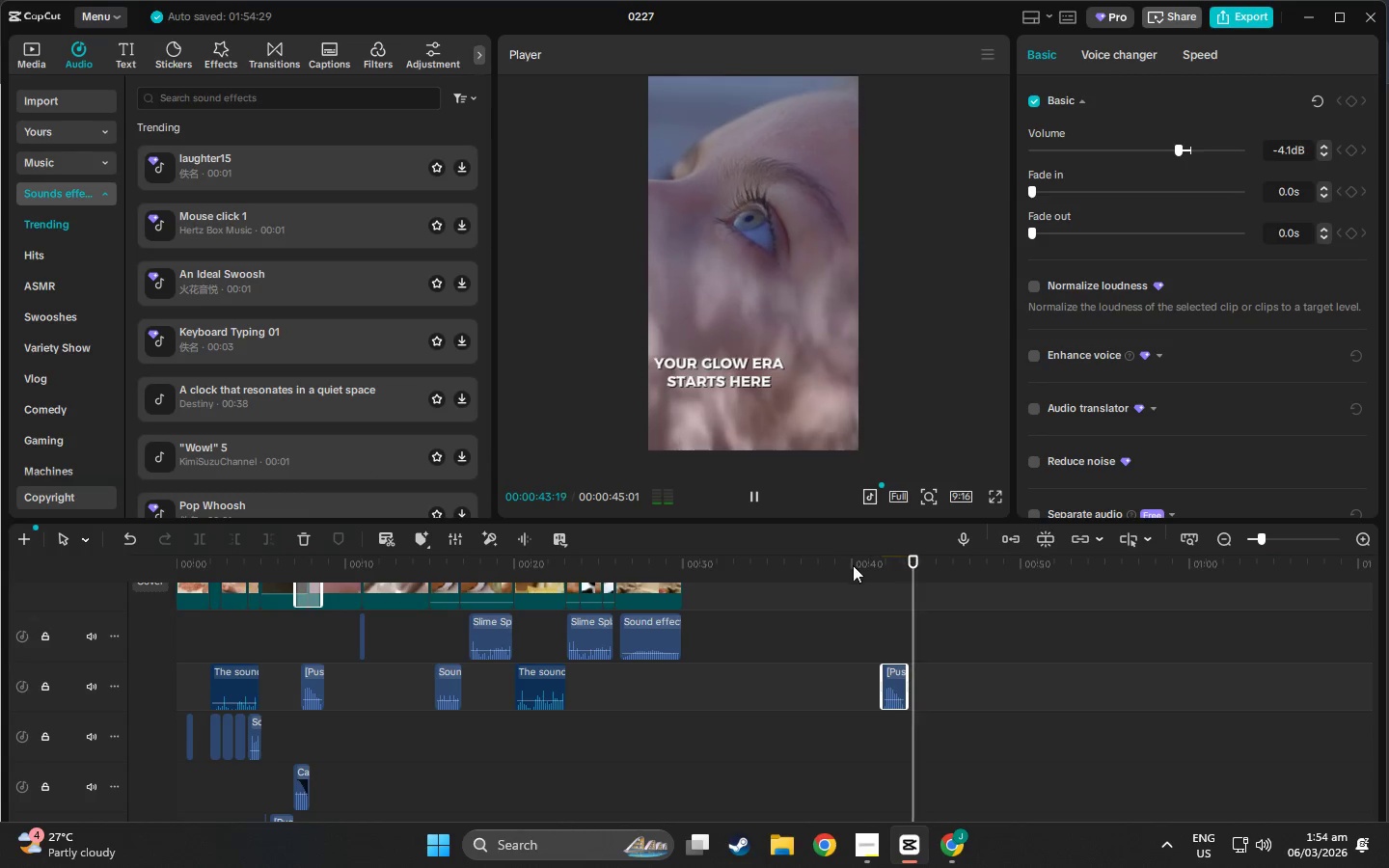 
left_click([887, 567])
 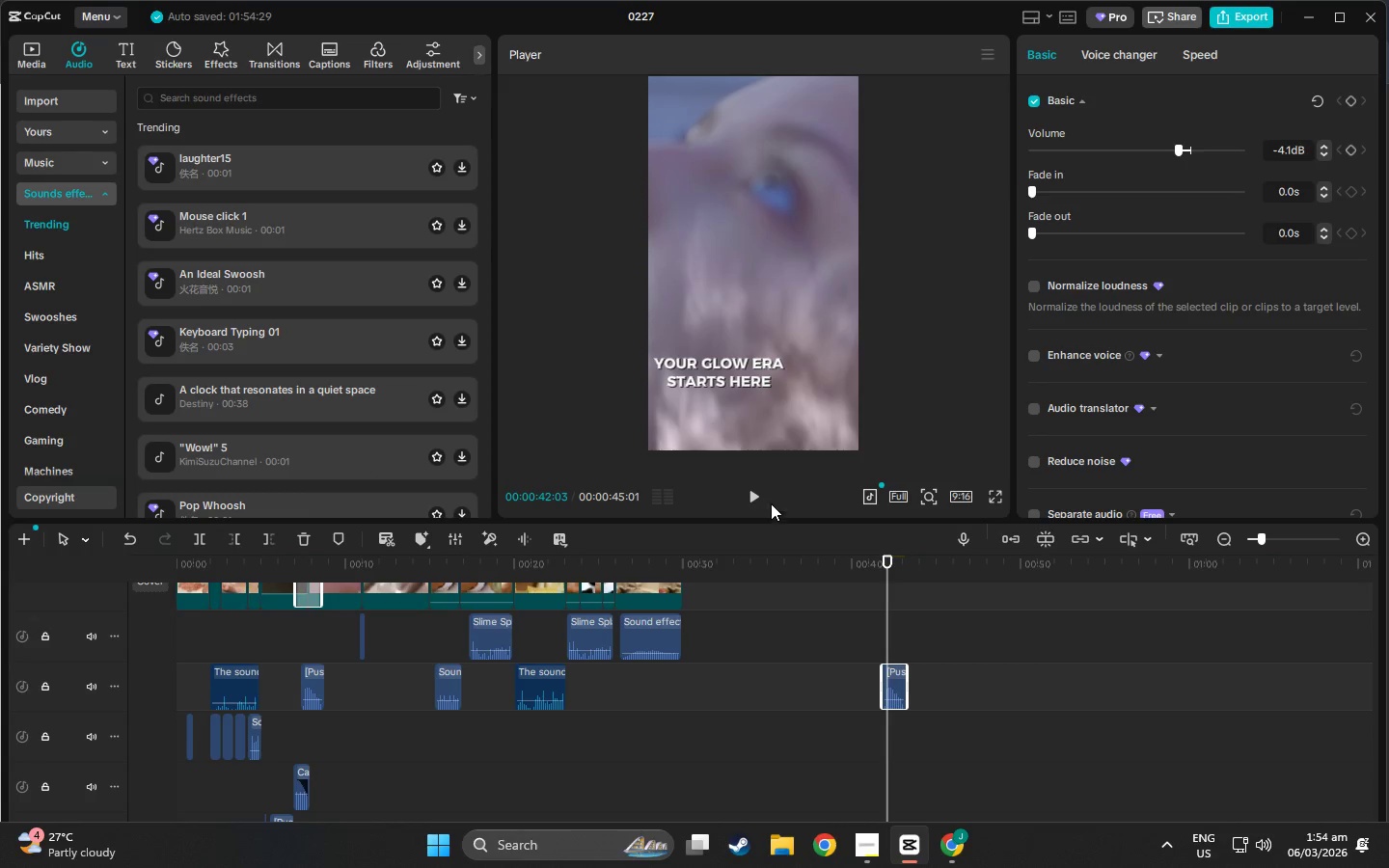 
left_click([750, 499])
 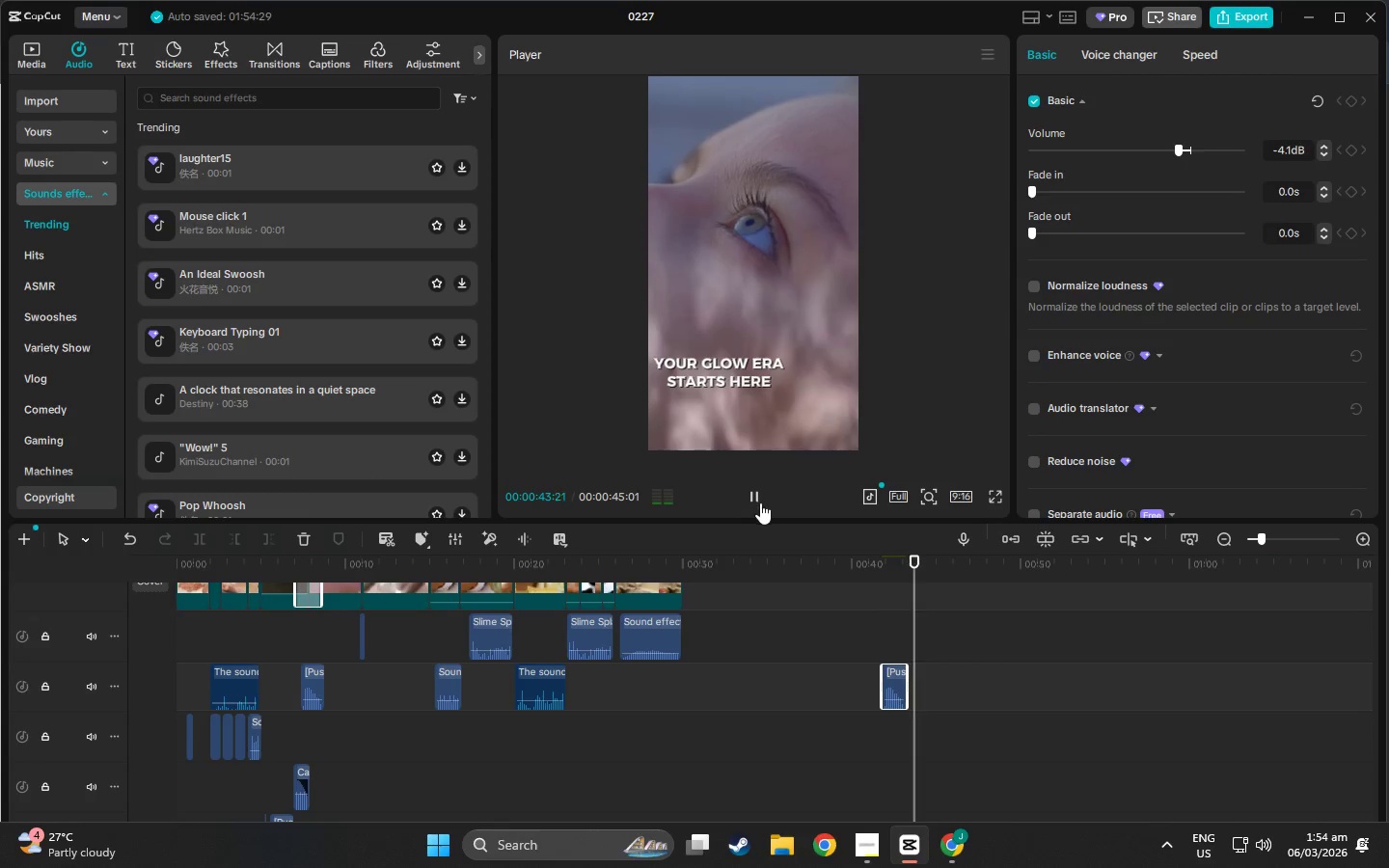 
scroll: coordinate [930, 680], scroll_direction: up, amount: 9.0
 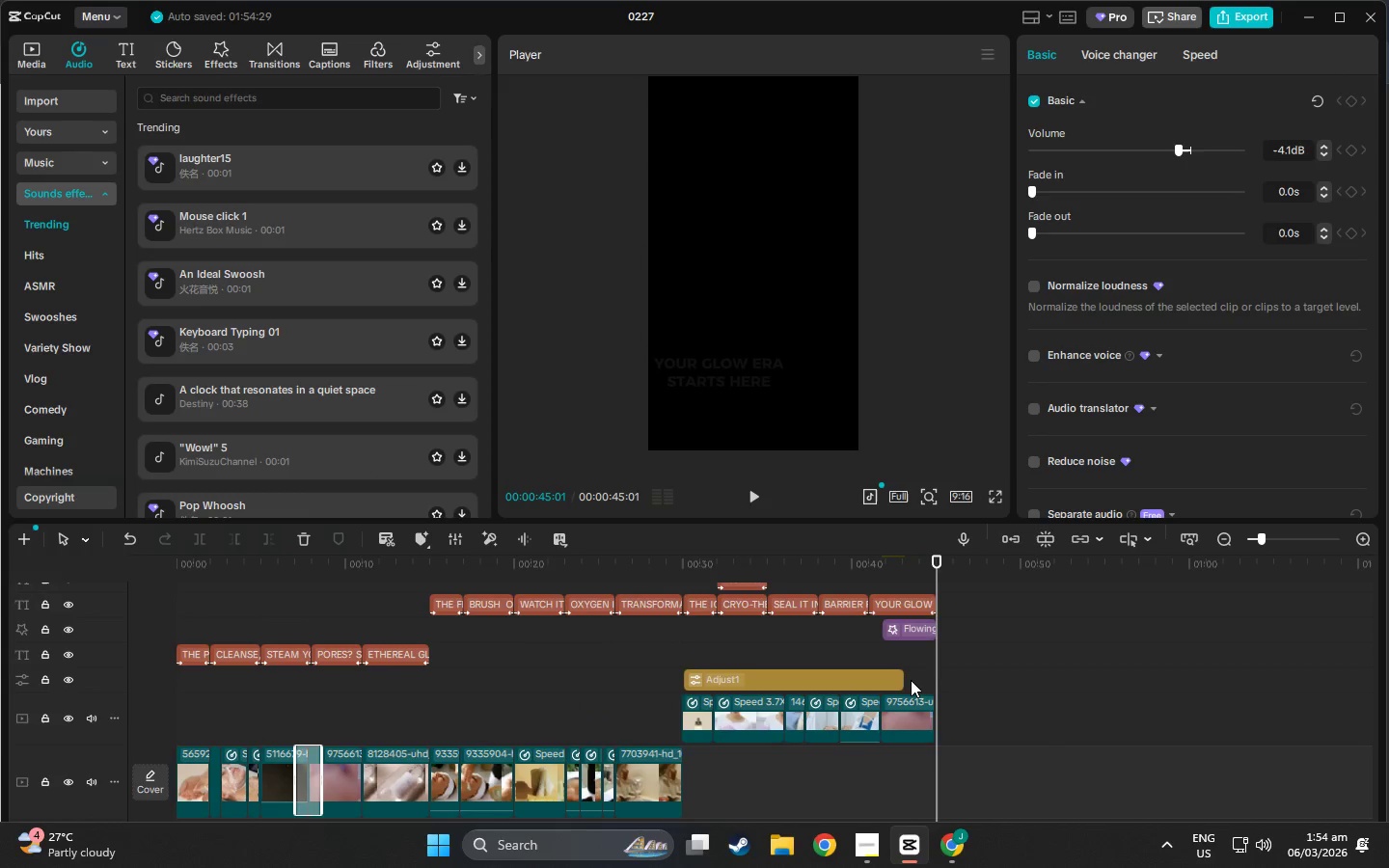 
key(Space)
 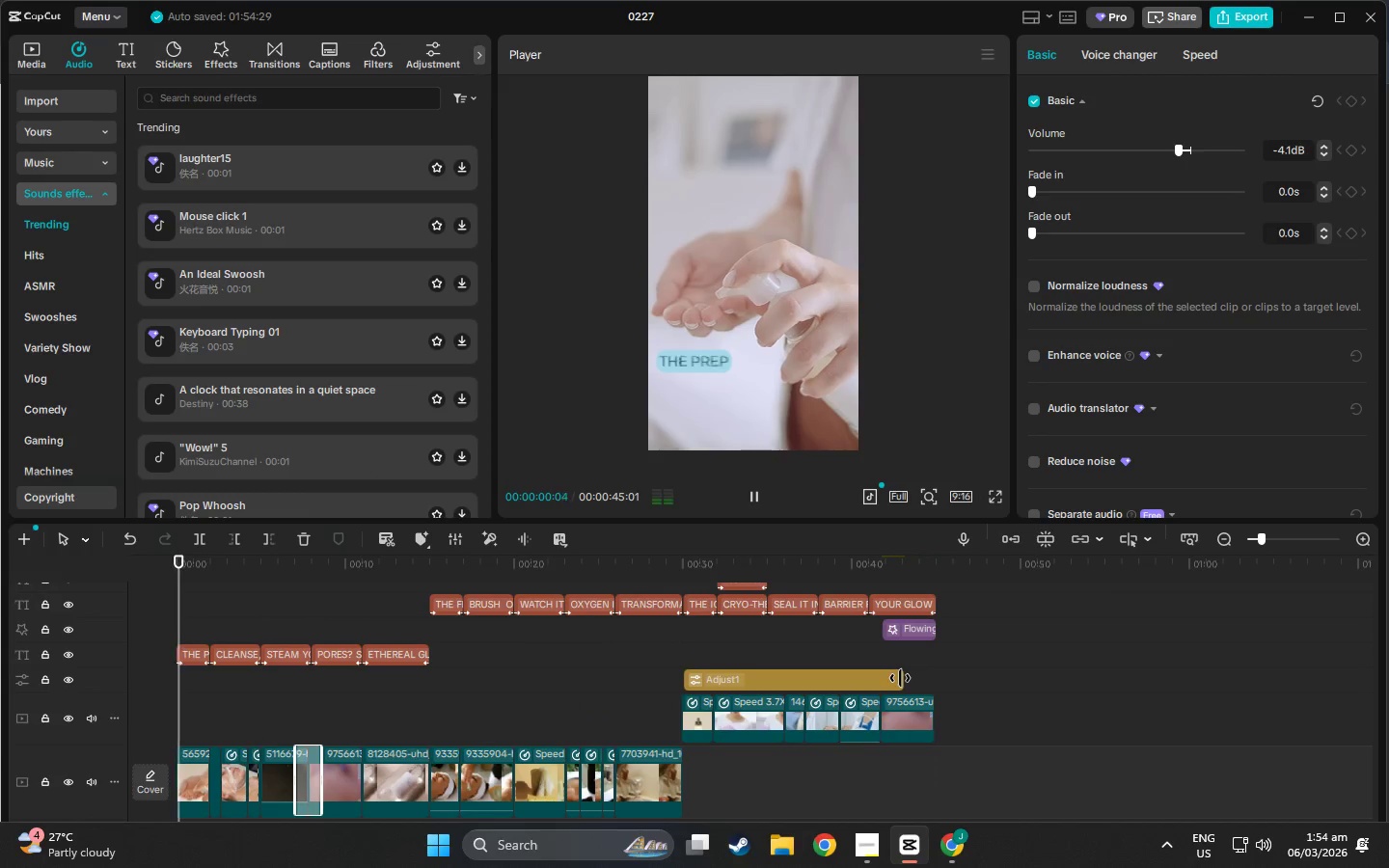 
left_click([900, 678])
 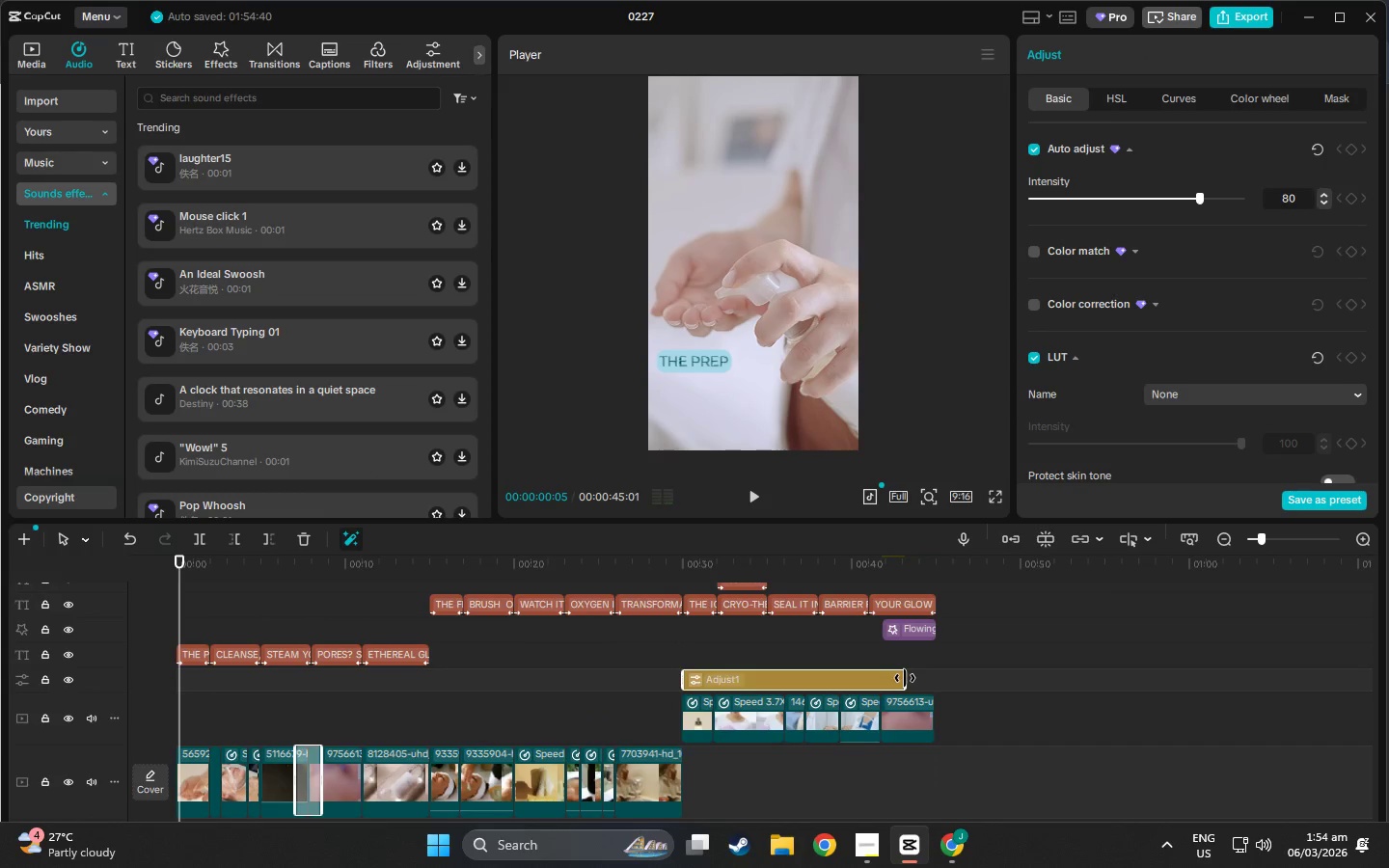 
left_click_drag(start_coordinate=[905, 678], to_coordinate=[928, 683])
 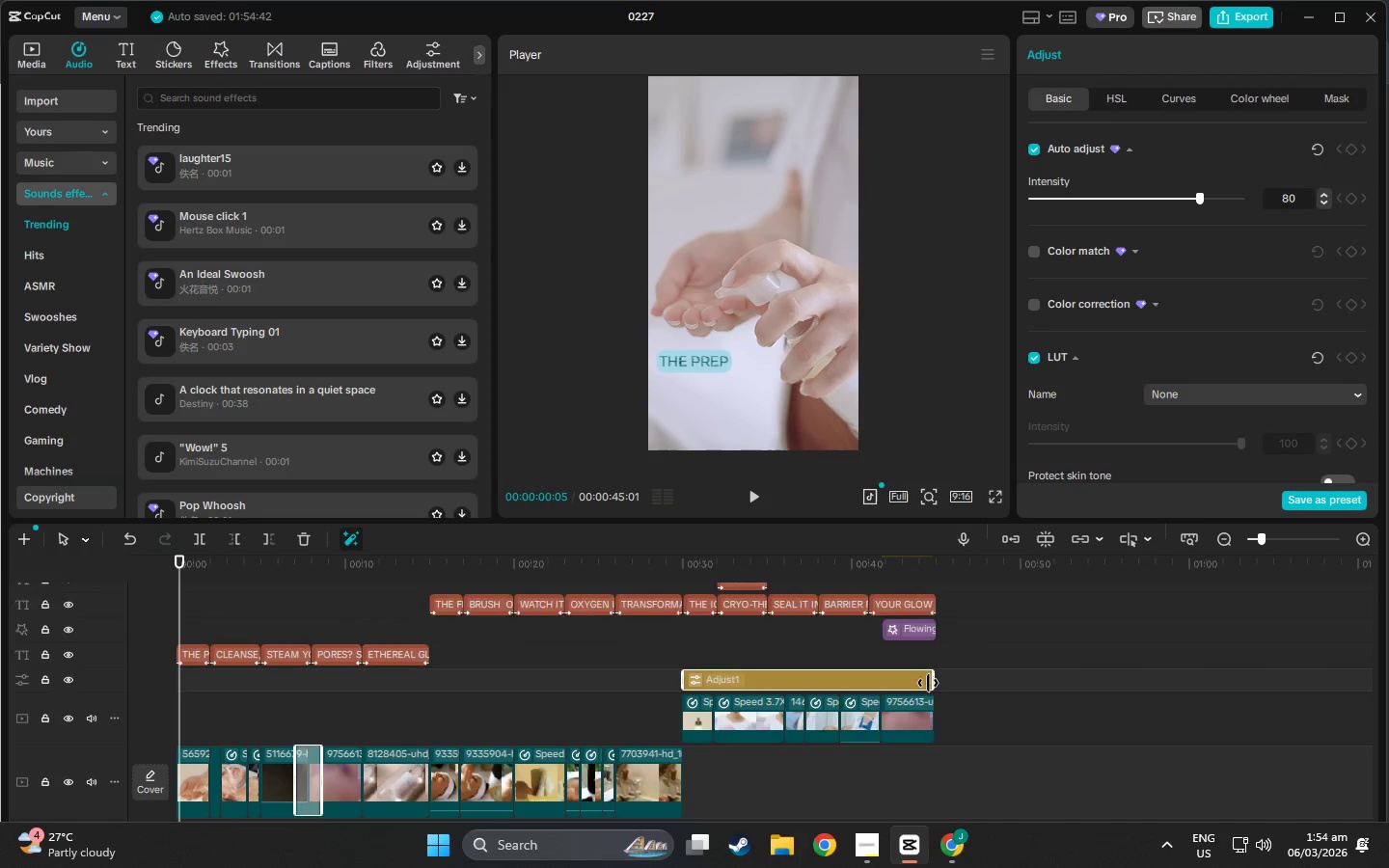 
scroll: coordinate [926, 707], scroll_direction: down, amount: 6.0
 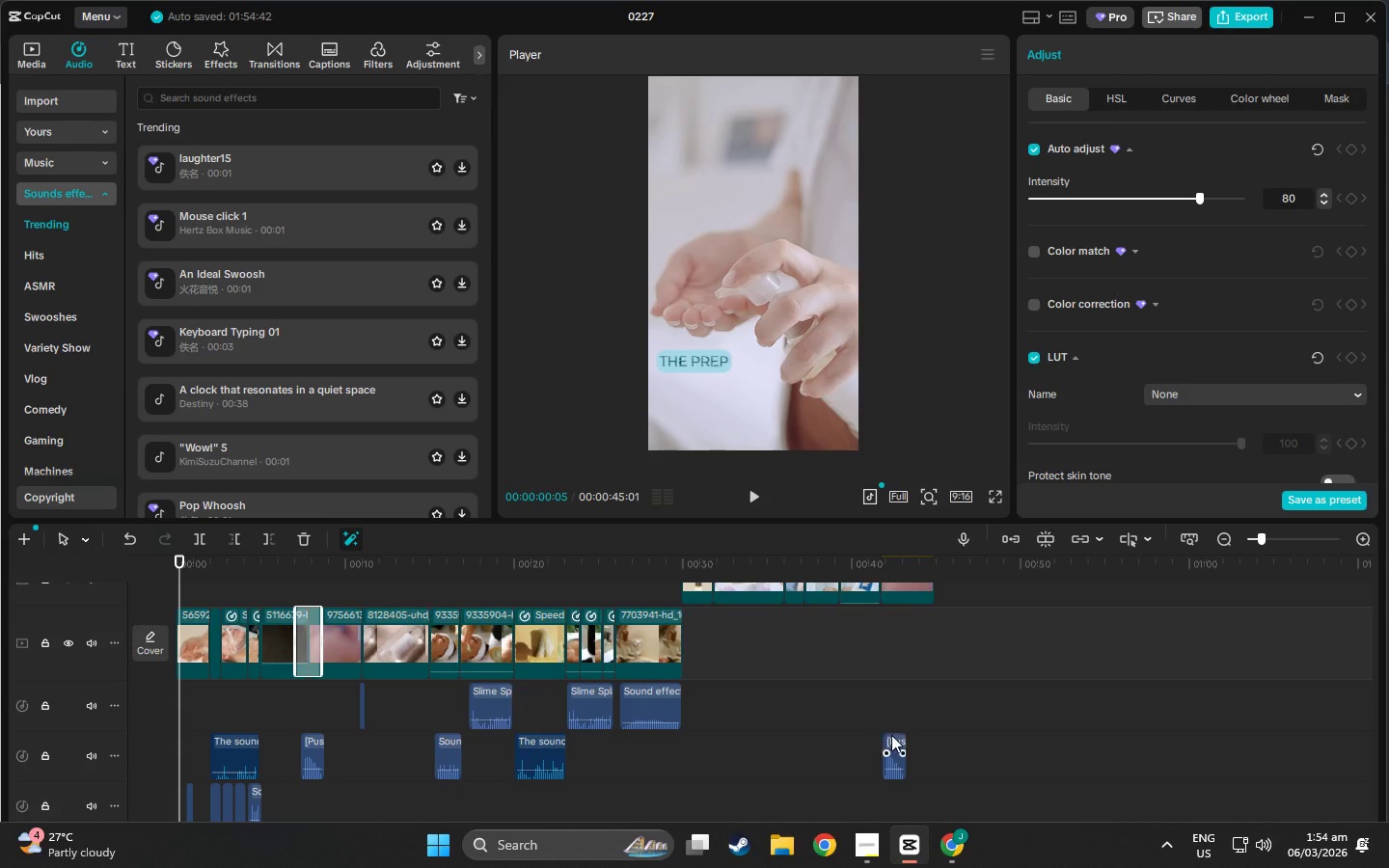 
left_click([891, 735])
 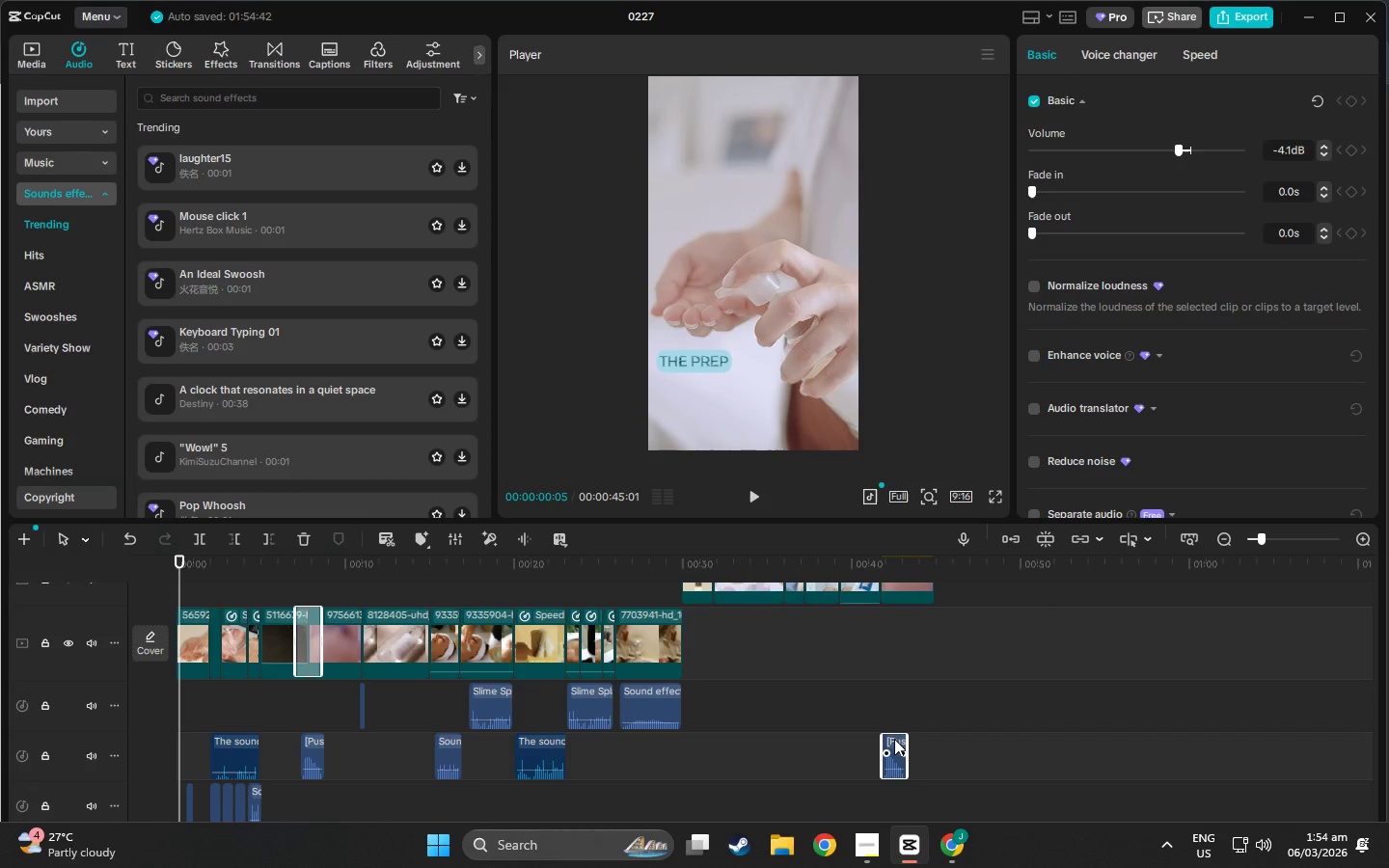 
left_click_drag(start_coordinate=[894, 739], to_coordinate=[901, 615])
 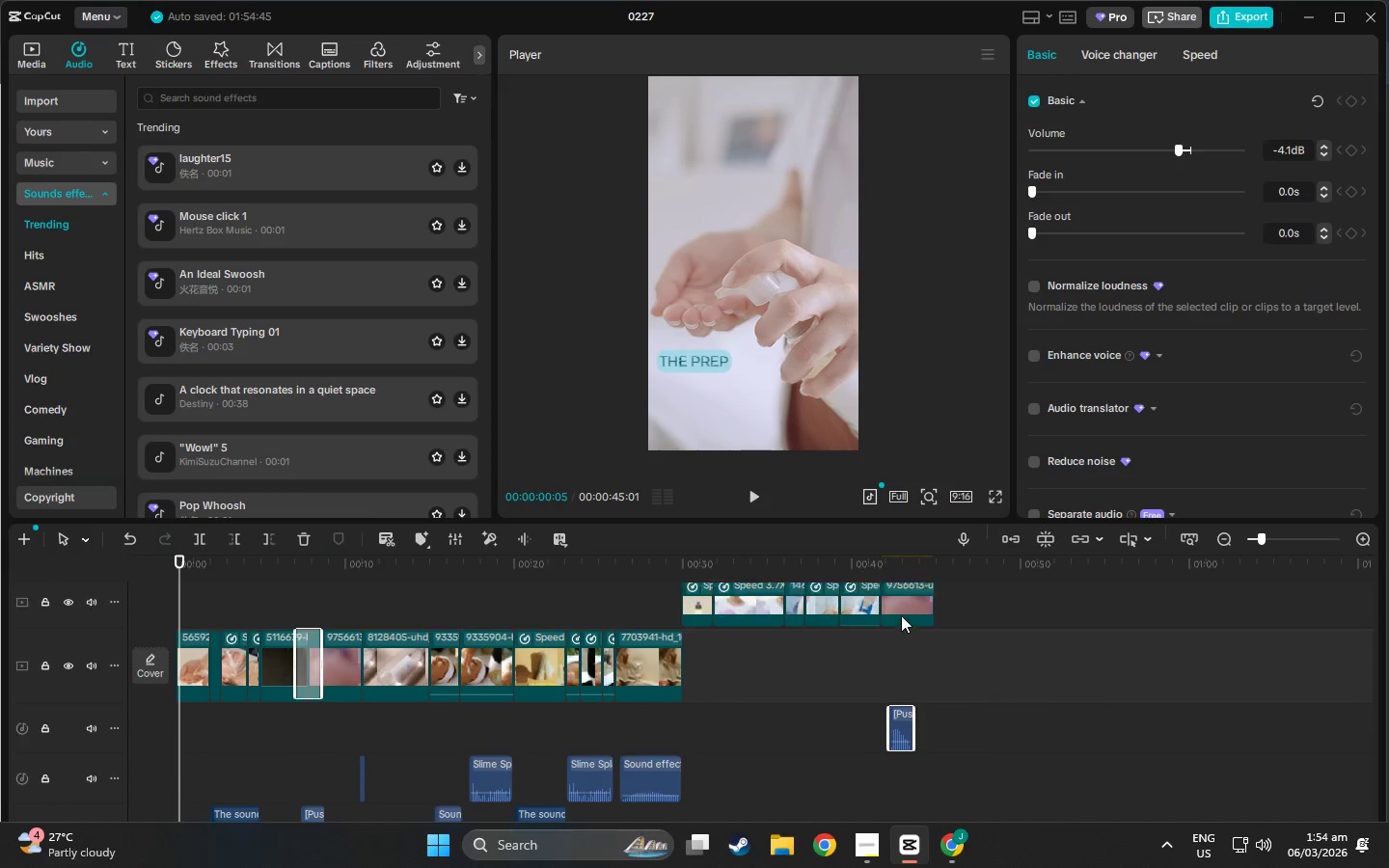 
left_click([886, 562])
 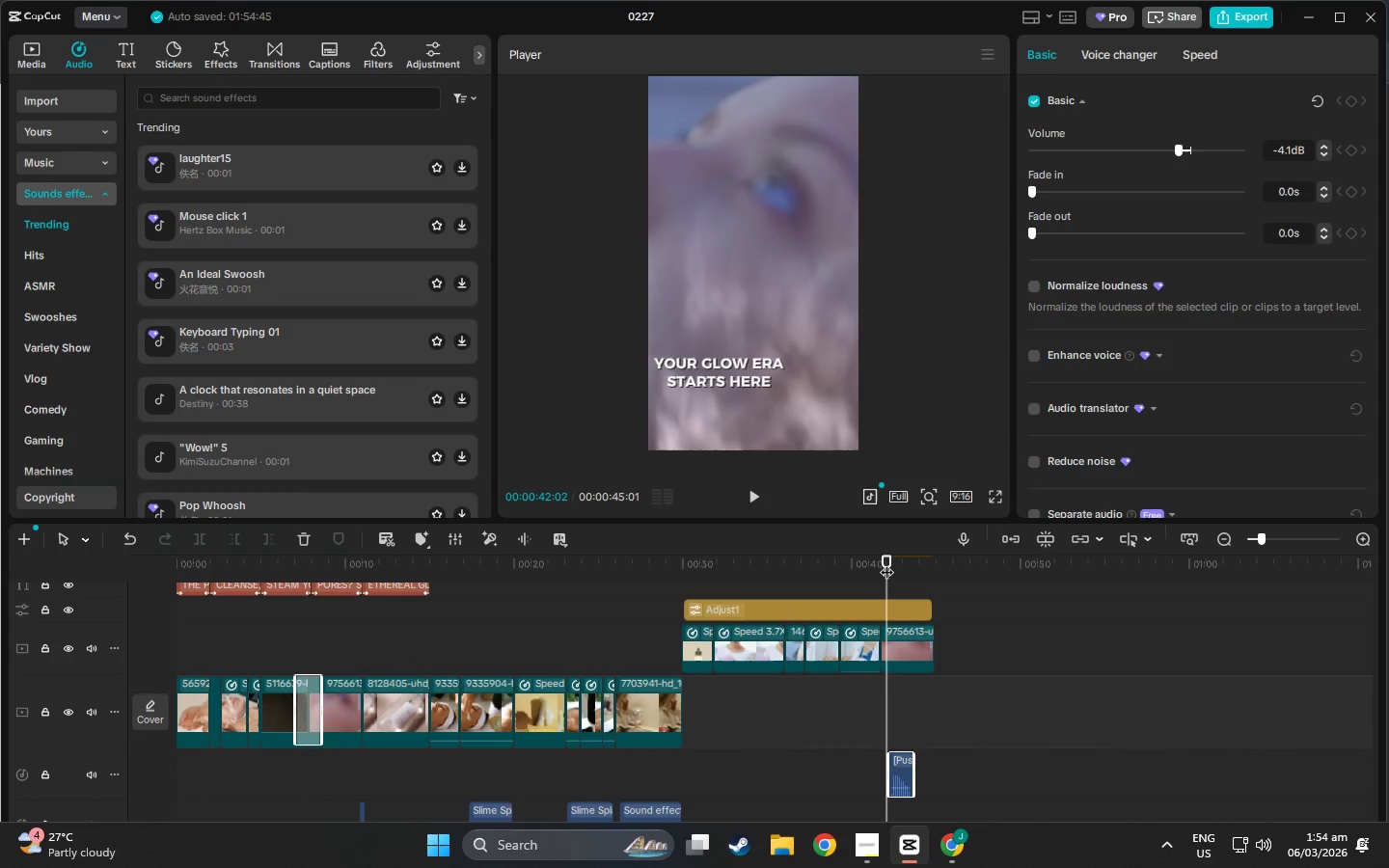 
scroll: coordinate [901, 615], scroll_direction: up, amount: 3.0
 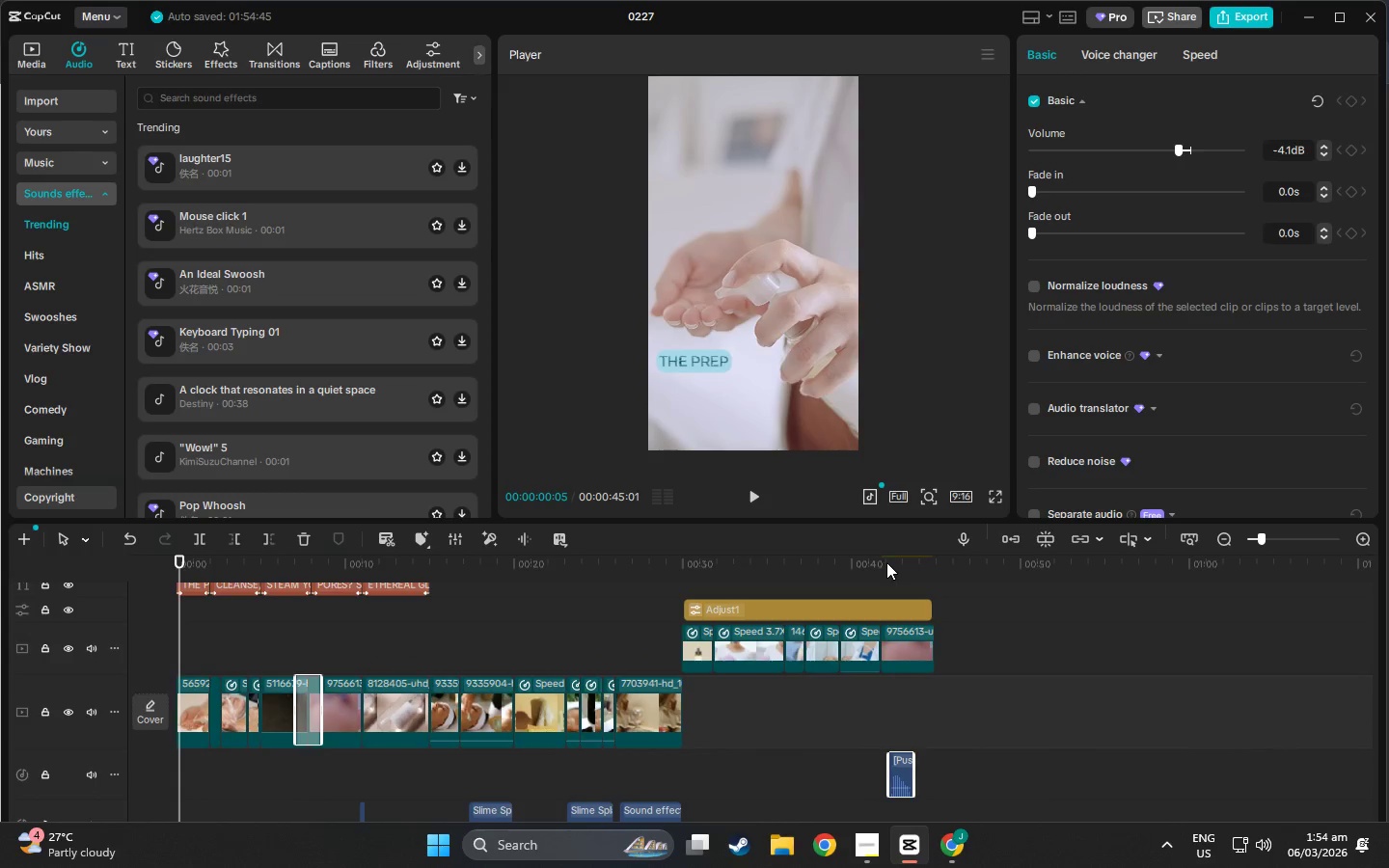 
key(Space)
 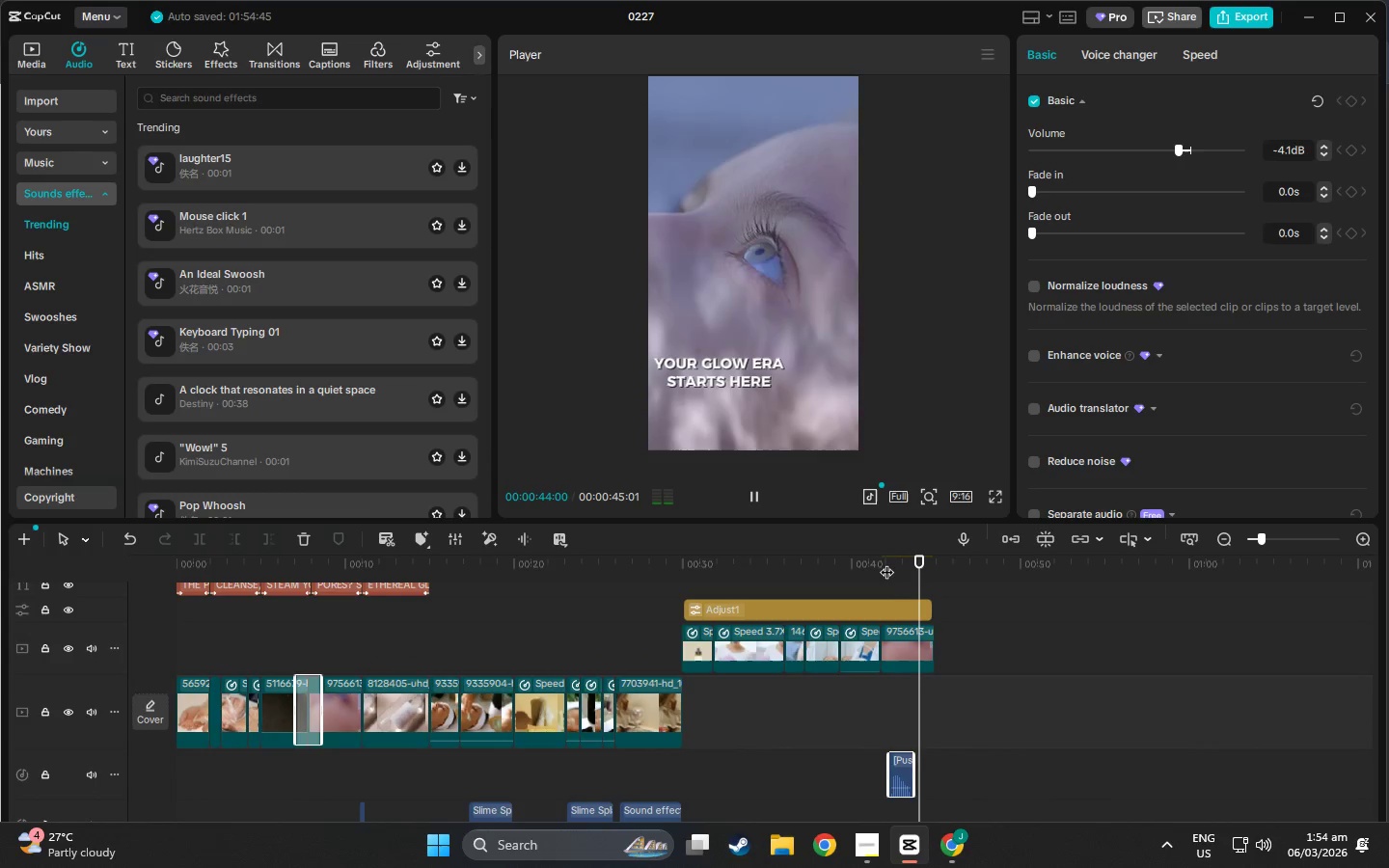 
key(Space)
 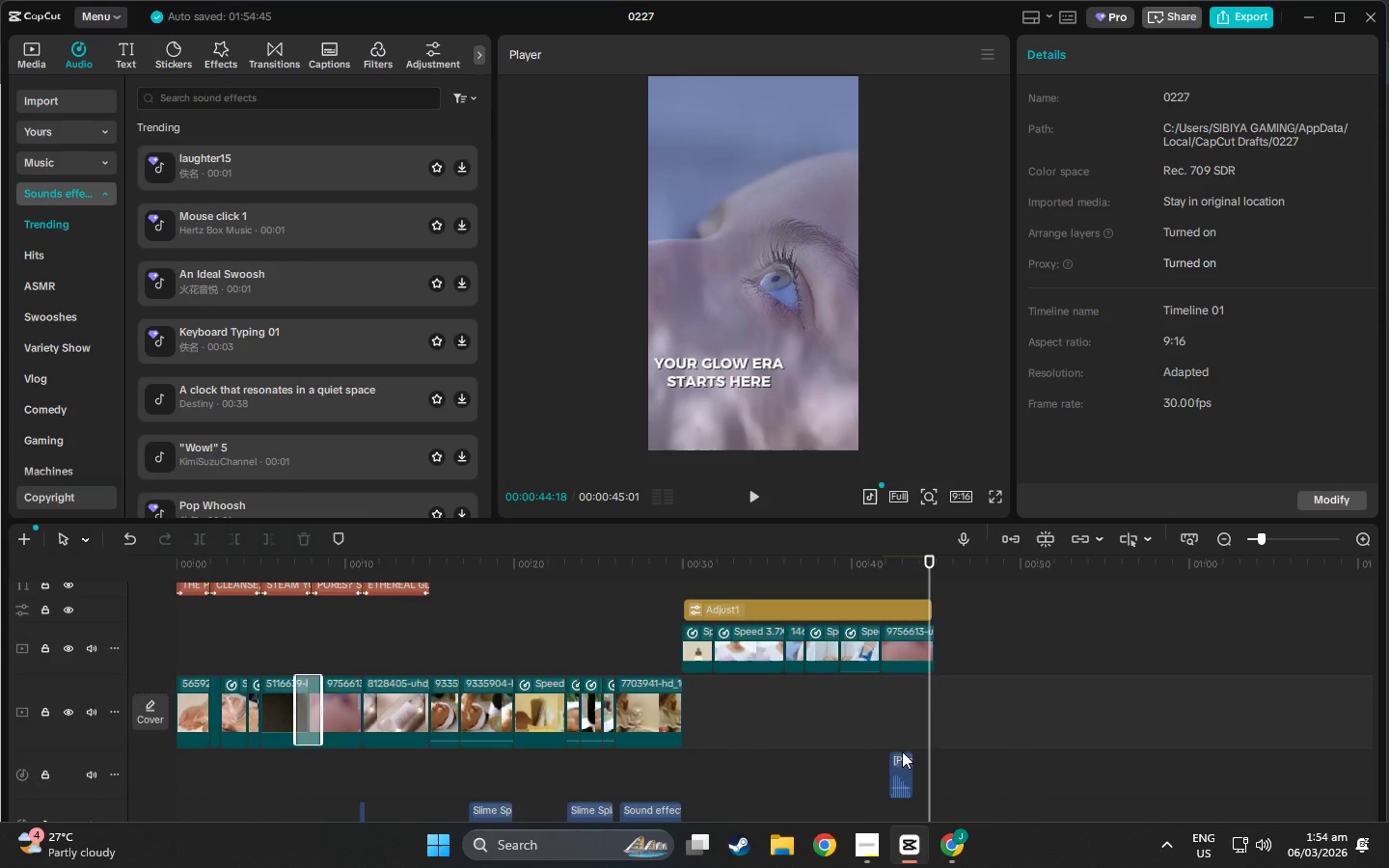 
double_click([903, 754])
 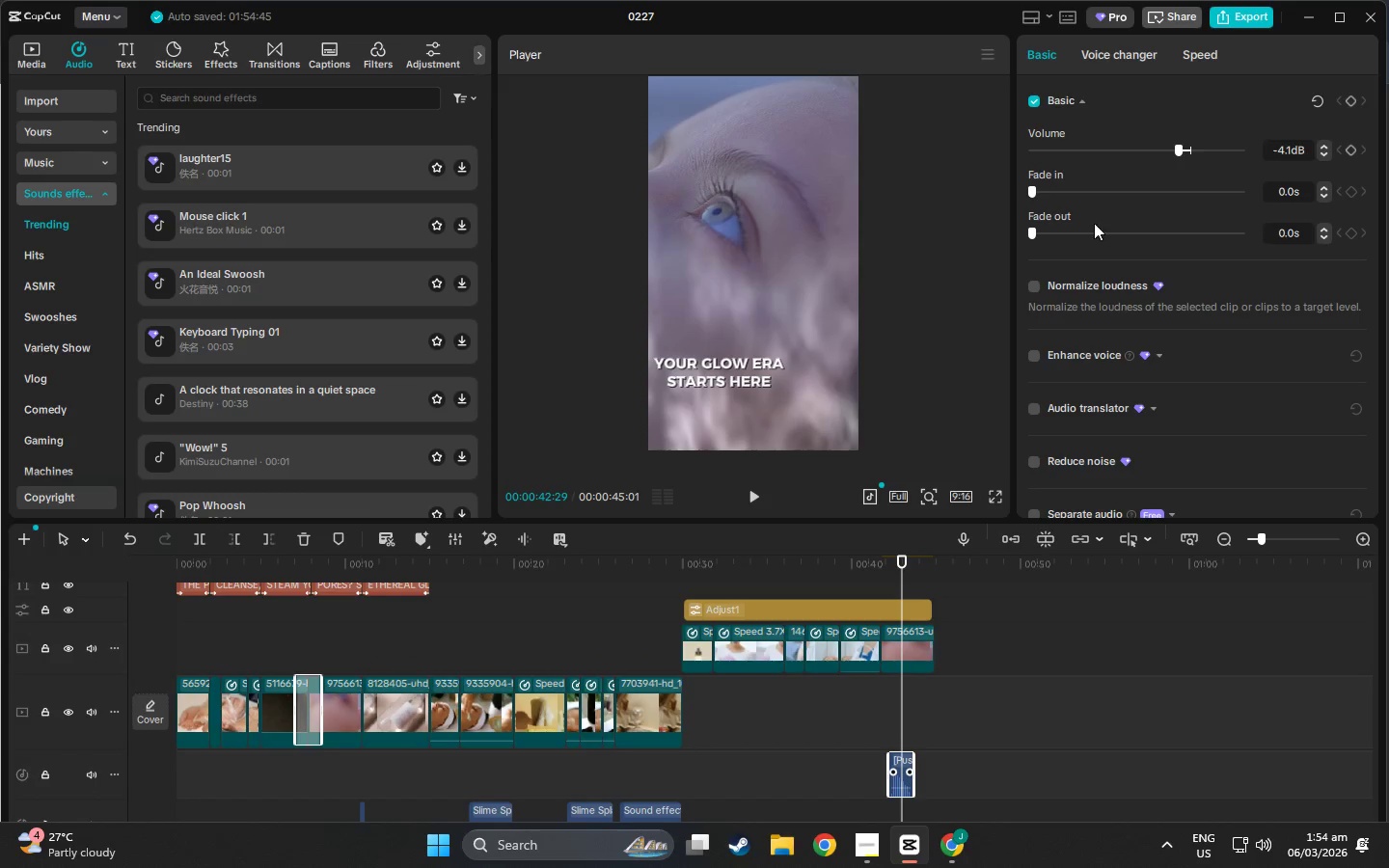 
key(Control+V)
 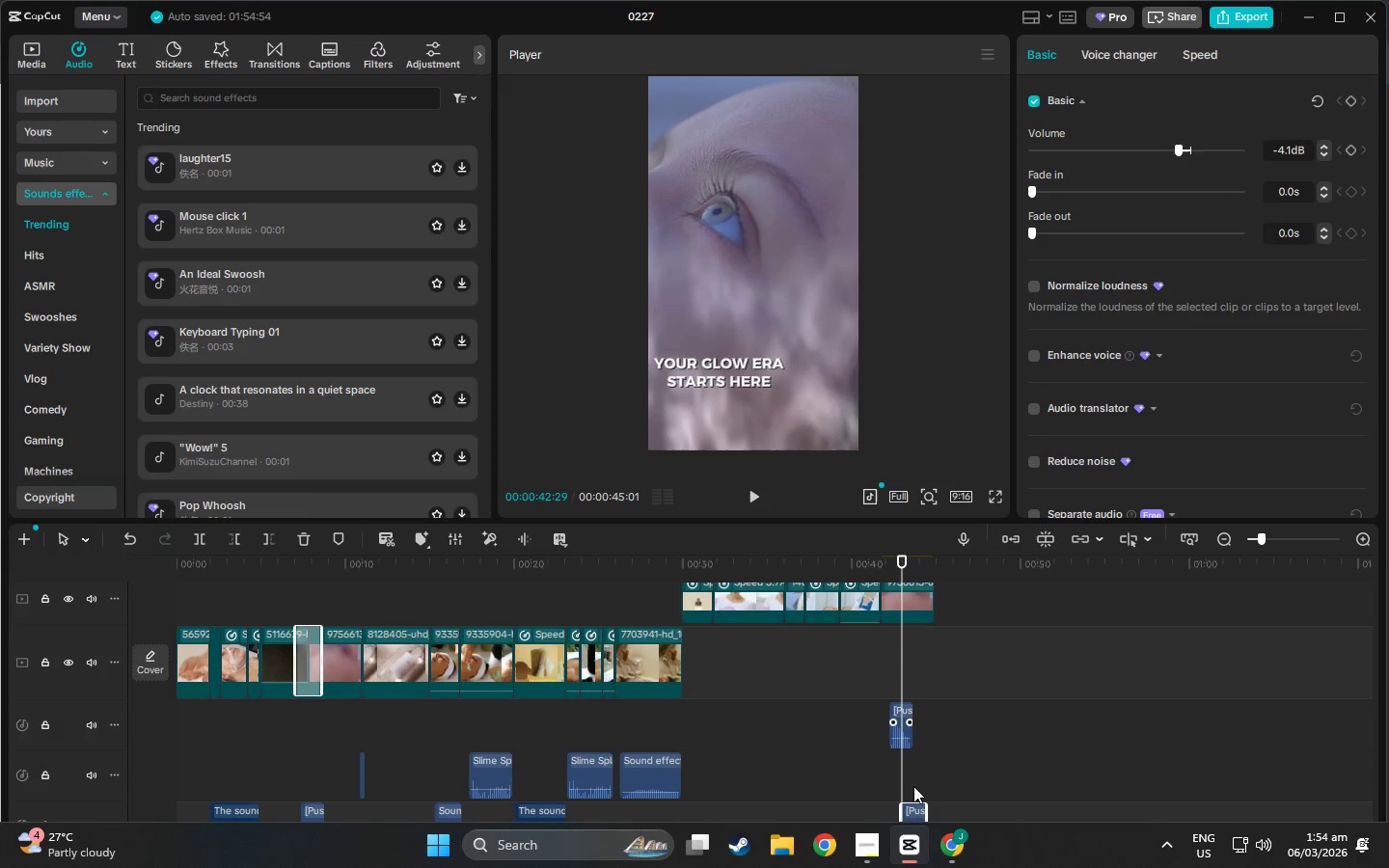 
key(Space)
 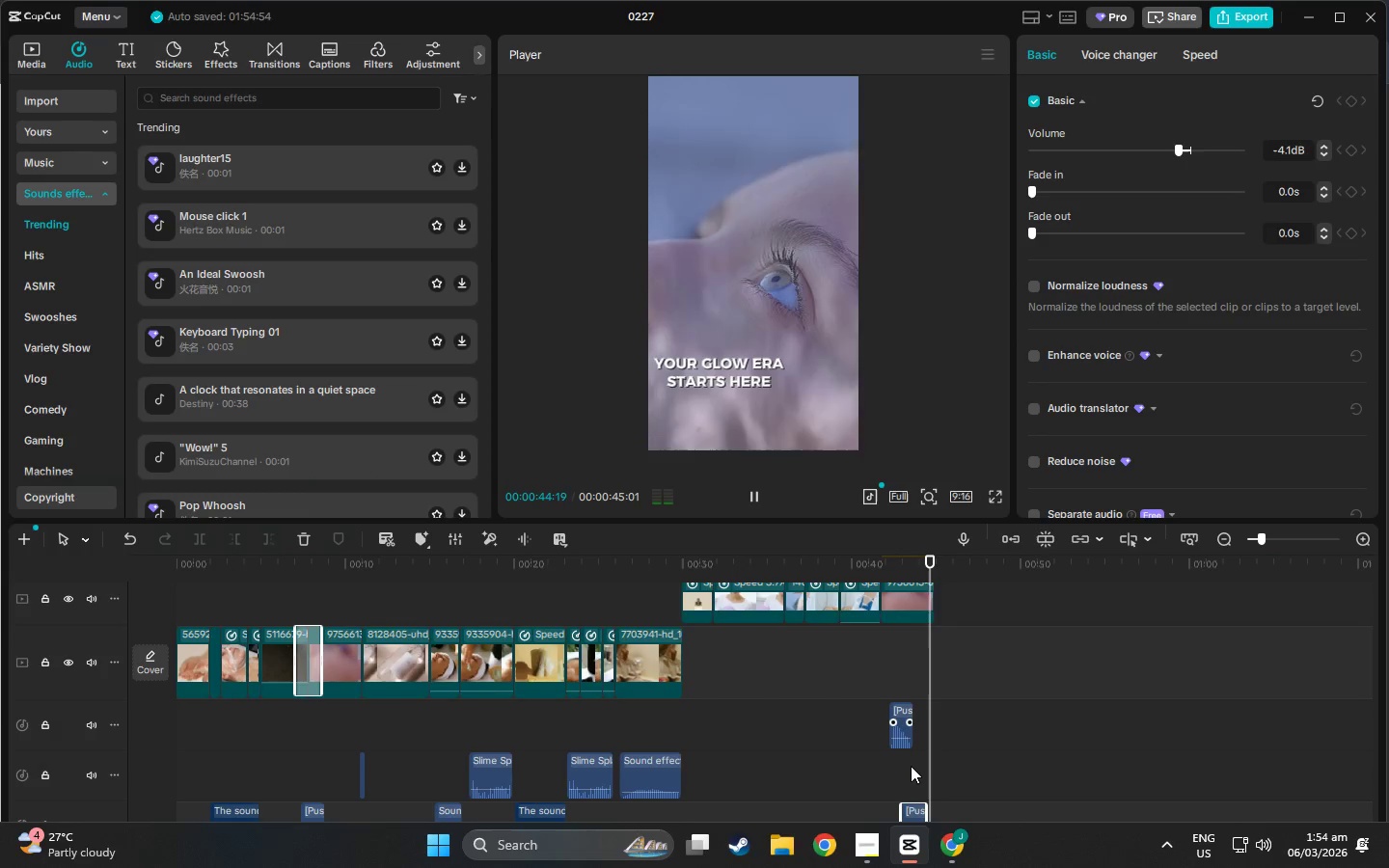 
key(Space)
 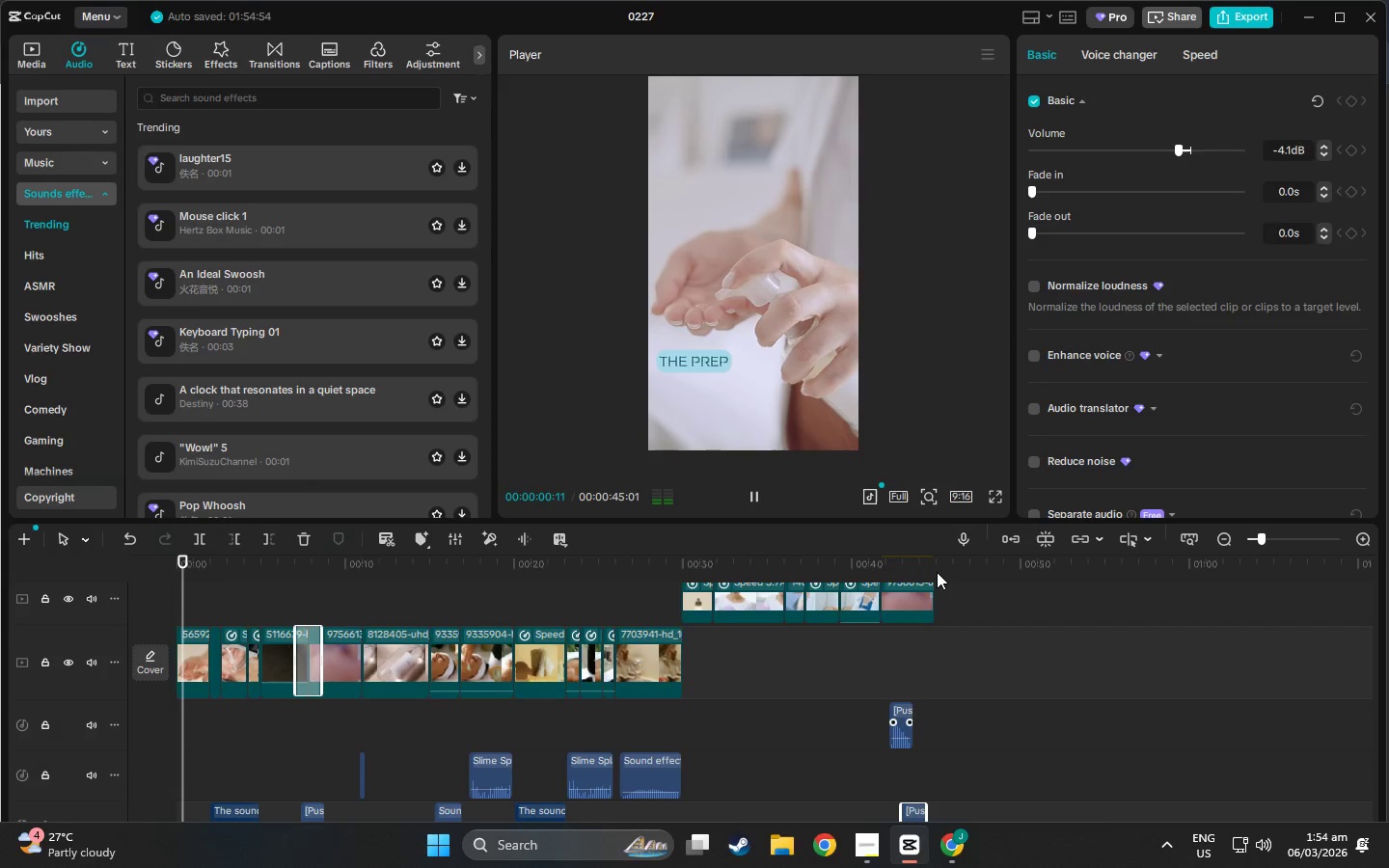 
key(Space)
 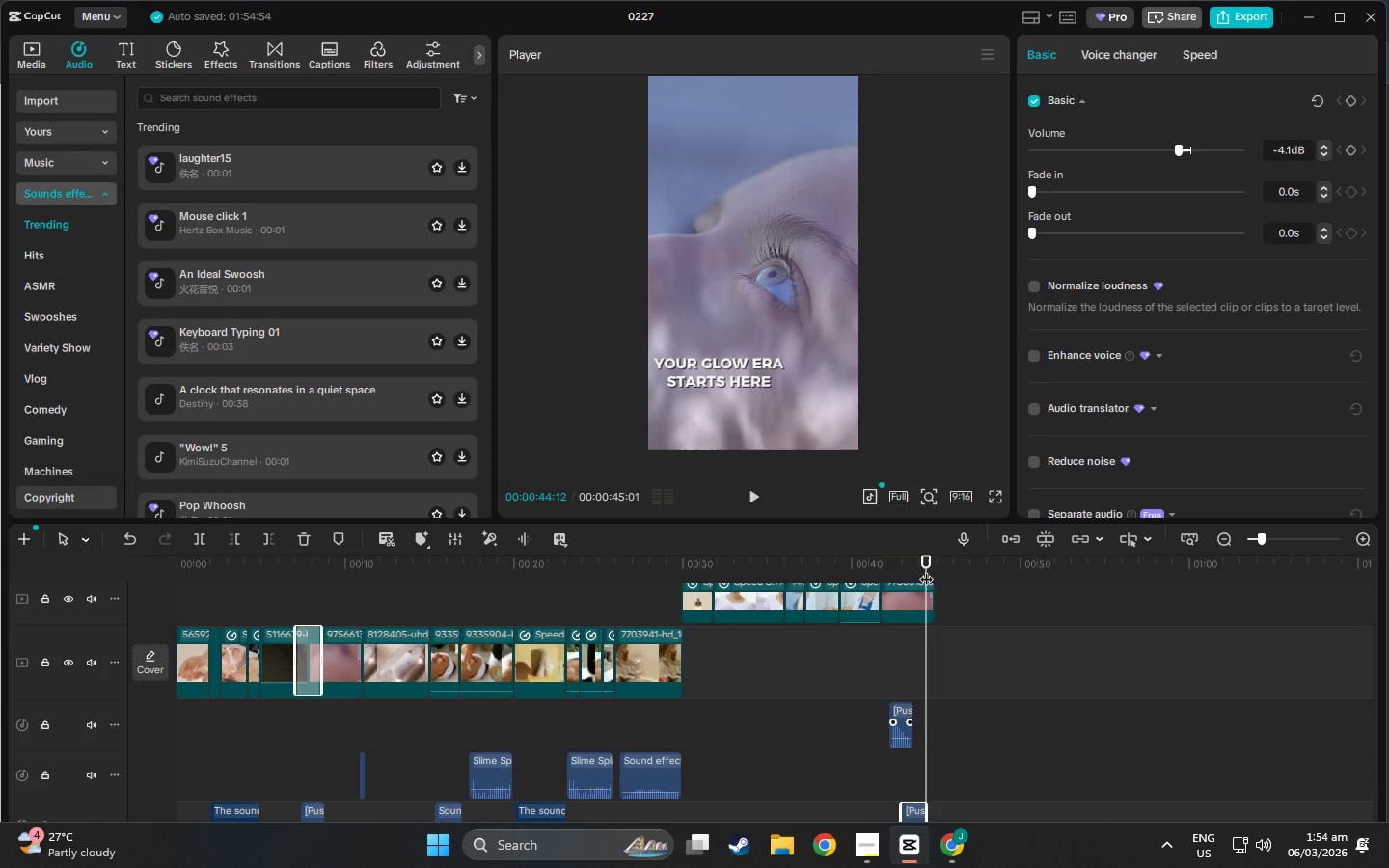 
left_click_drag(start_coordinate=[923, 568], to_coordinate=[917, 565])
 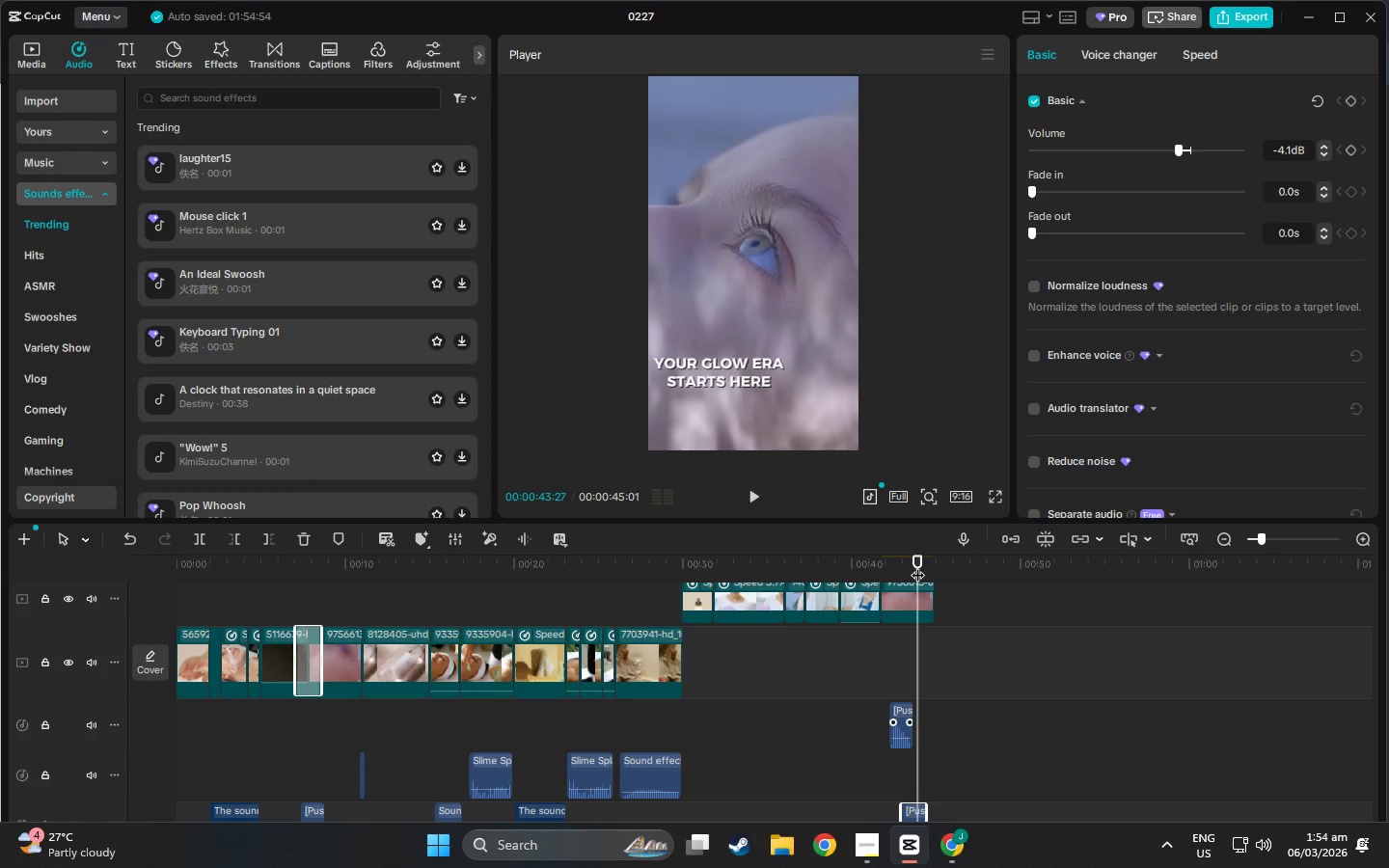 
key(Control+V)
 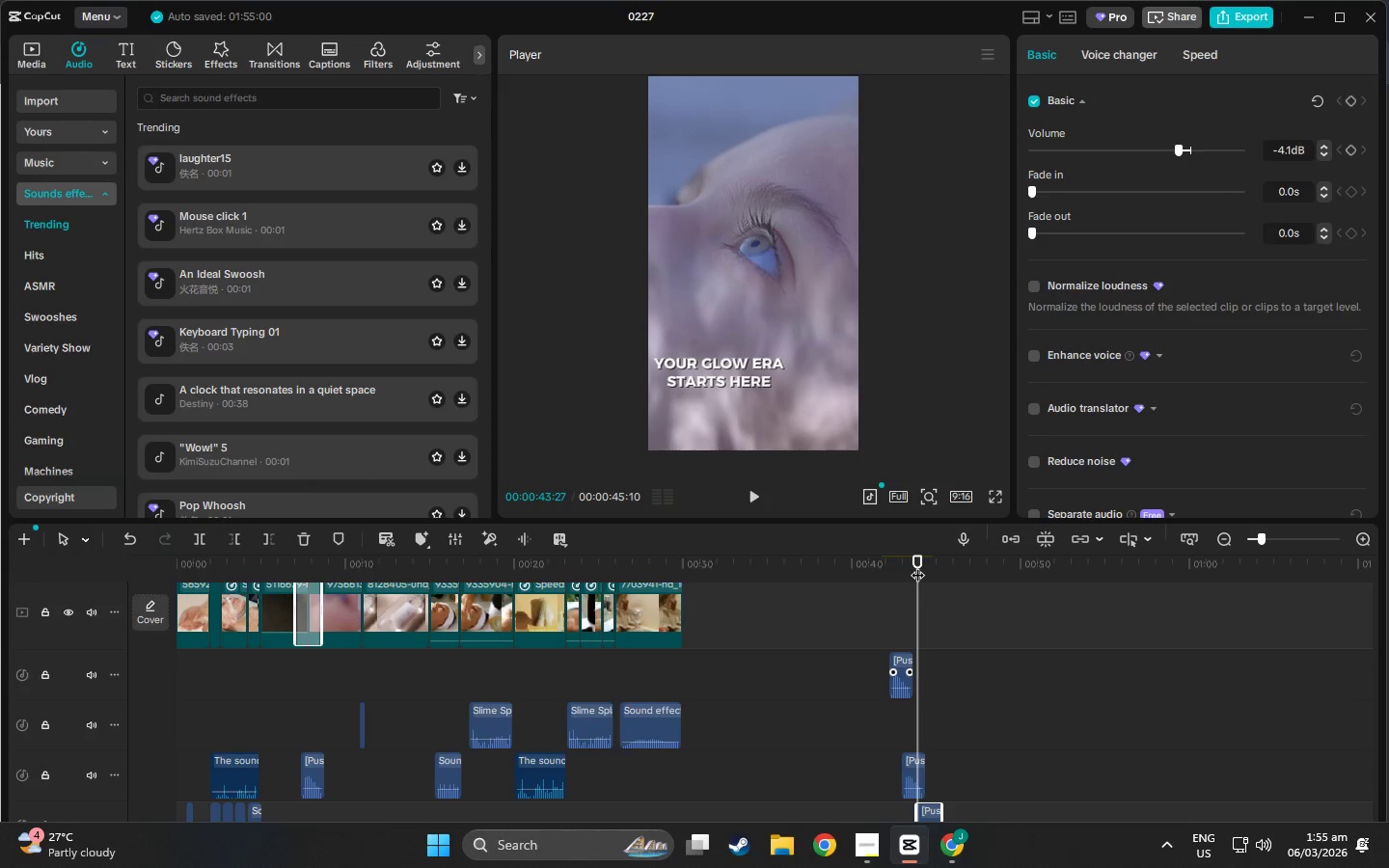 
key(Space)
 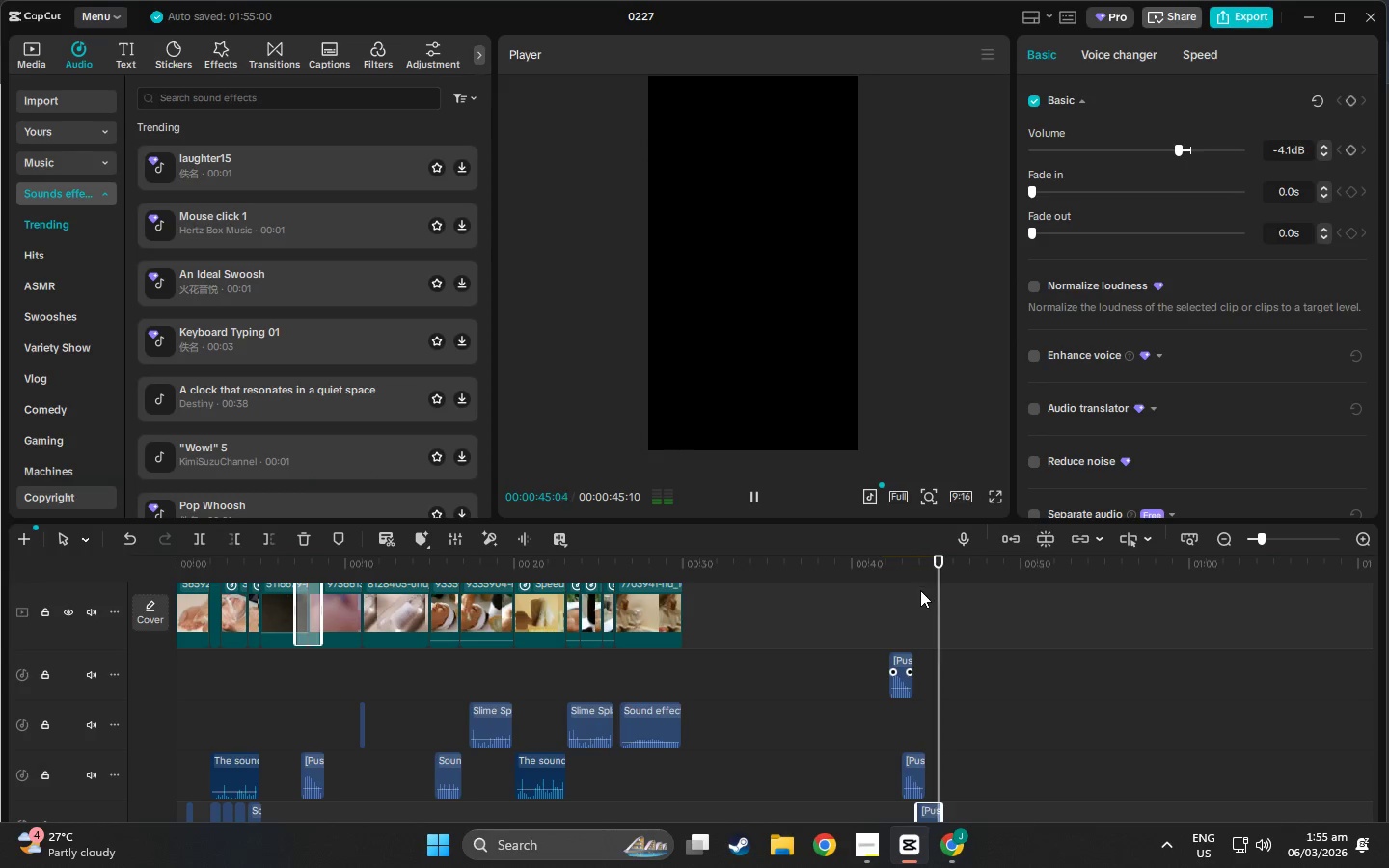 
left_click([872, 570])
 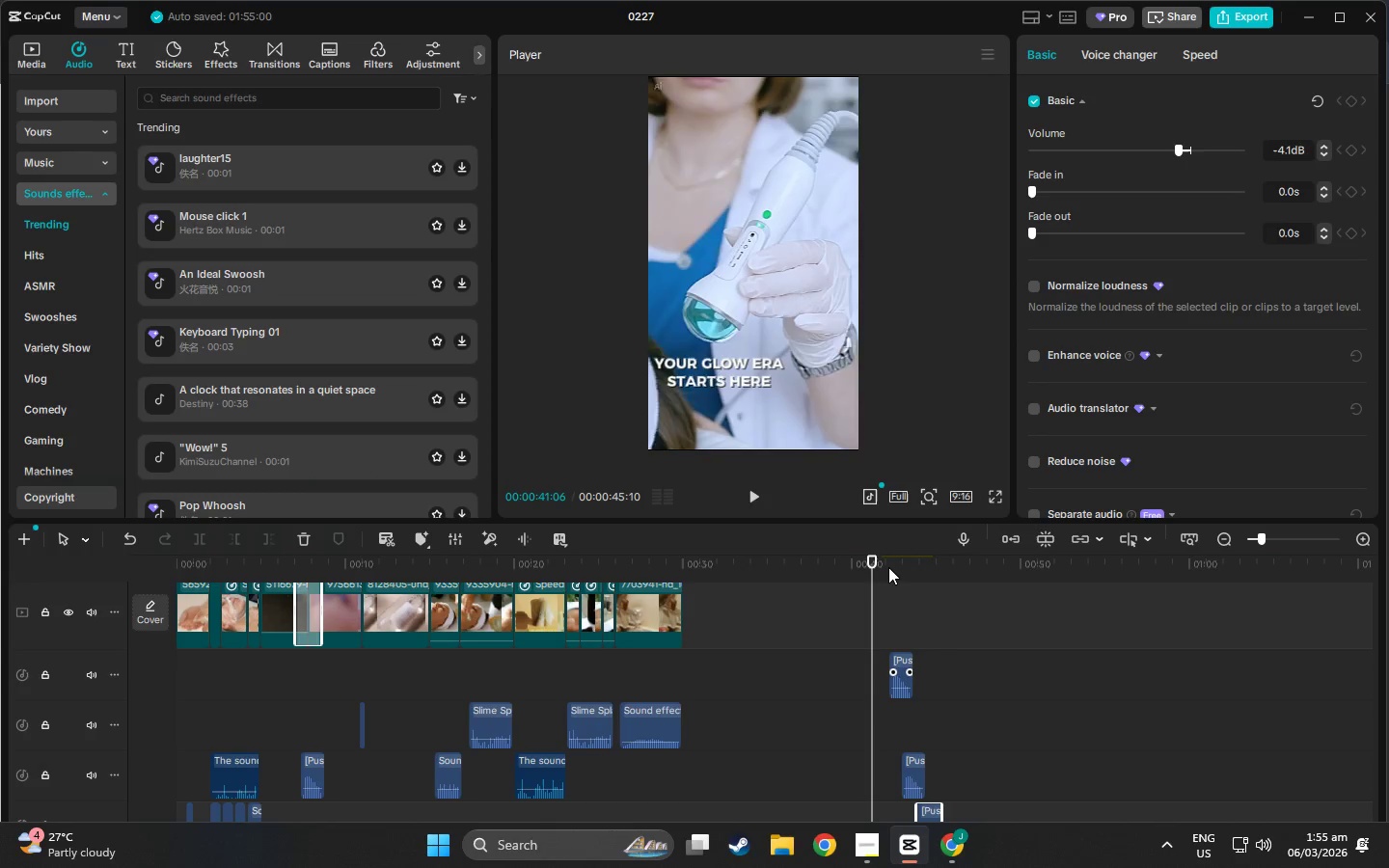 
key(Space)
 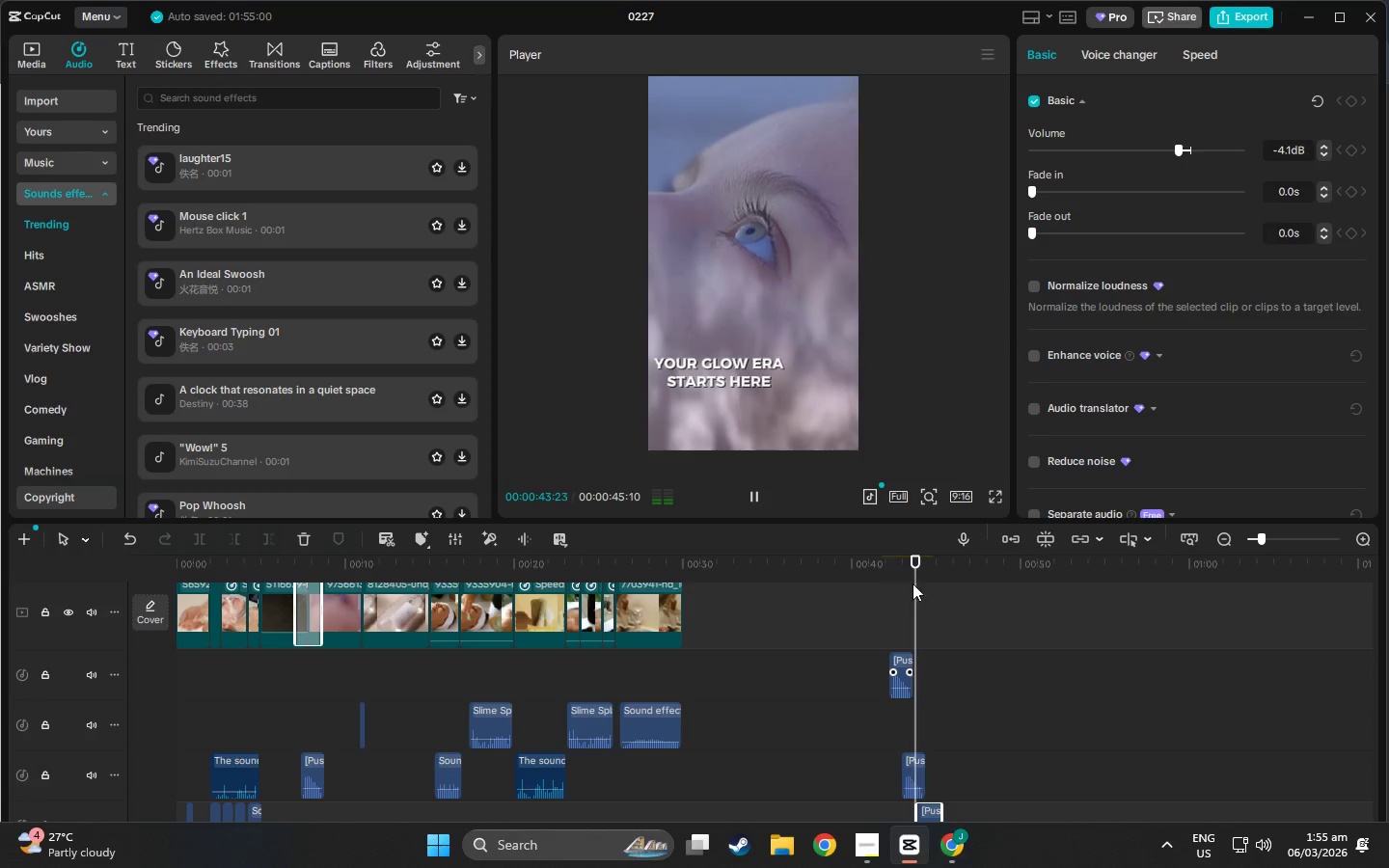 
scroll: coordinate [937, 746], scroll_direction: down, amount: 2.0
 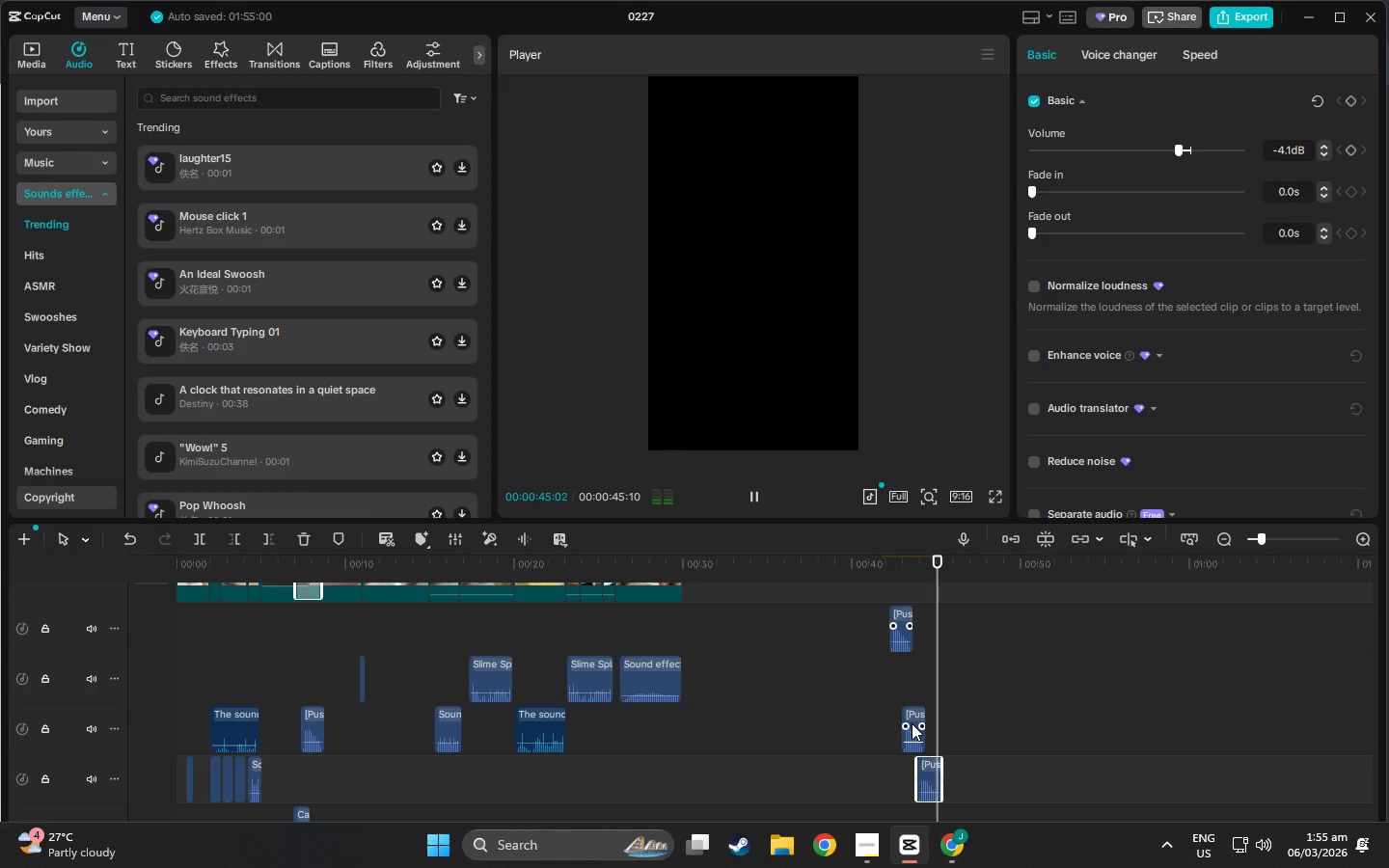 
left_click([912, 723])
 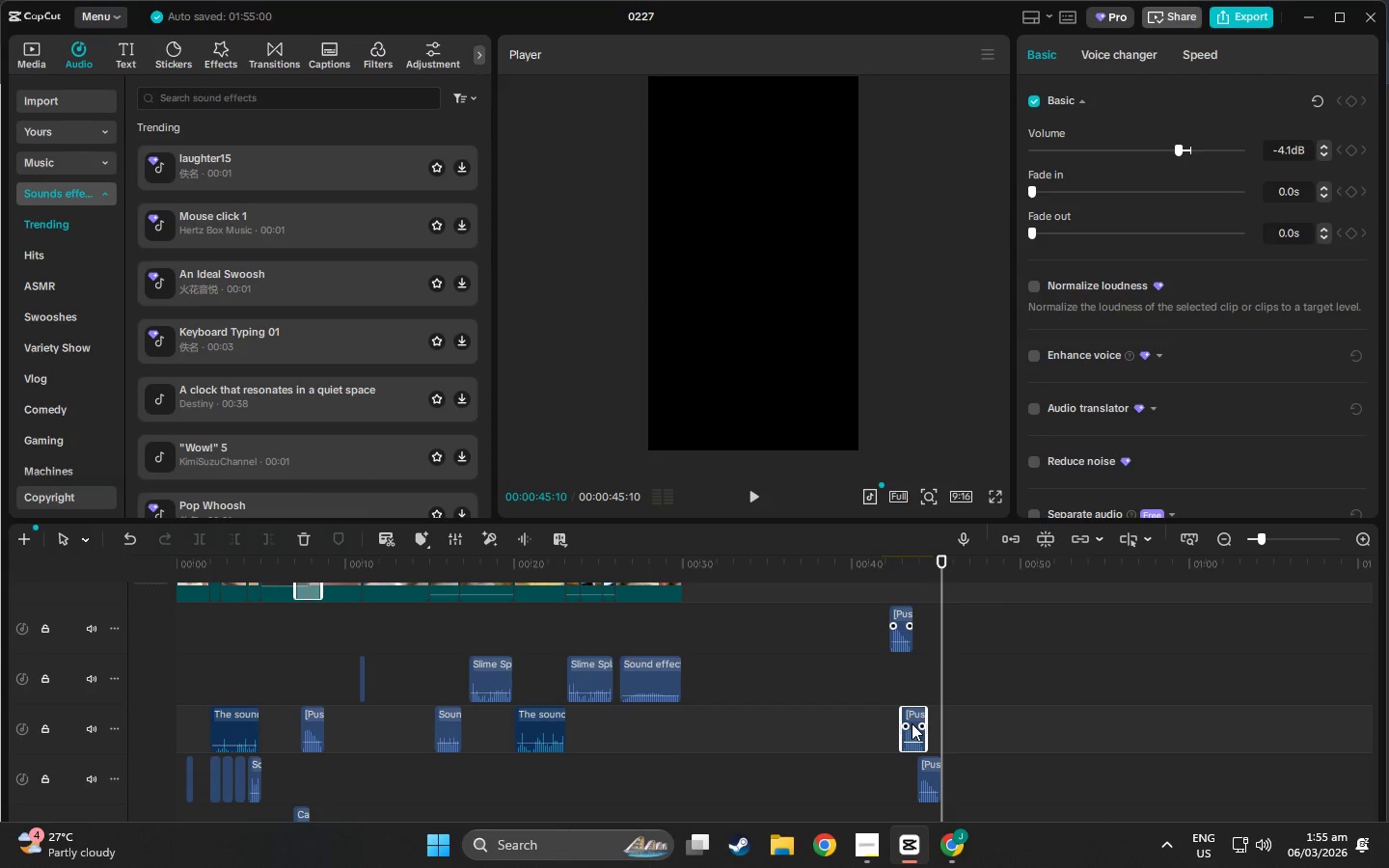 
key(Delete)
 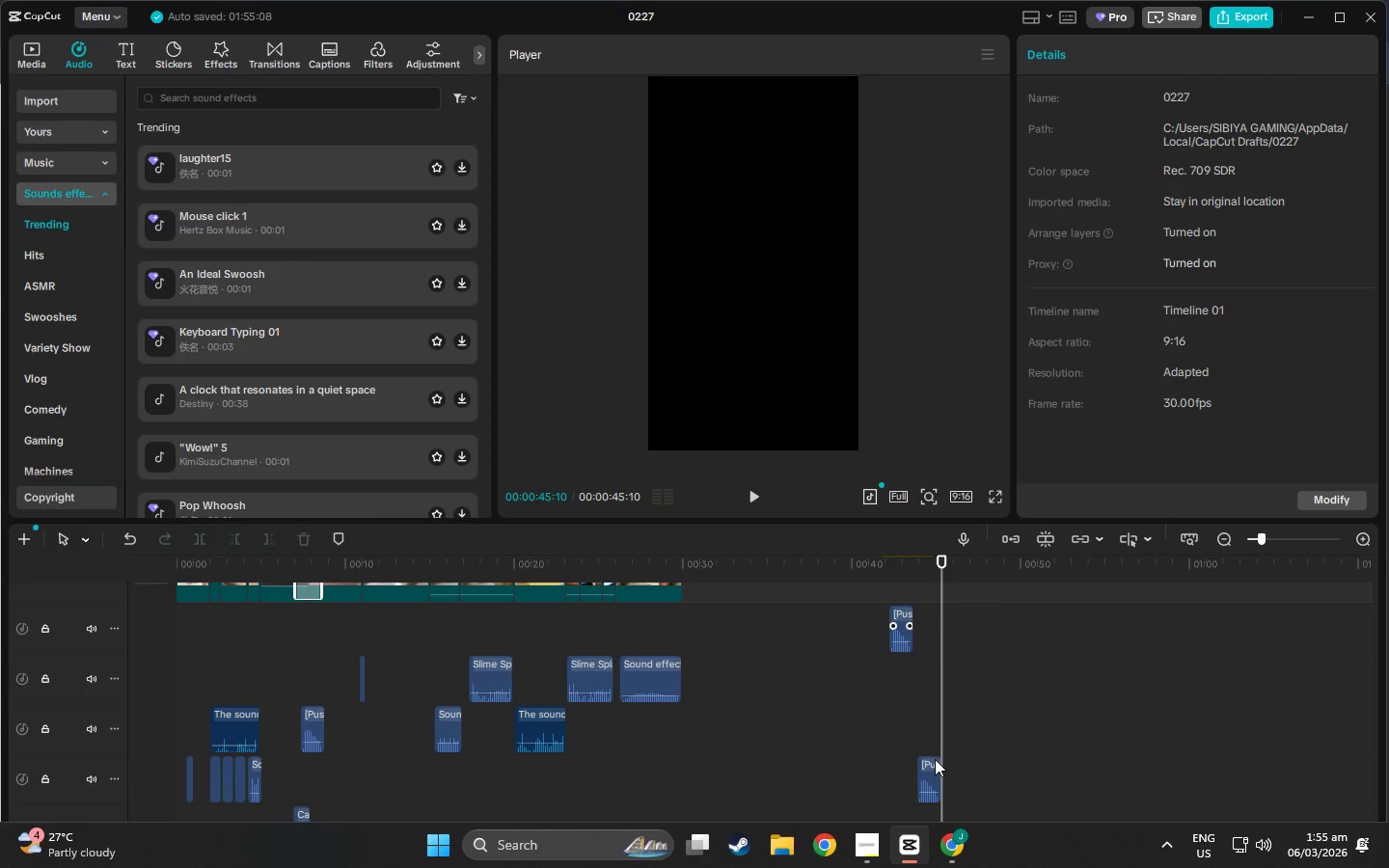 
left_click([930, 759])
 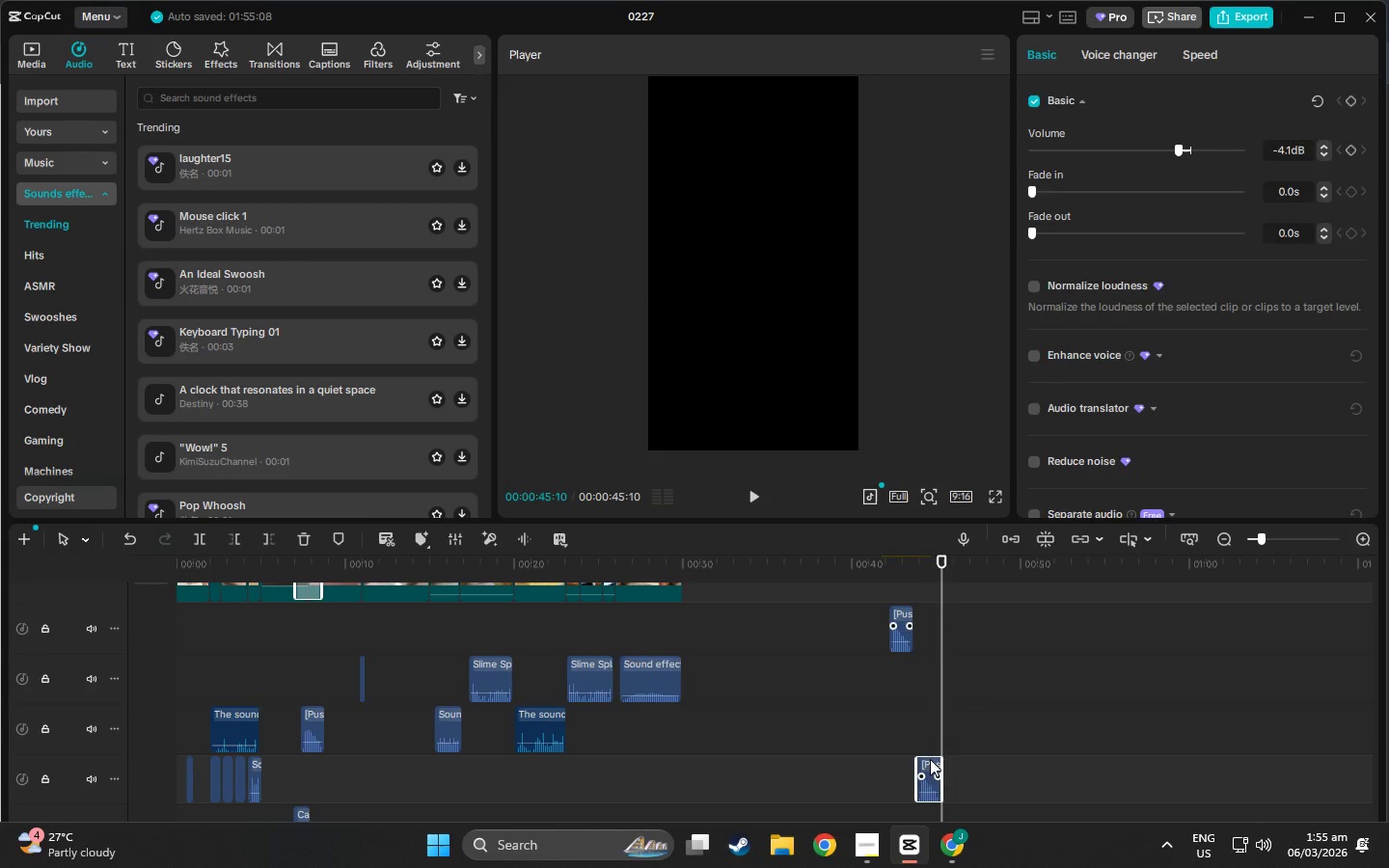 
key(Delete)
 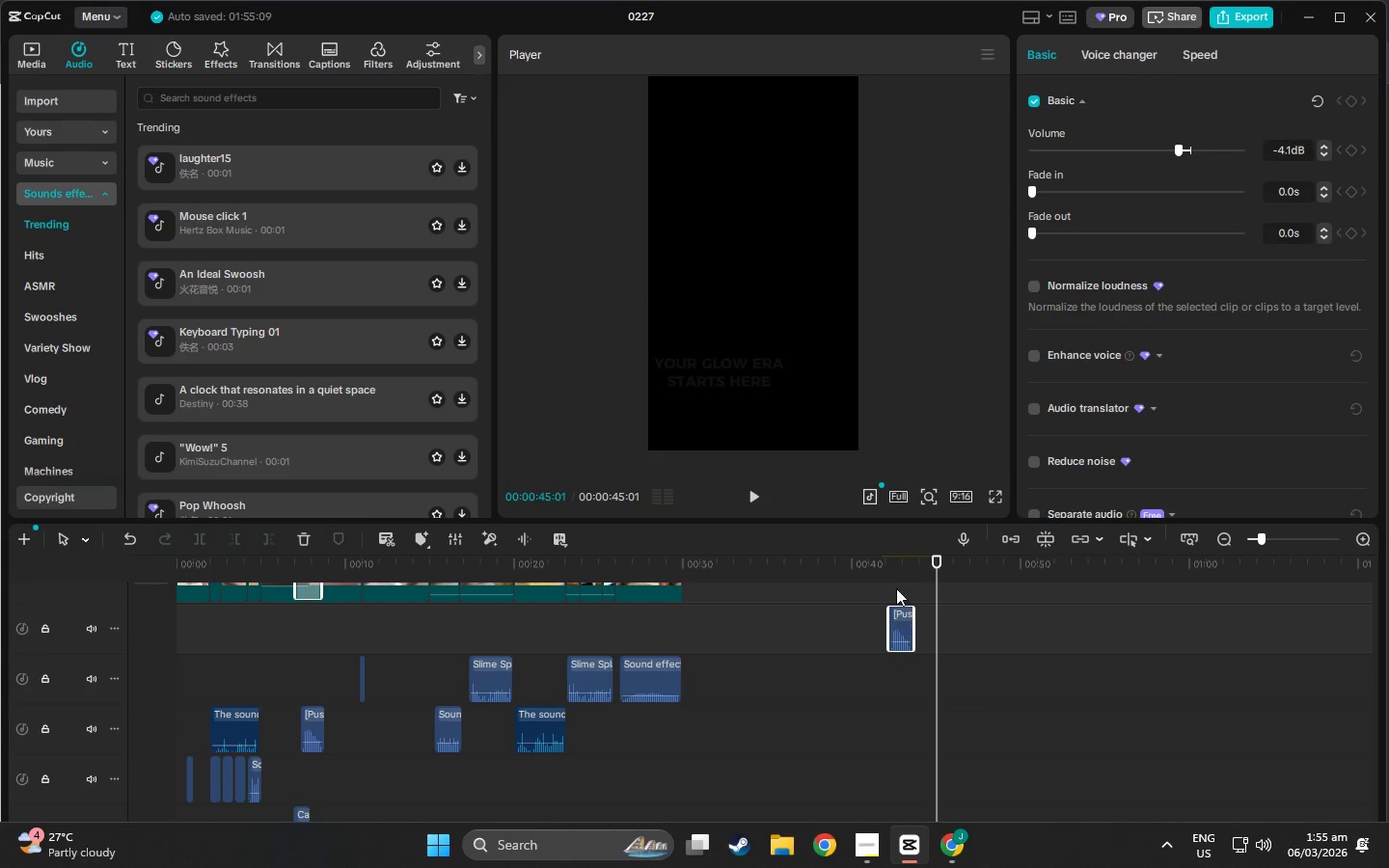 
double_click([891, 575])
 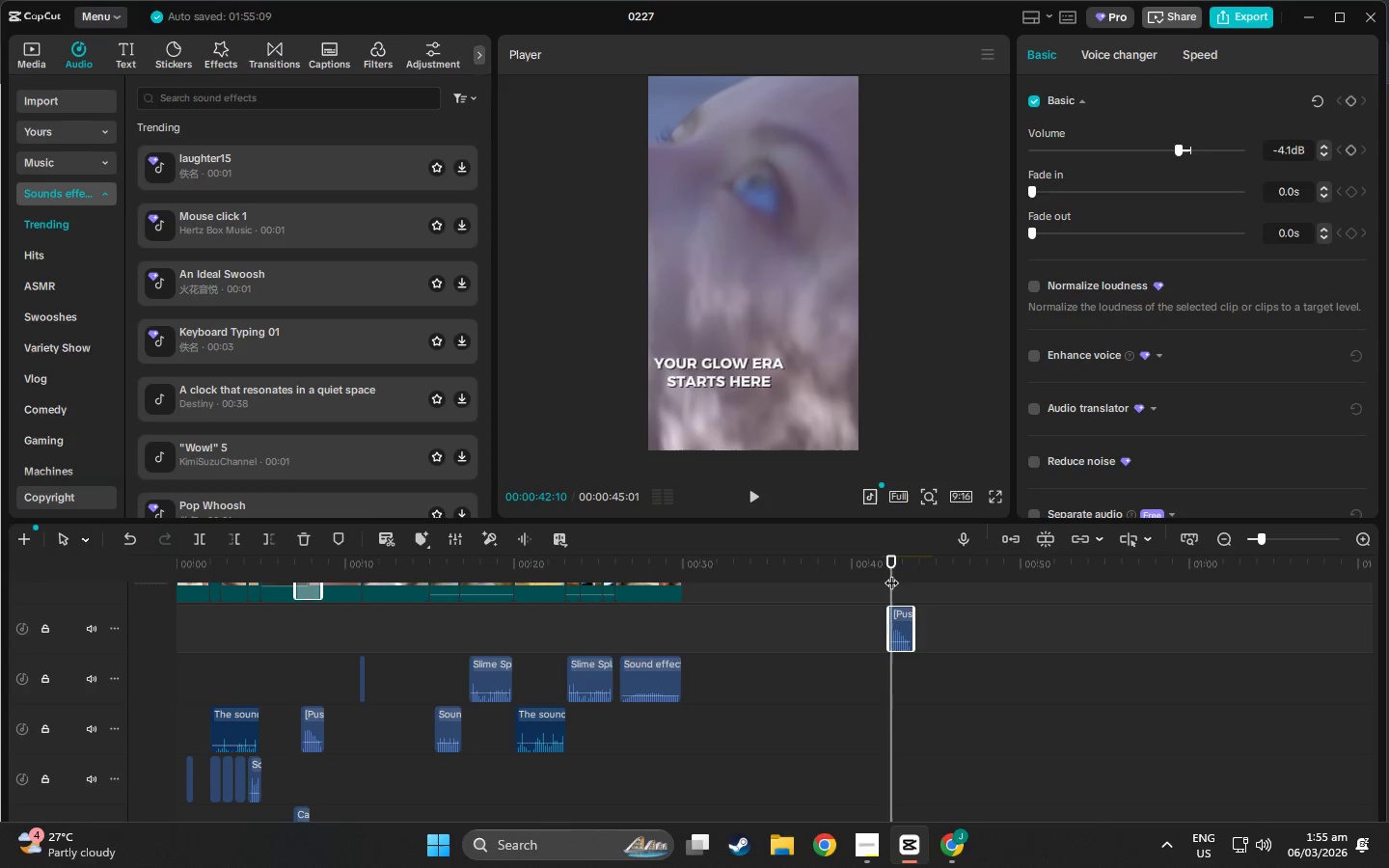 
key(Space)
 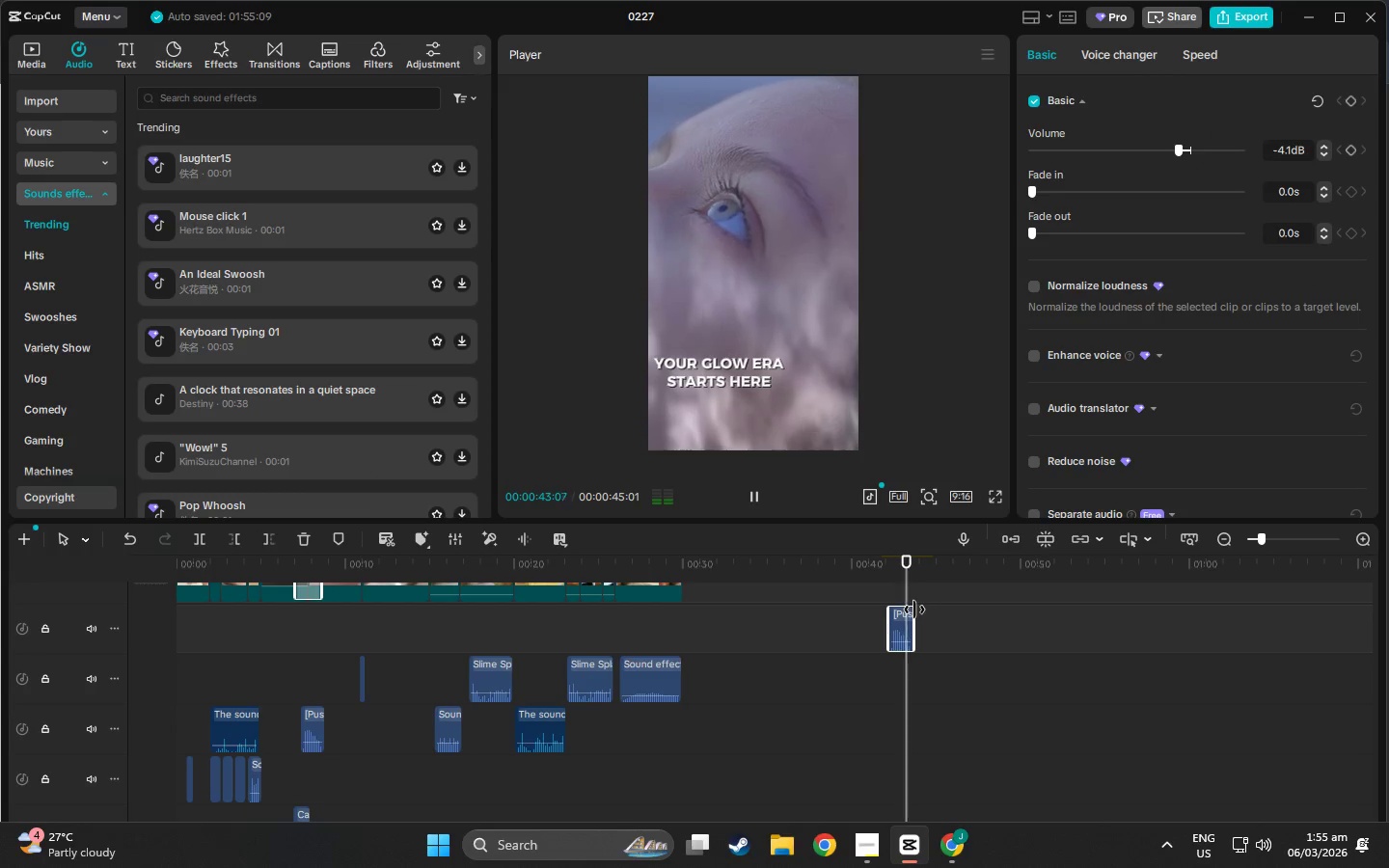 
left_click_drag(start_coordinate=[914, 610], to_coordinate=[937, 613])
 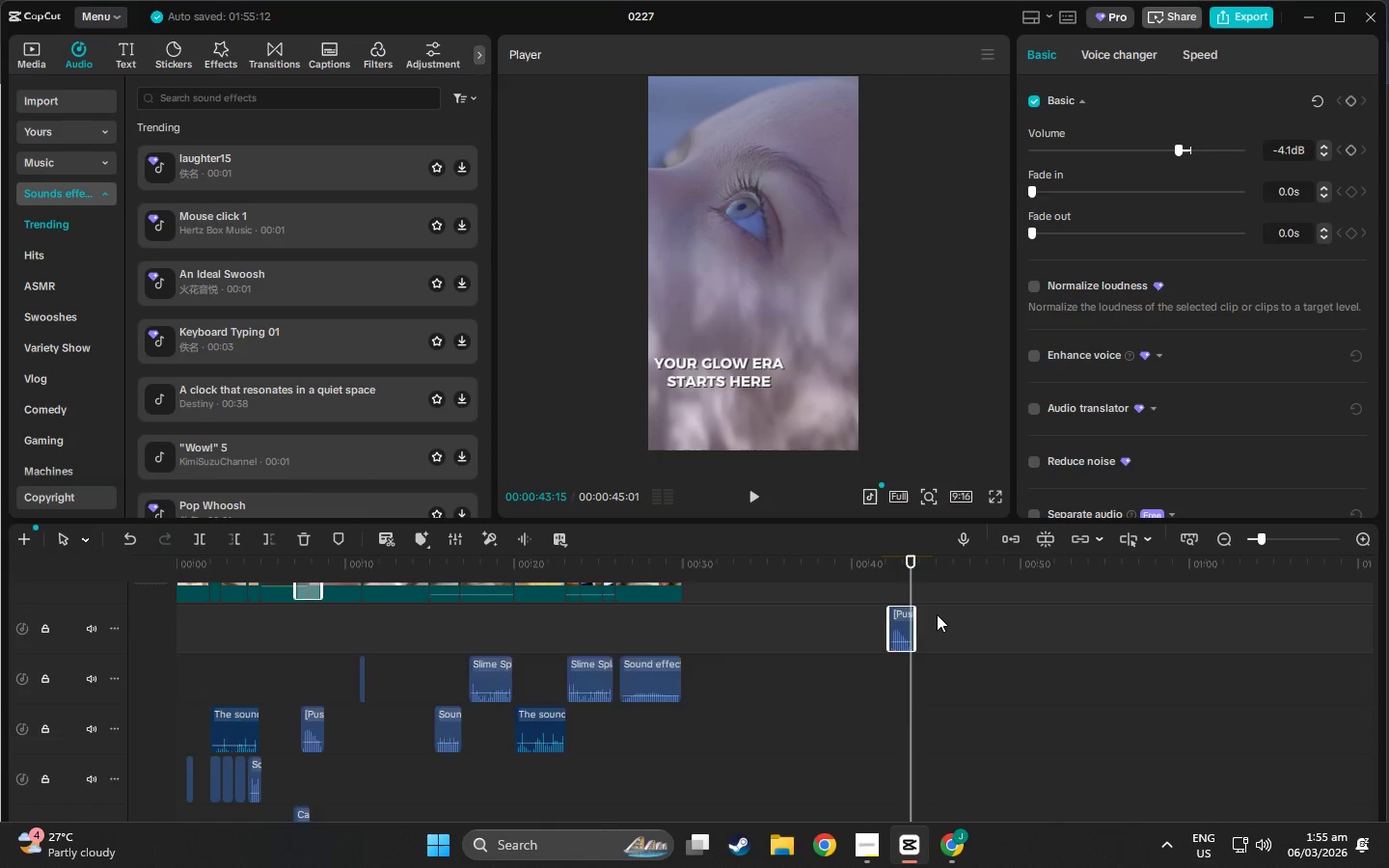 
scroll: coordinate [934, 627], scroll_direction: up, amount: 6.0
 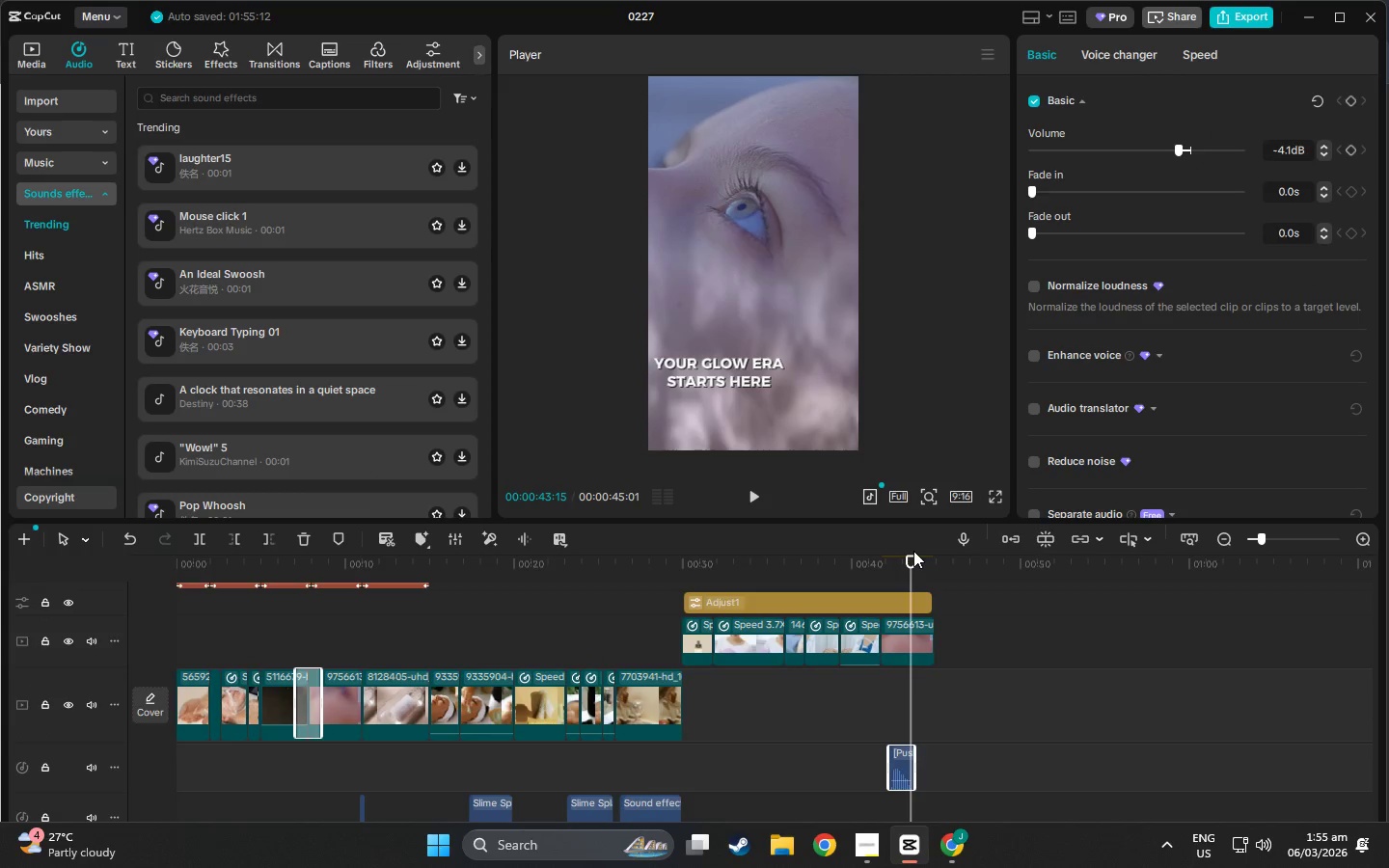 
key(Space)
 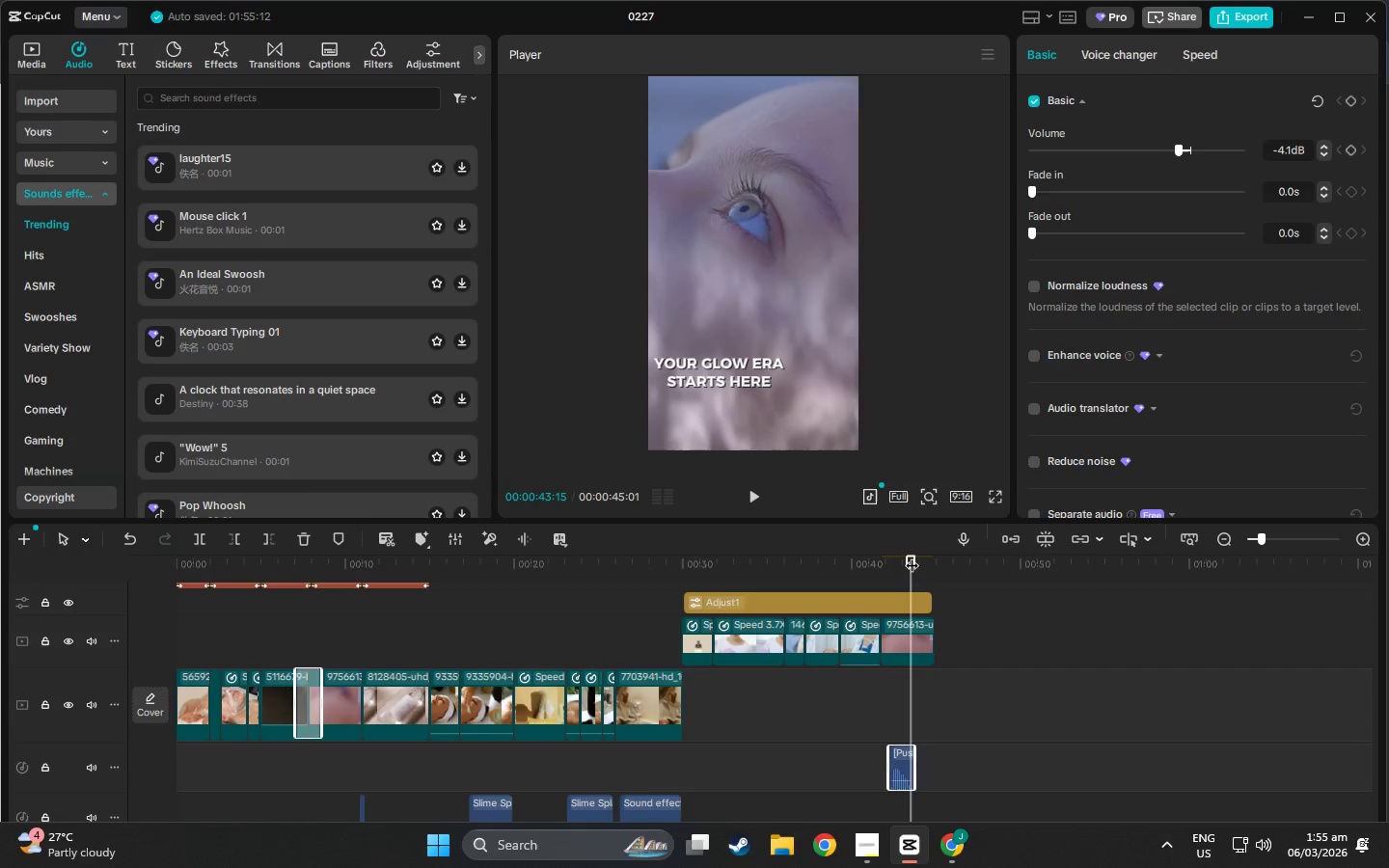 
key(Space)
 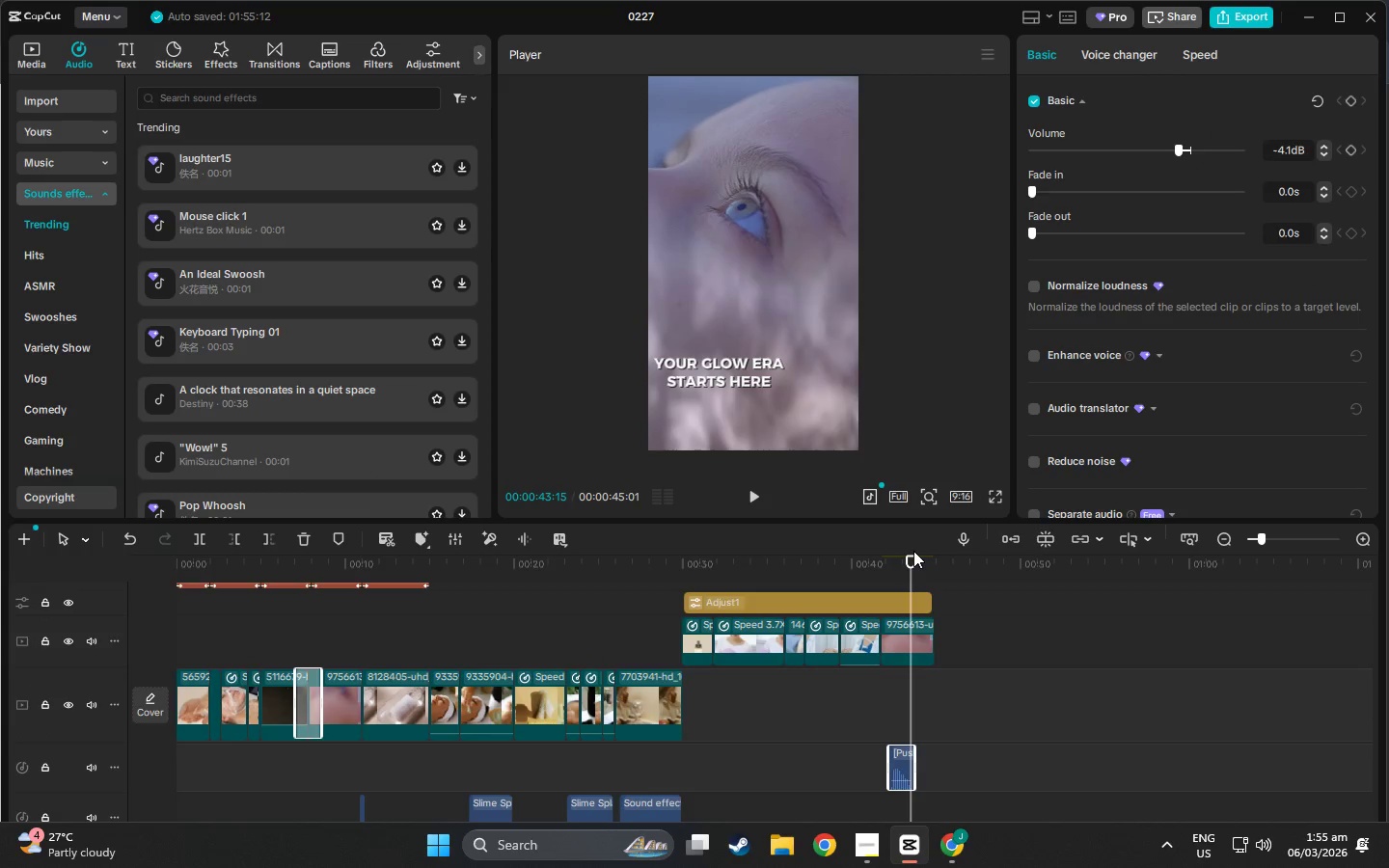 
key(Space)
 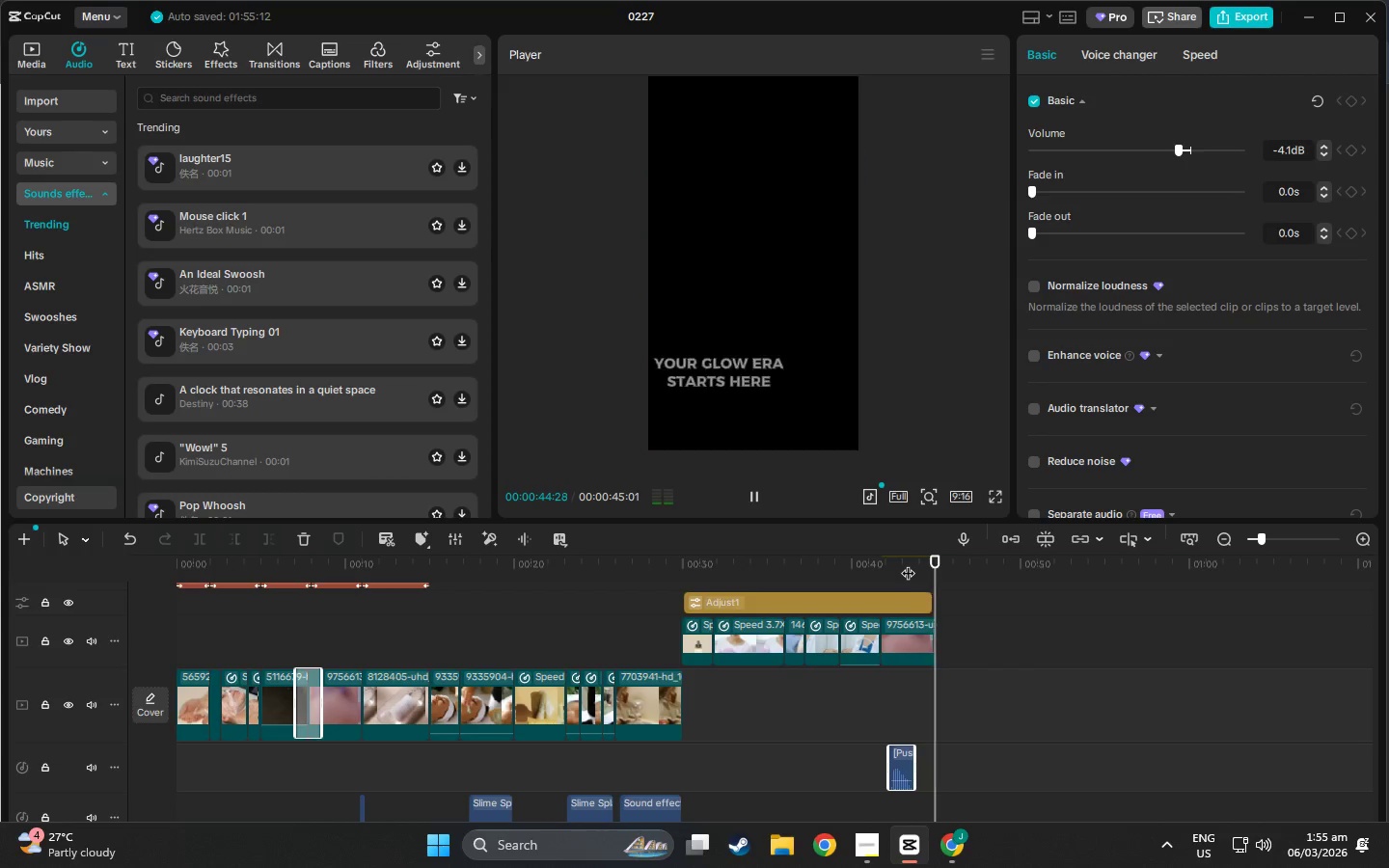 
key(Space)
 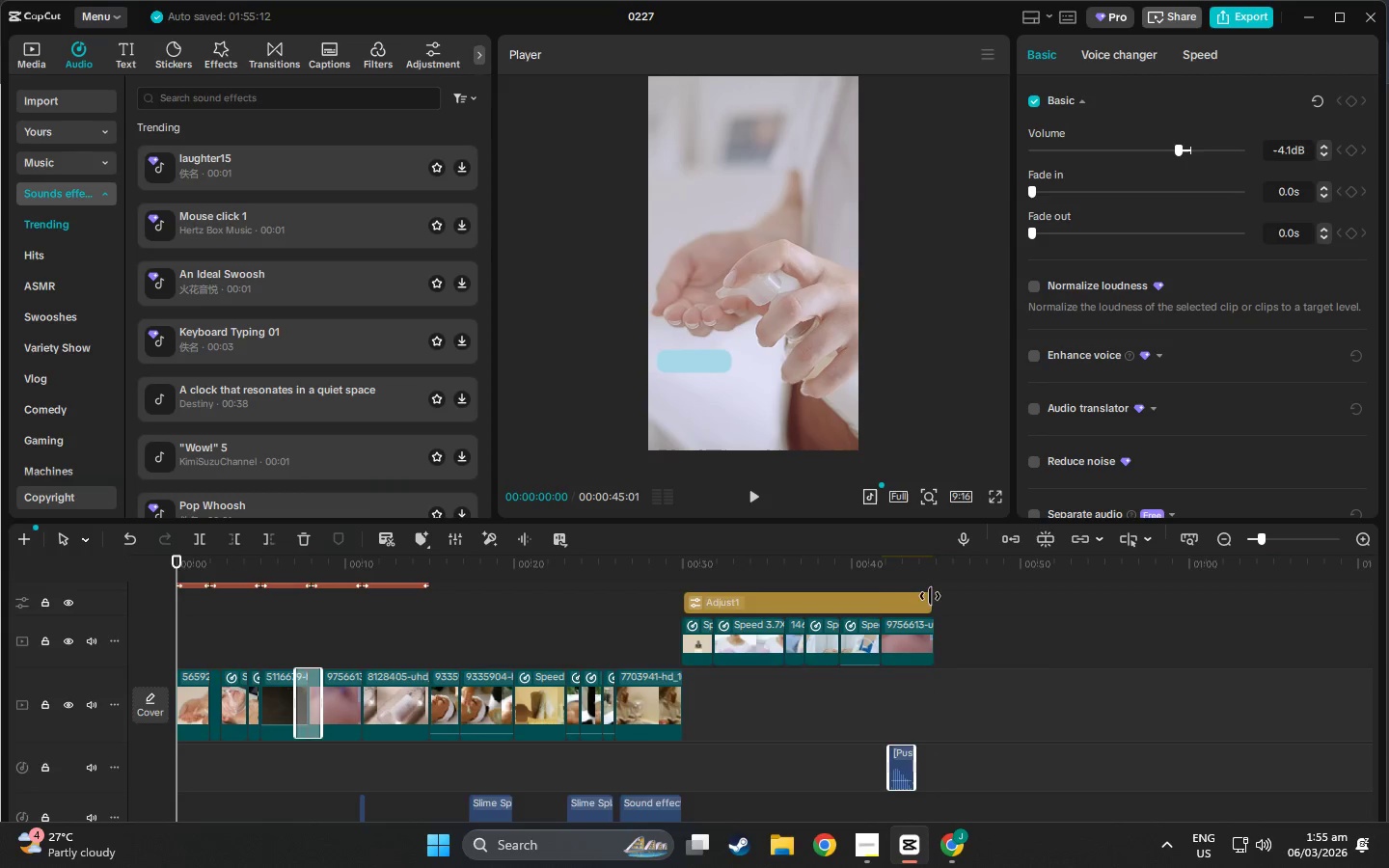 
key(Space)
 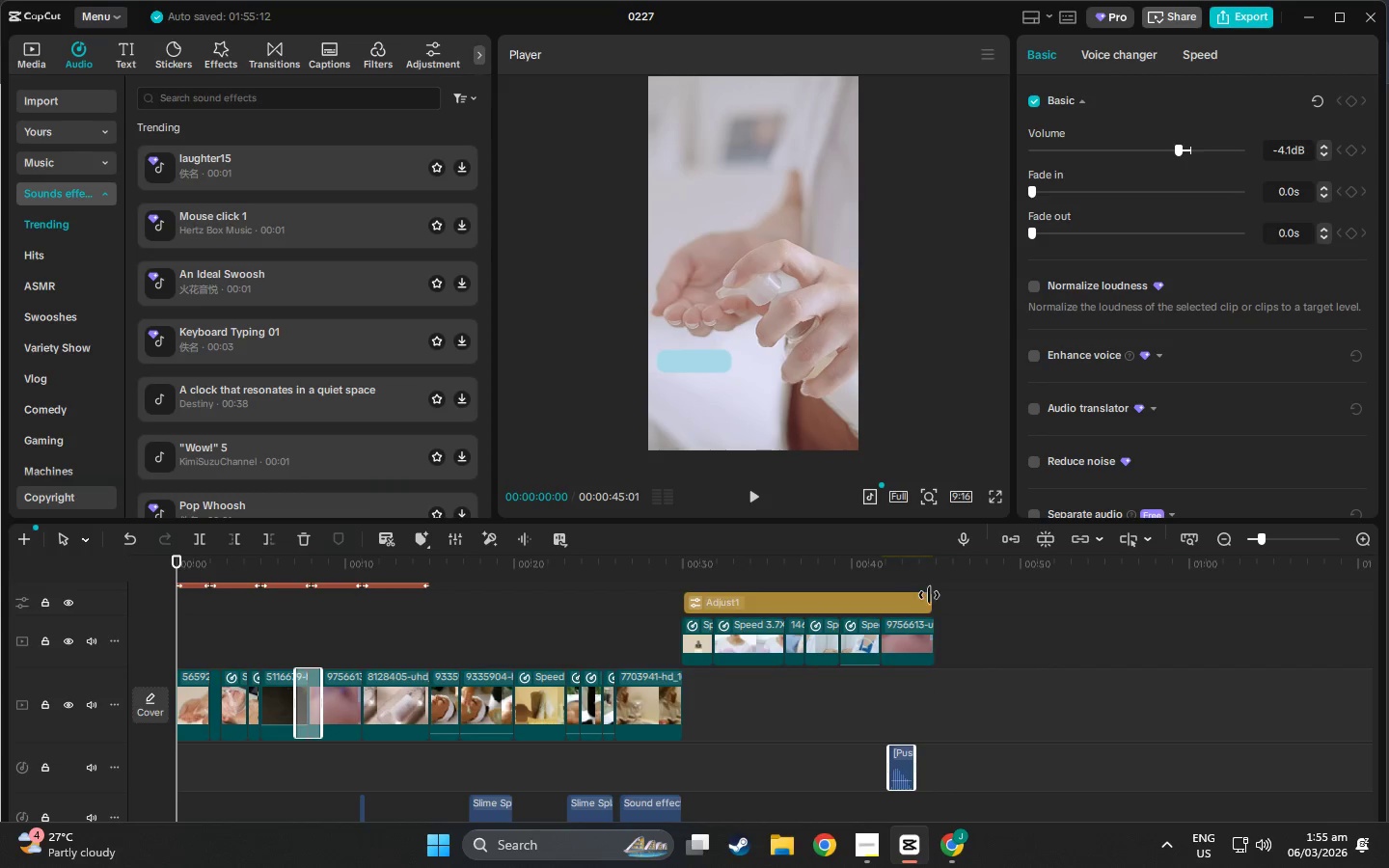 
scroll: coordinate [937, 608], scroll_direction: up, amount: 2.0
 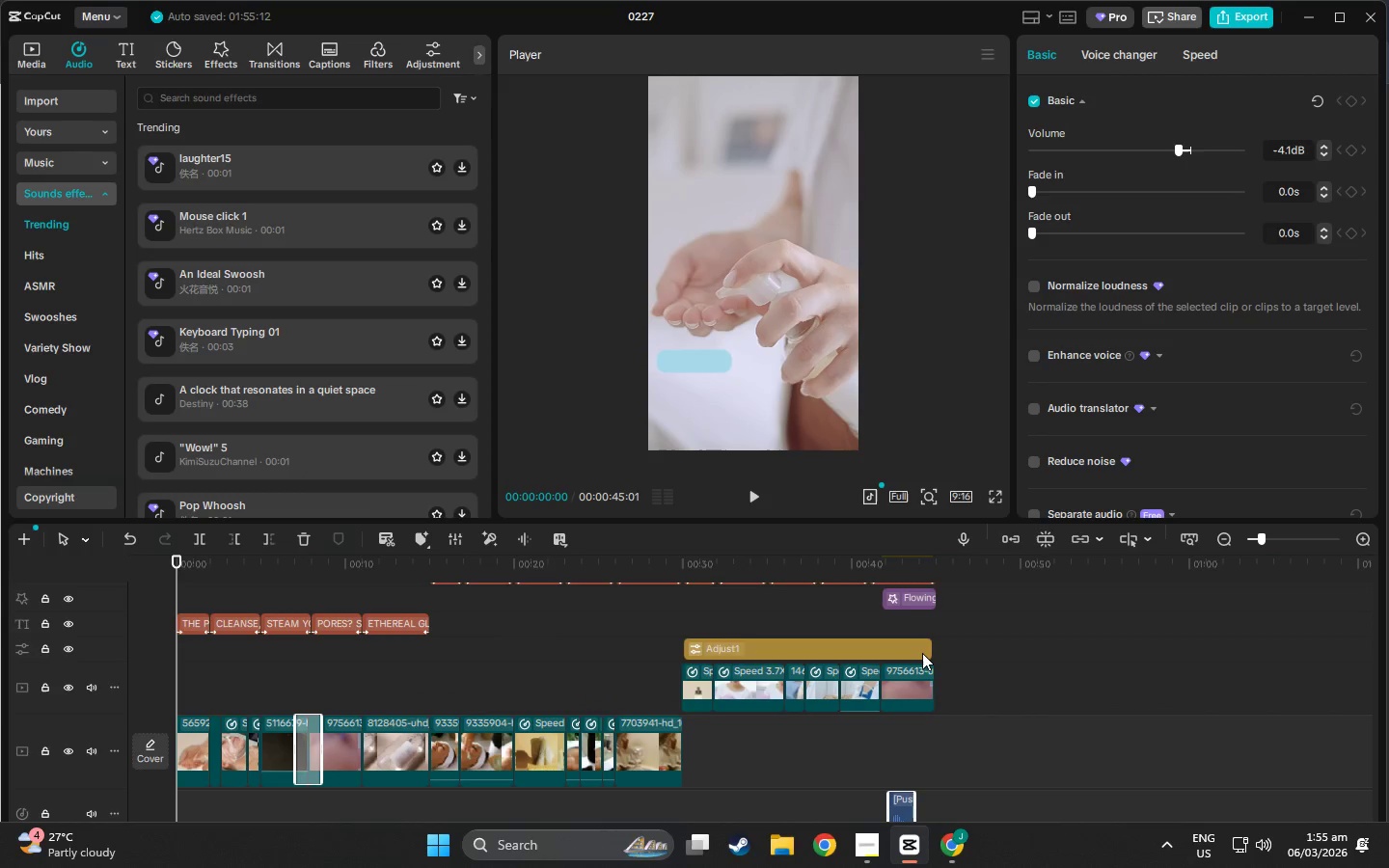 
left_click([922, 653])
 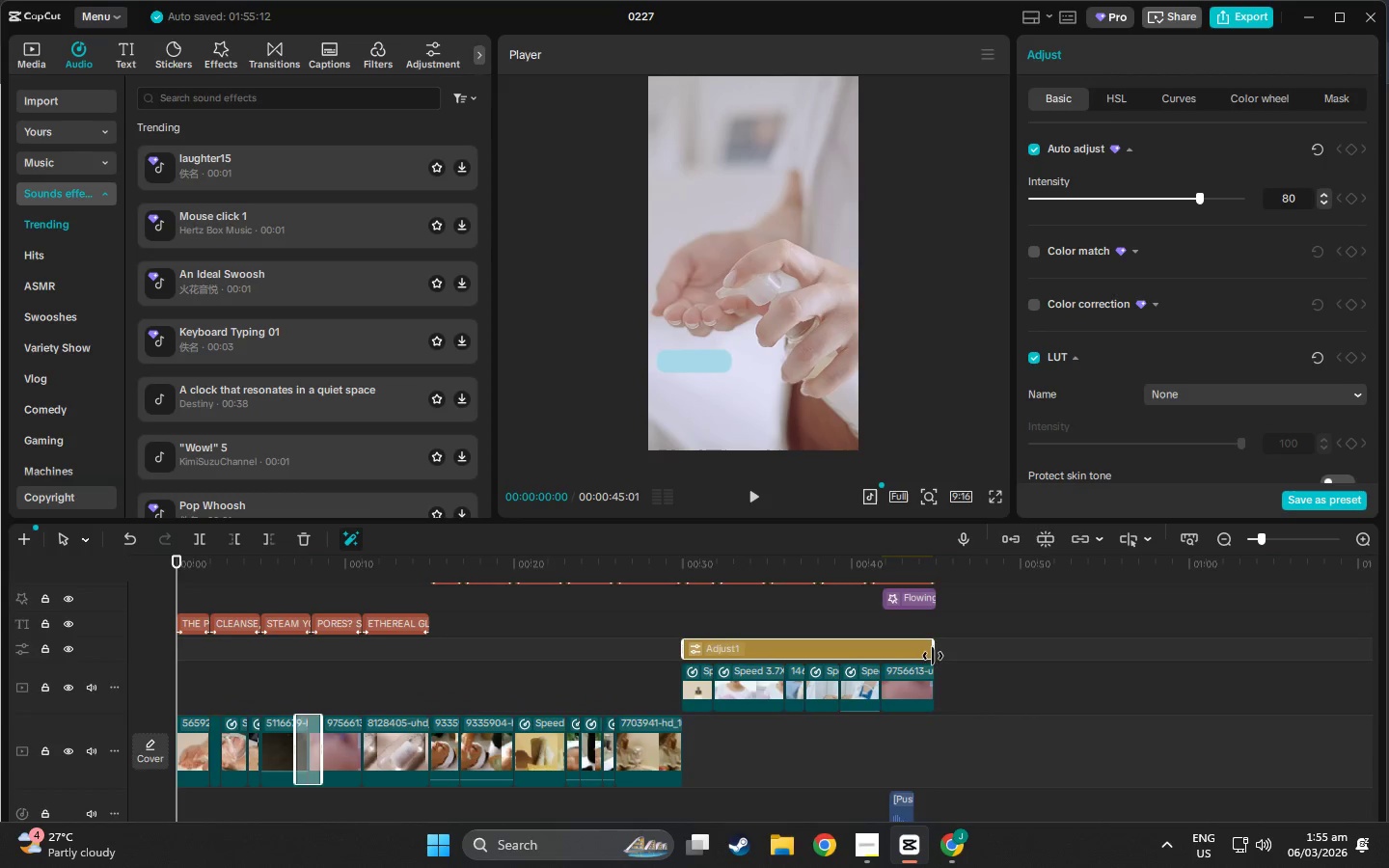 
scroll: coordinate [934, 656], scroll_direction: up, amount: 3.0
 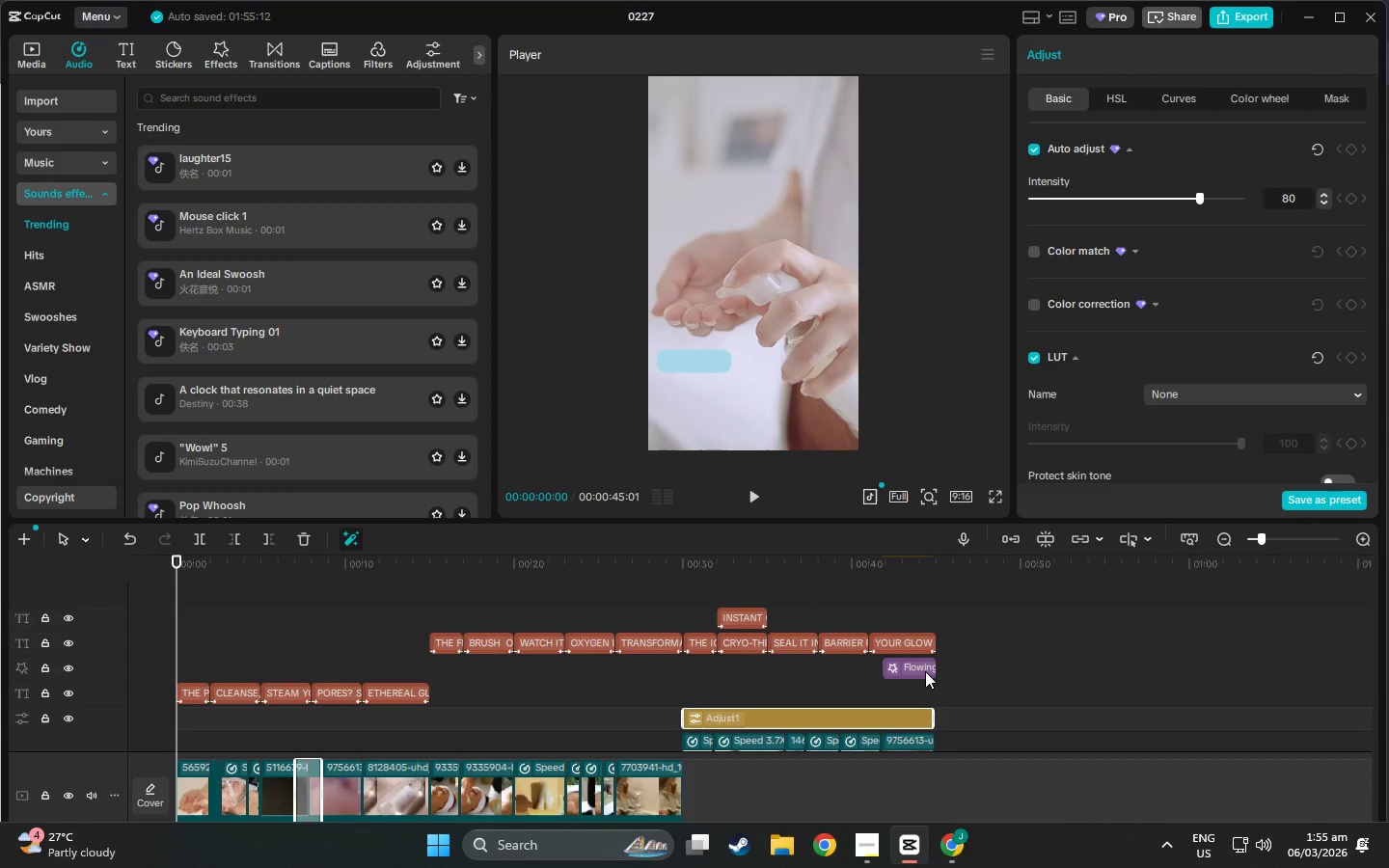 
left_click([925, 671])
 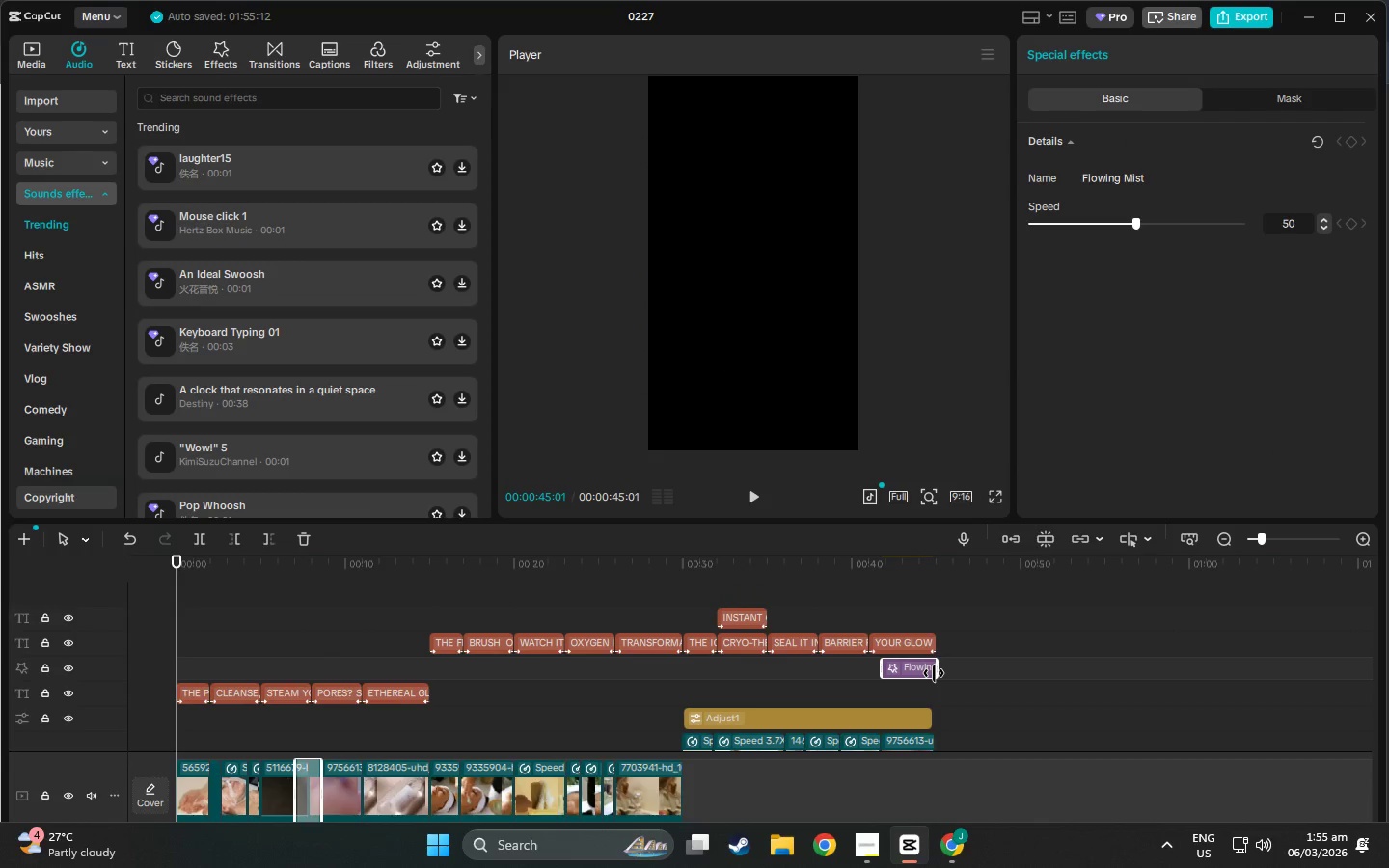 
left_click([926, 711])
 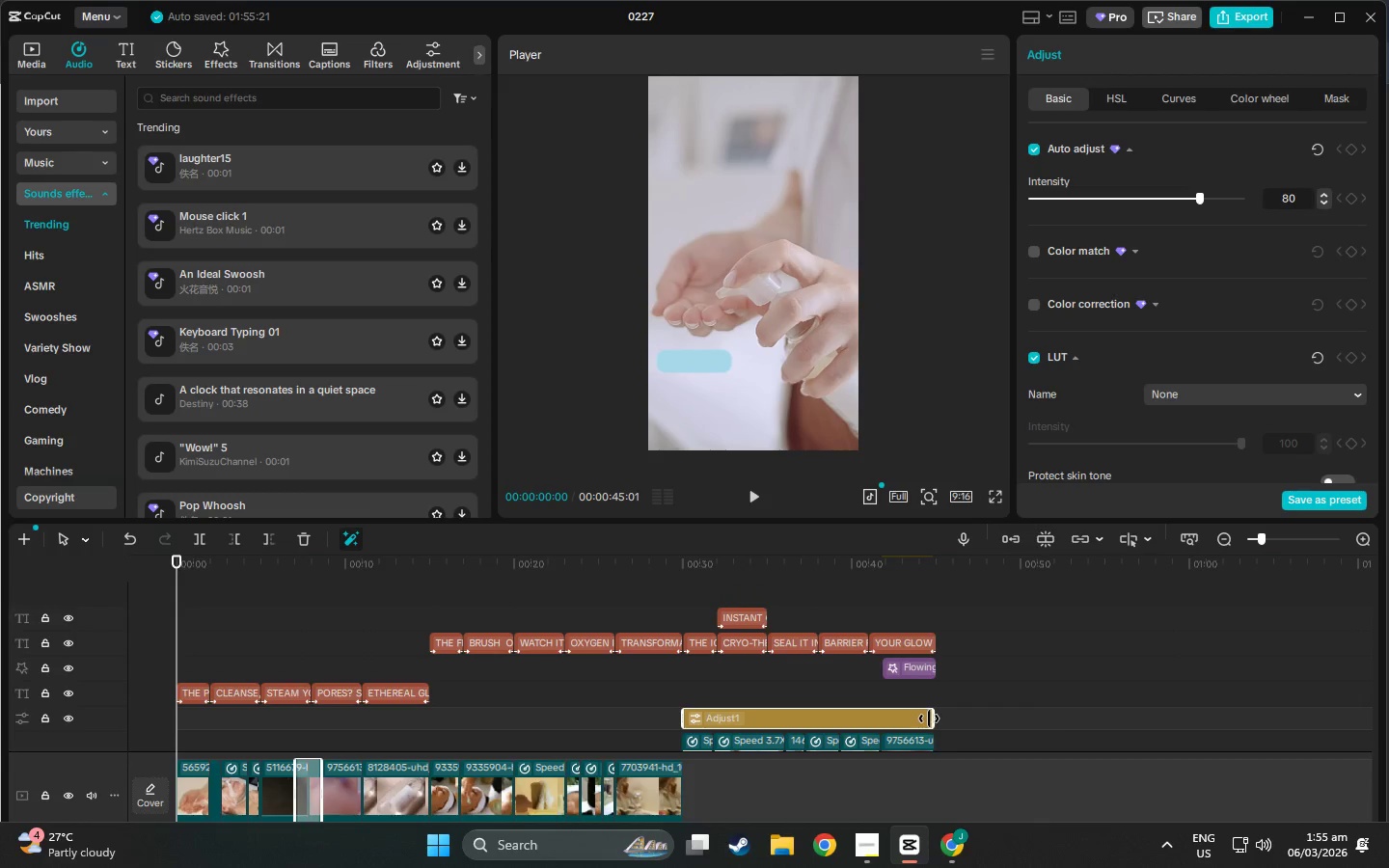 
left_click_drag(start_coordinate=[932, 719], to_coordinate=[931, 725])
 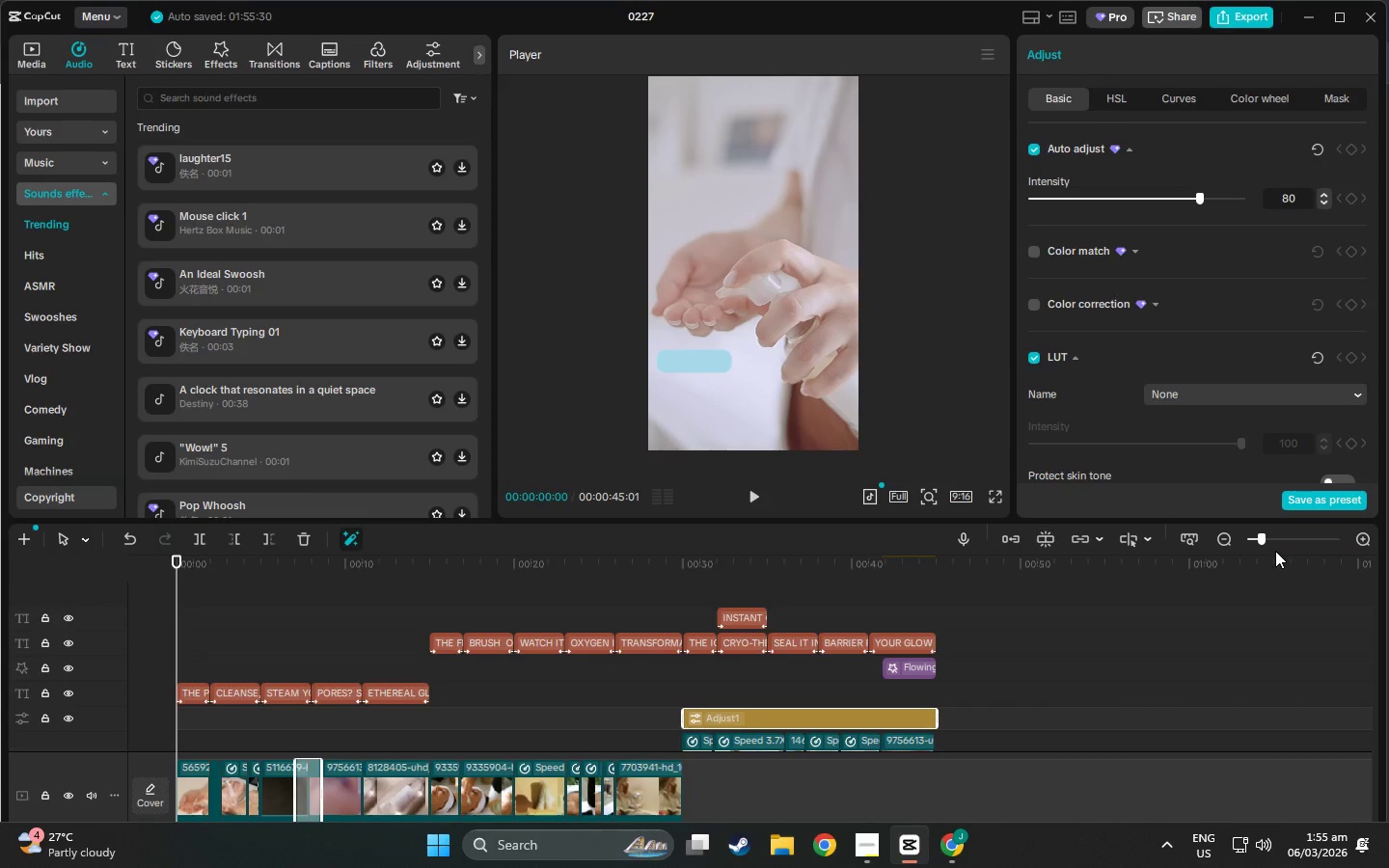 
left_click([1284, 534])
 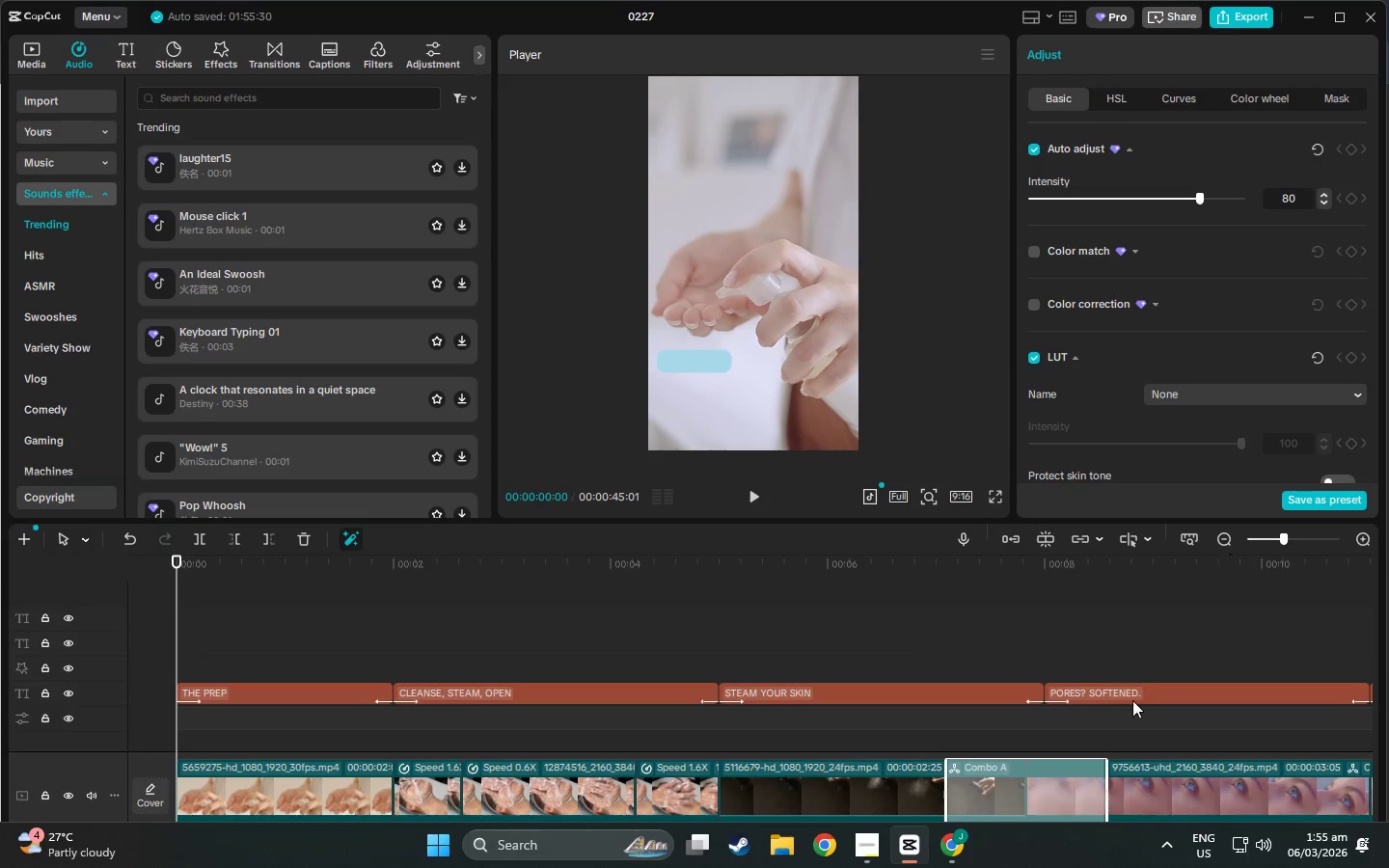 
scroll: coordinate [843, 848], scroll_direction: down, amount: 8.0
 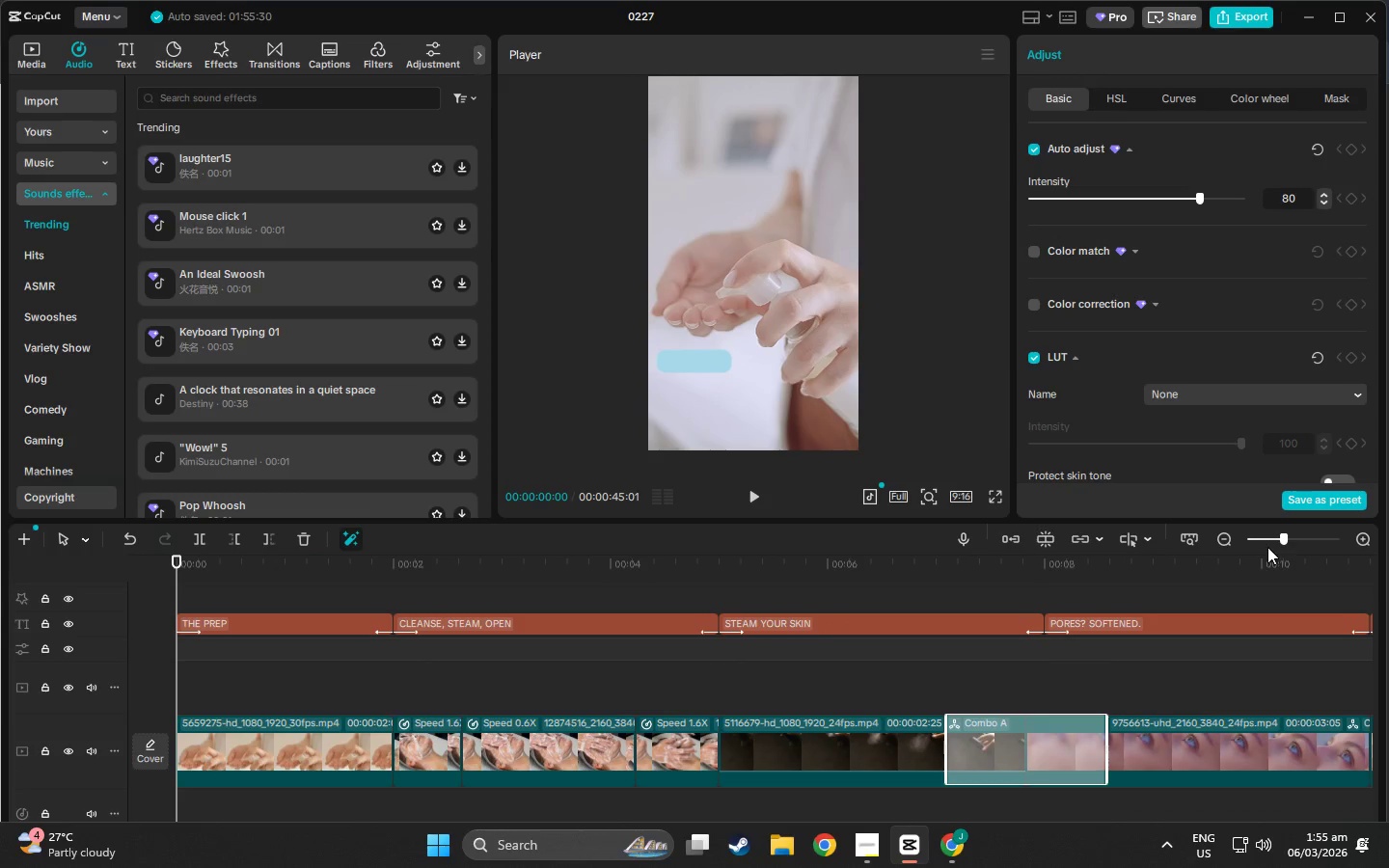 
double_click([1264, 536])
 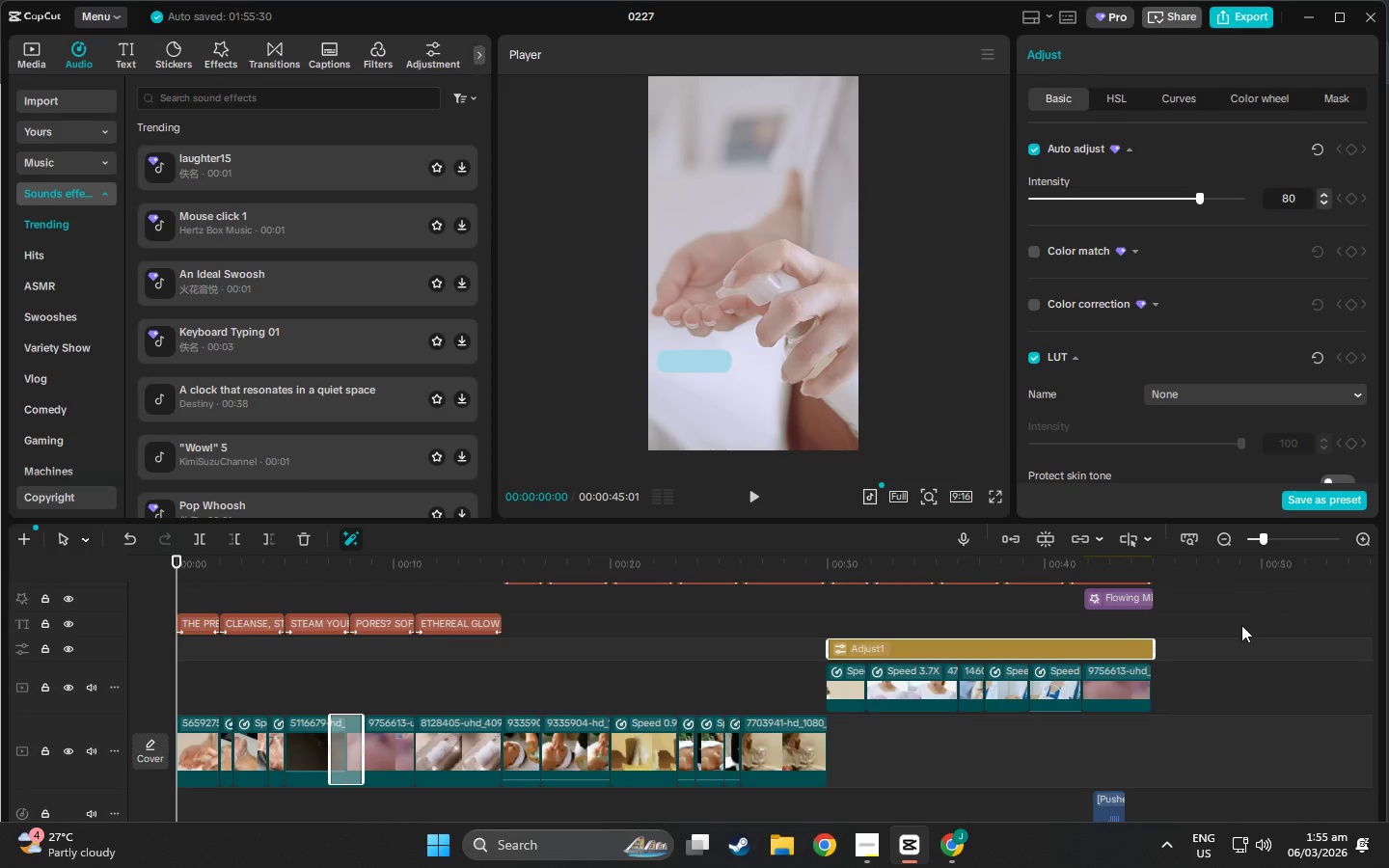 
left_click([1136, 762])
 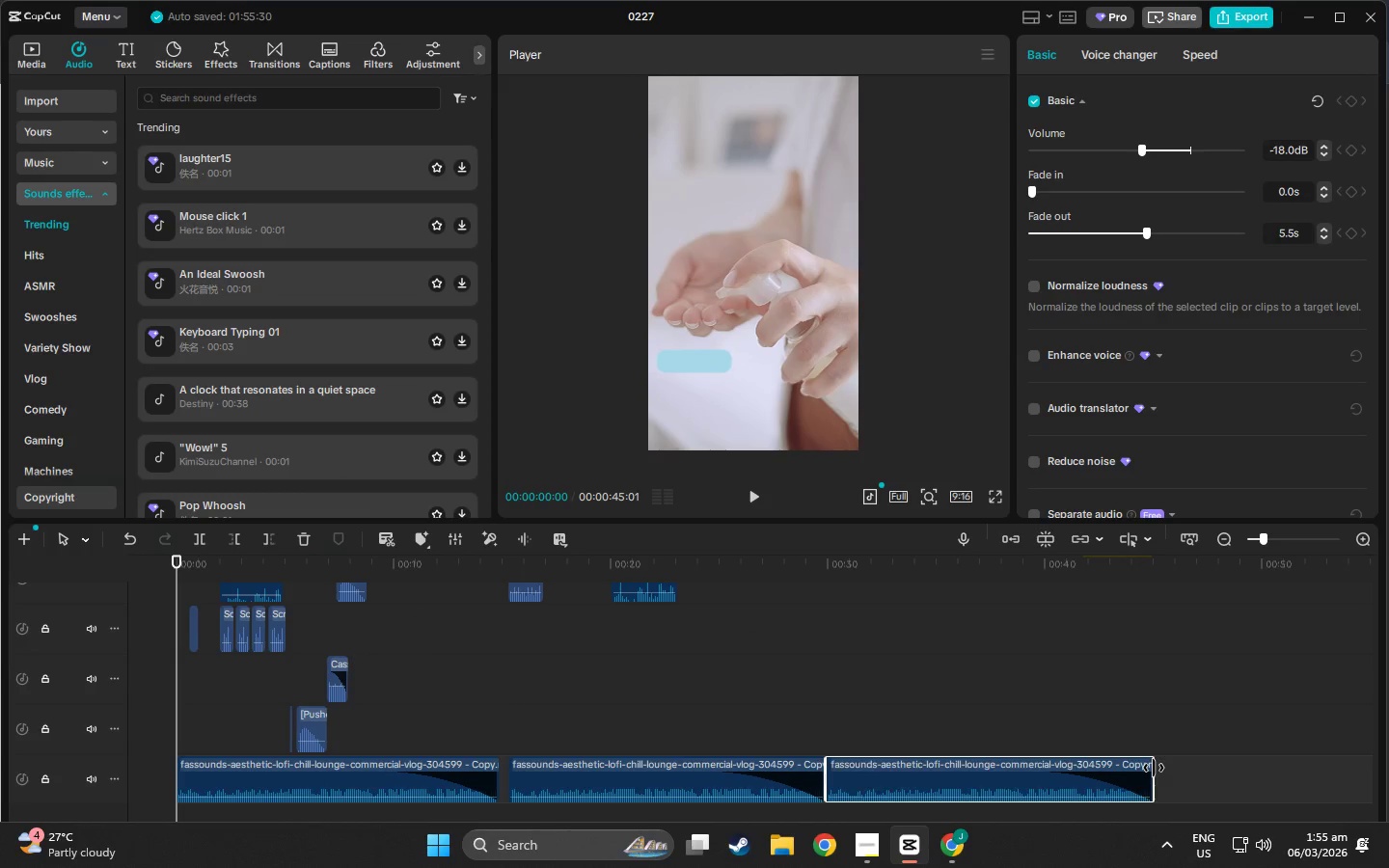 
scroll: coordinate [1159, 754], scroll_direction: down, amount: 19.0
 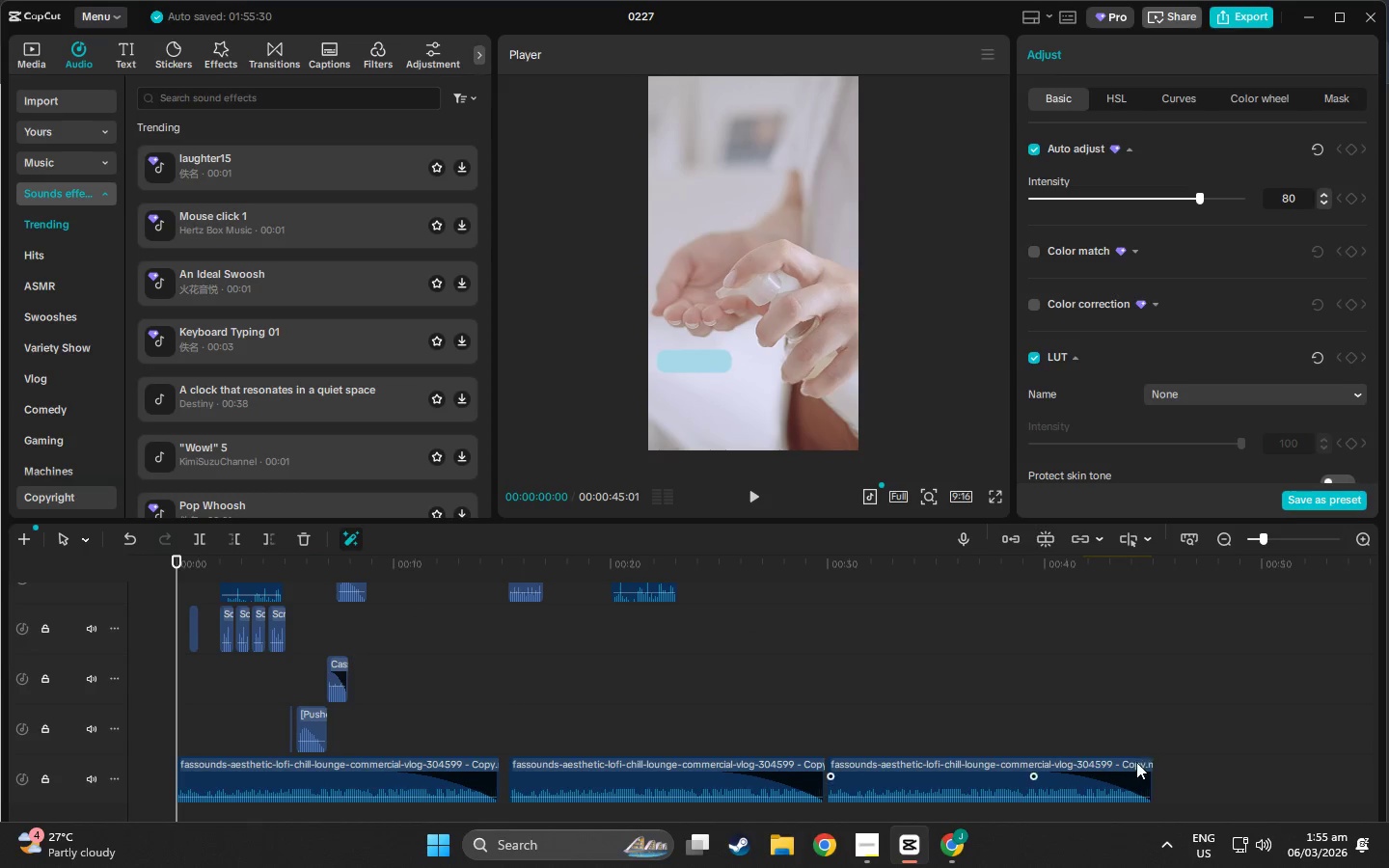 
left_click_drag(start_coordinate=[1154, 768], to_coordinate=[1149, 770])
 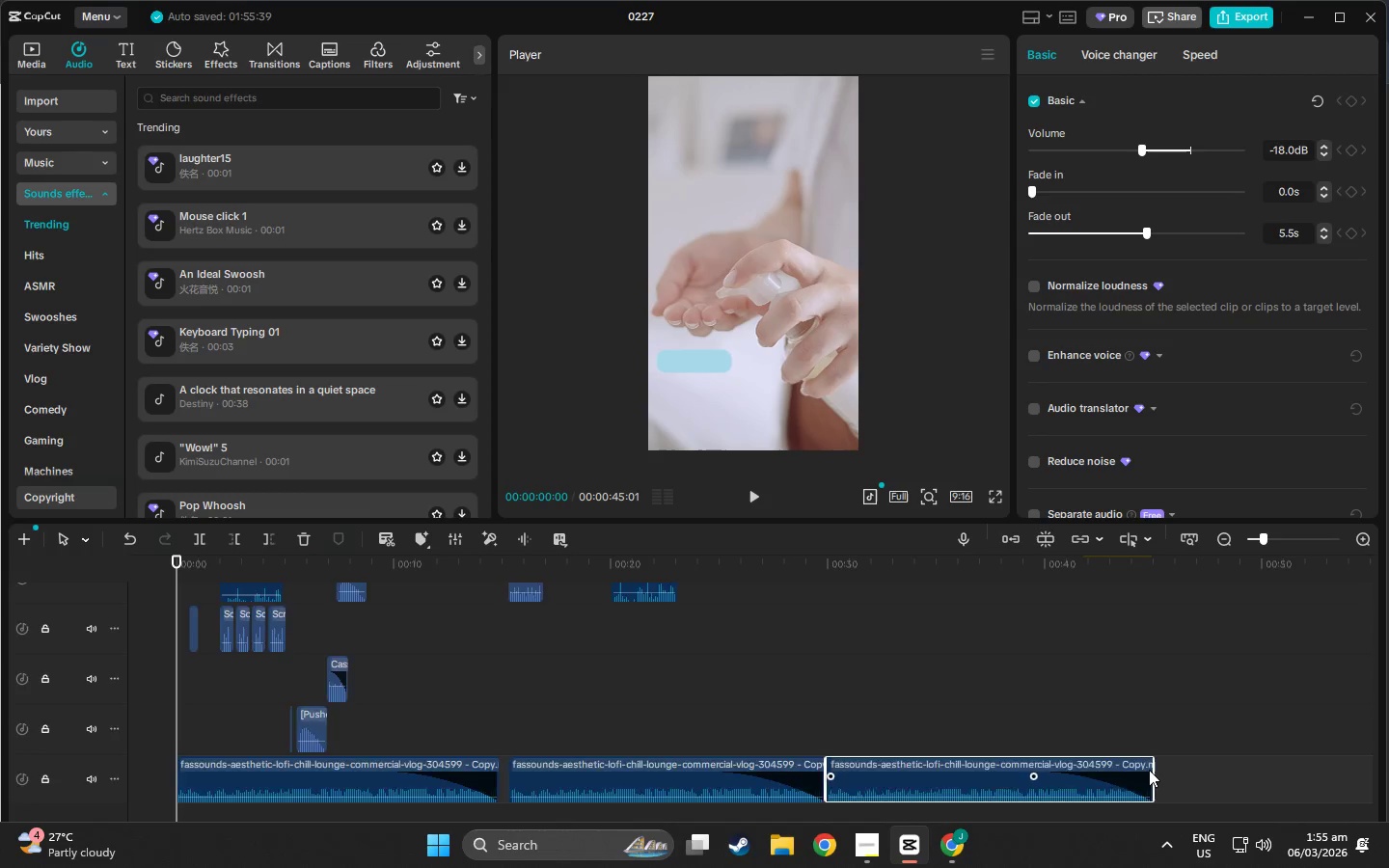 
scroll: coordinate [1148, 760], scroll_direction: up, amount: 17.0
 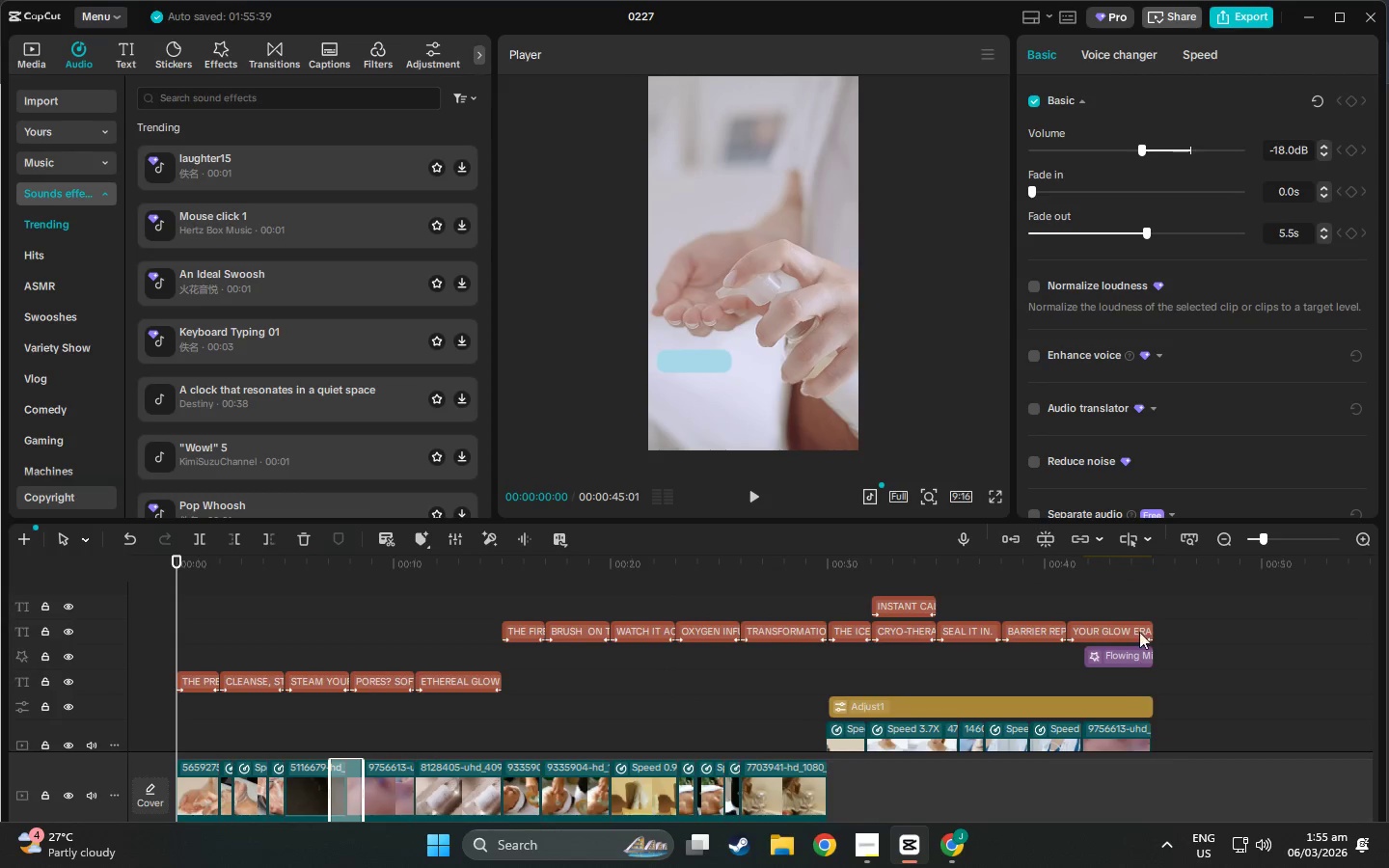 
left_click([1139, 628])
 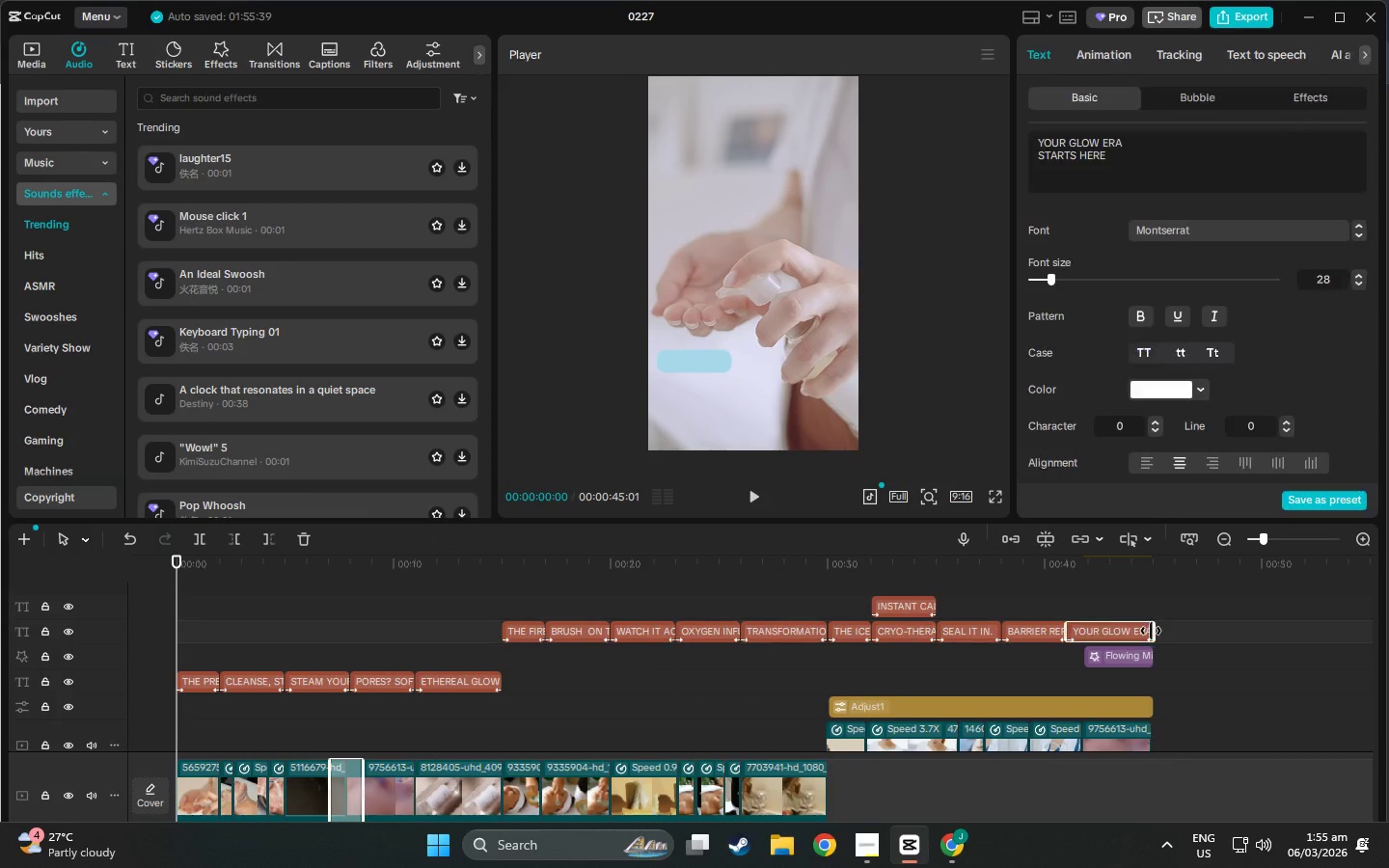 
left_click([1149, 631])
 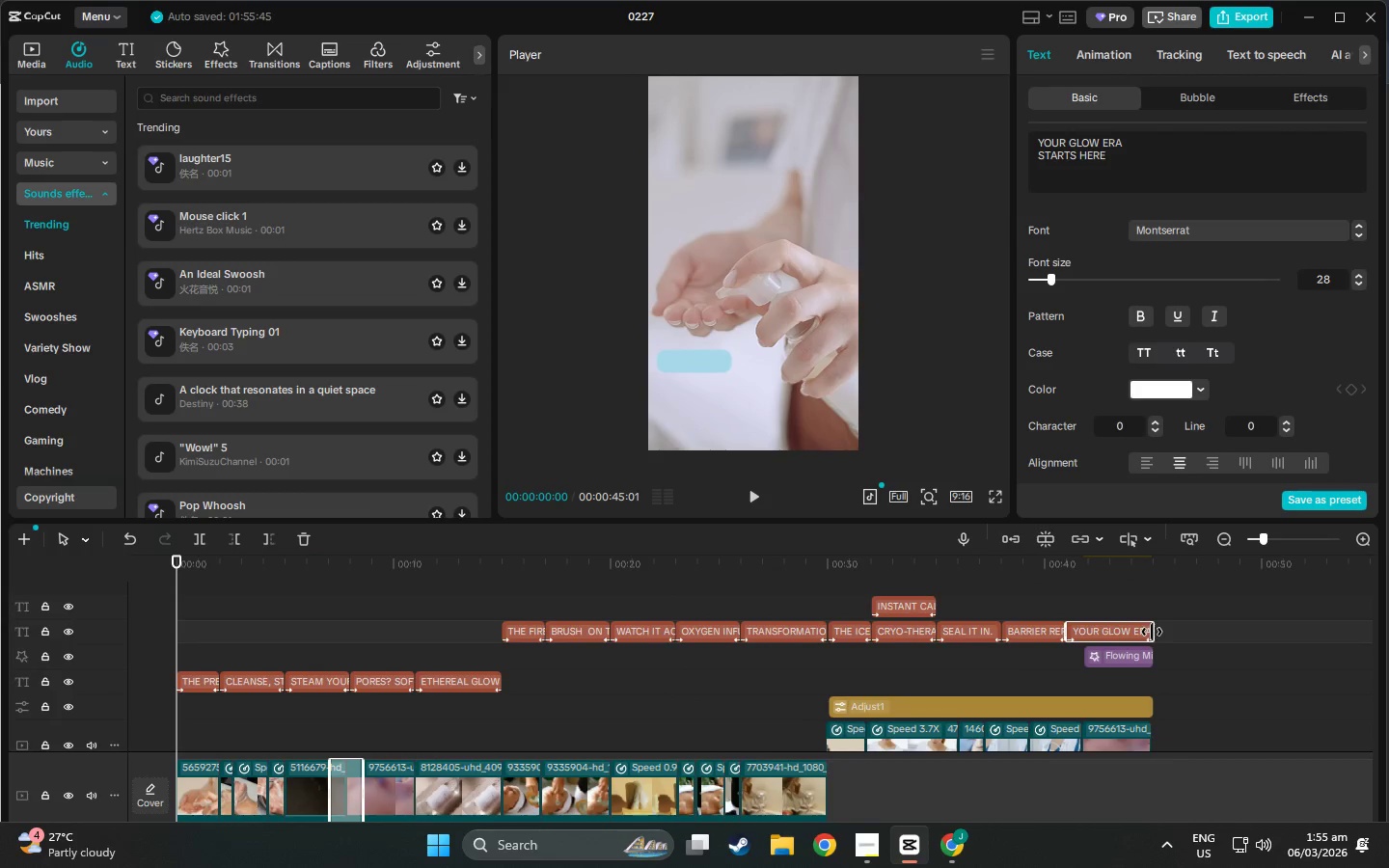 
left_click([1136, 656])
 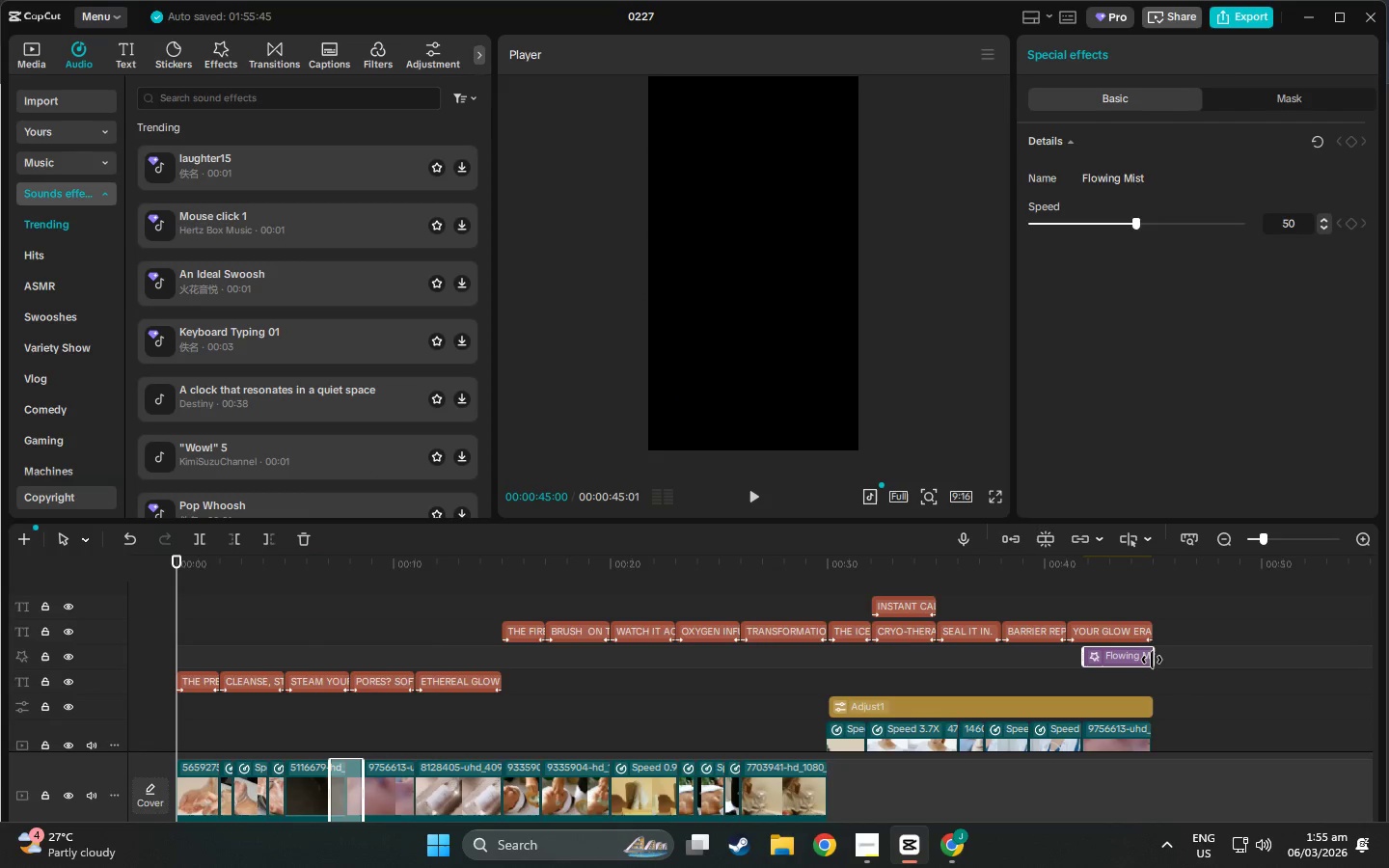 
left_click([1149, 705])
 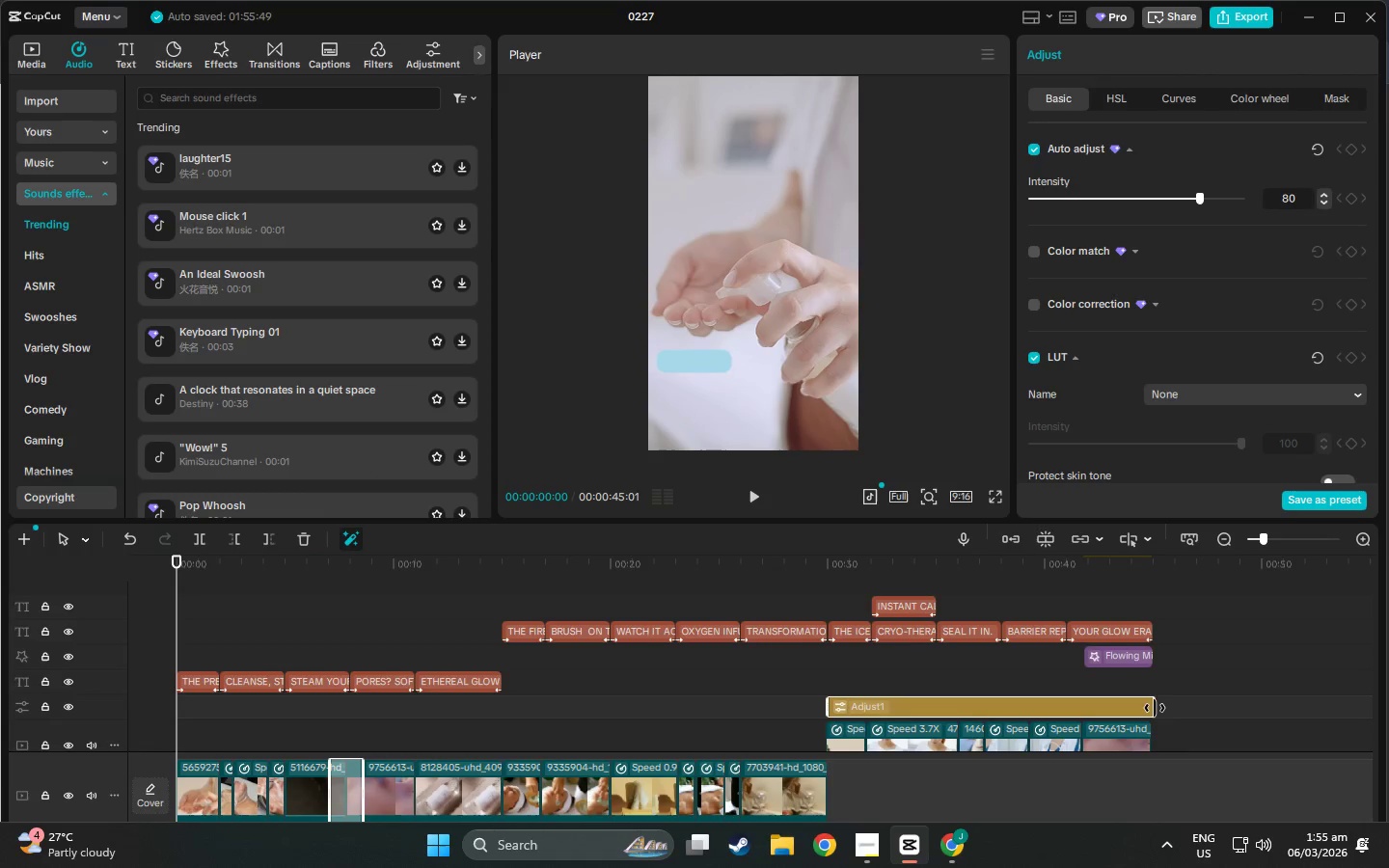 
left_click_drag(start_coordinate=[1155, 708], to_coordinate=[1149, 708])
 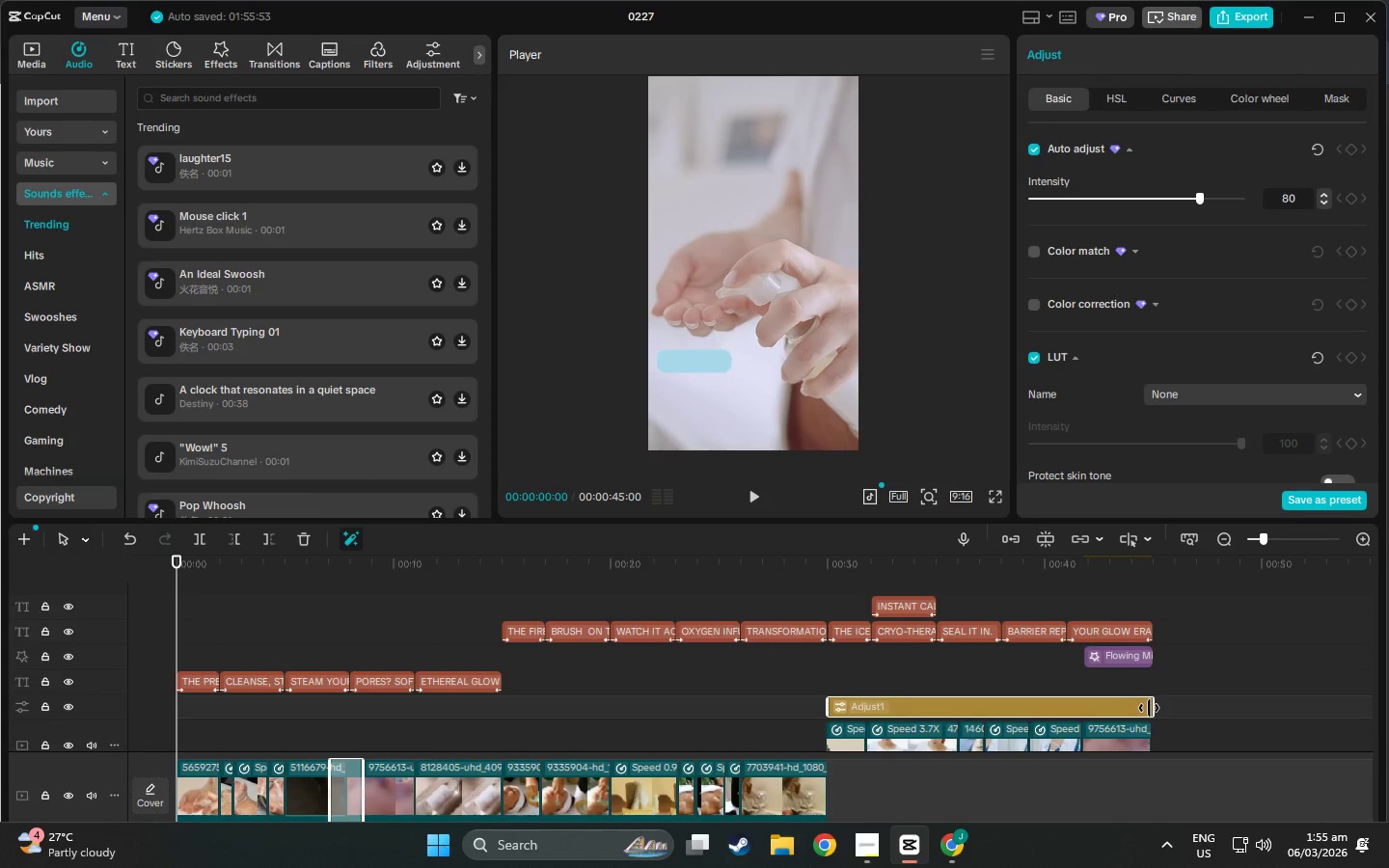 
scroll: coordinate [1149, 708], scroll_direction: down, amount: 2.0
 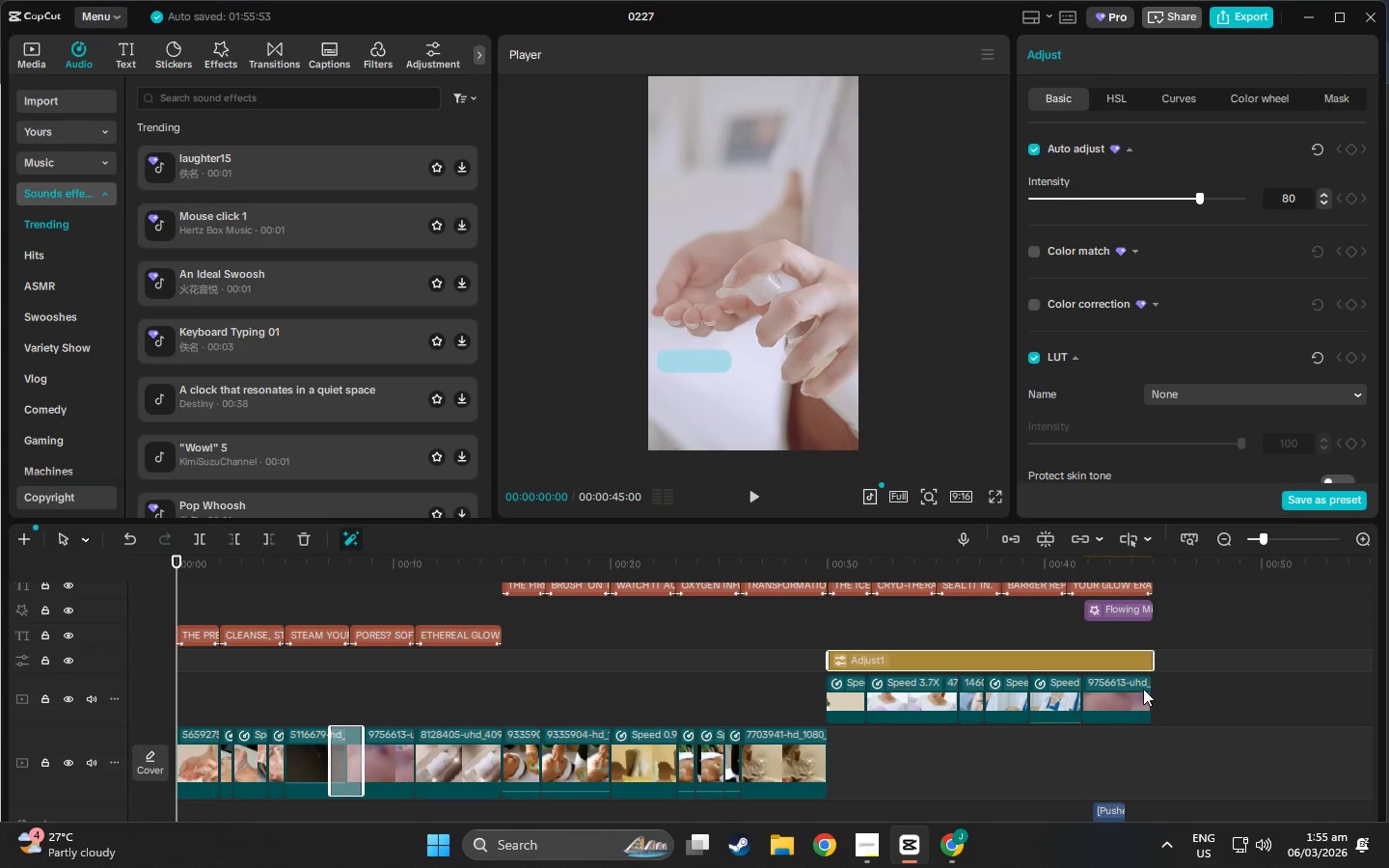 
left_click([1143, 689])
 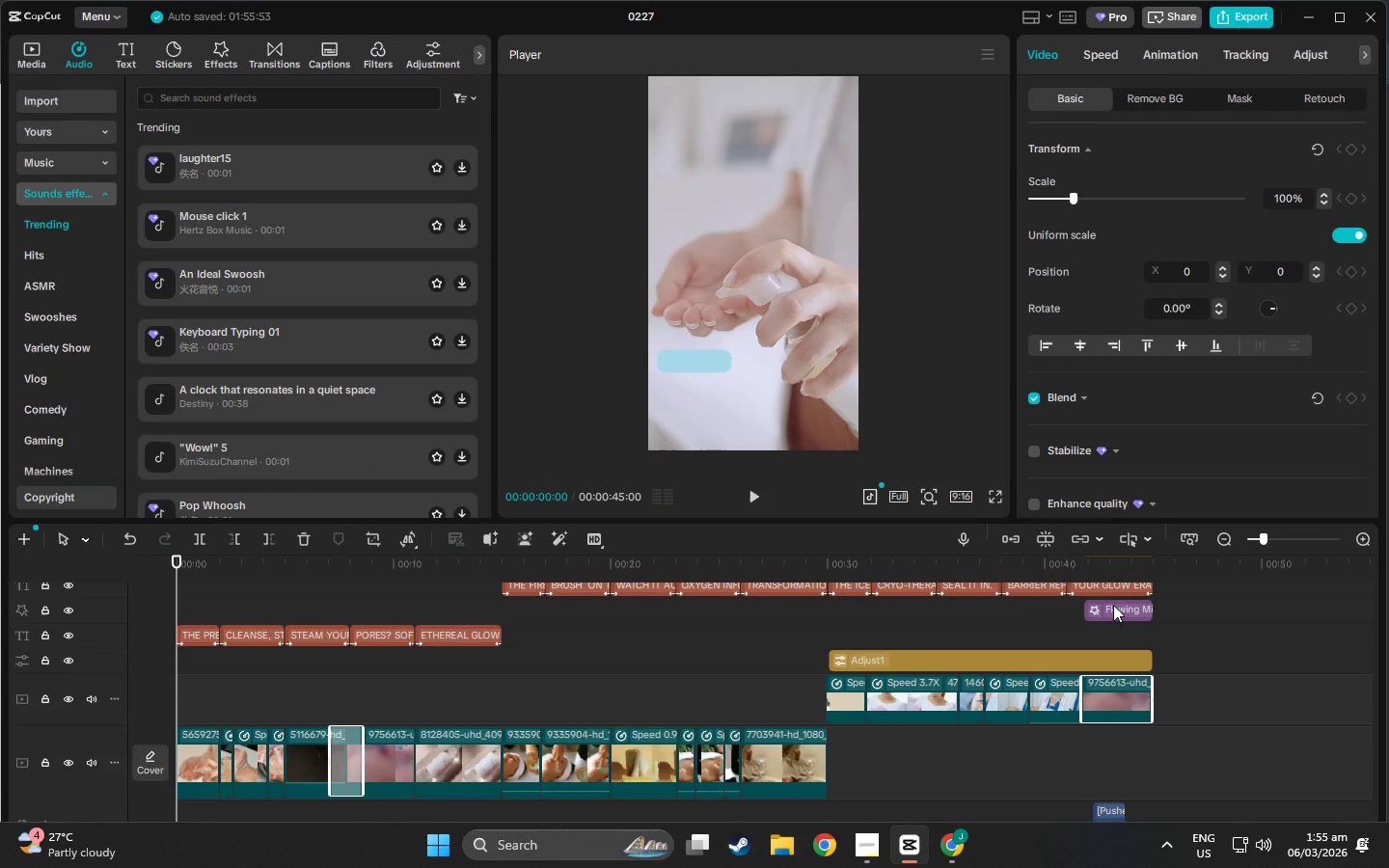 
key(Slash)
 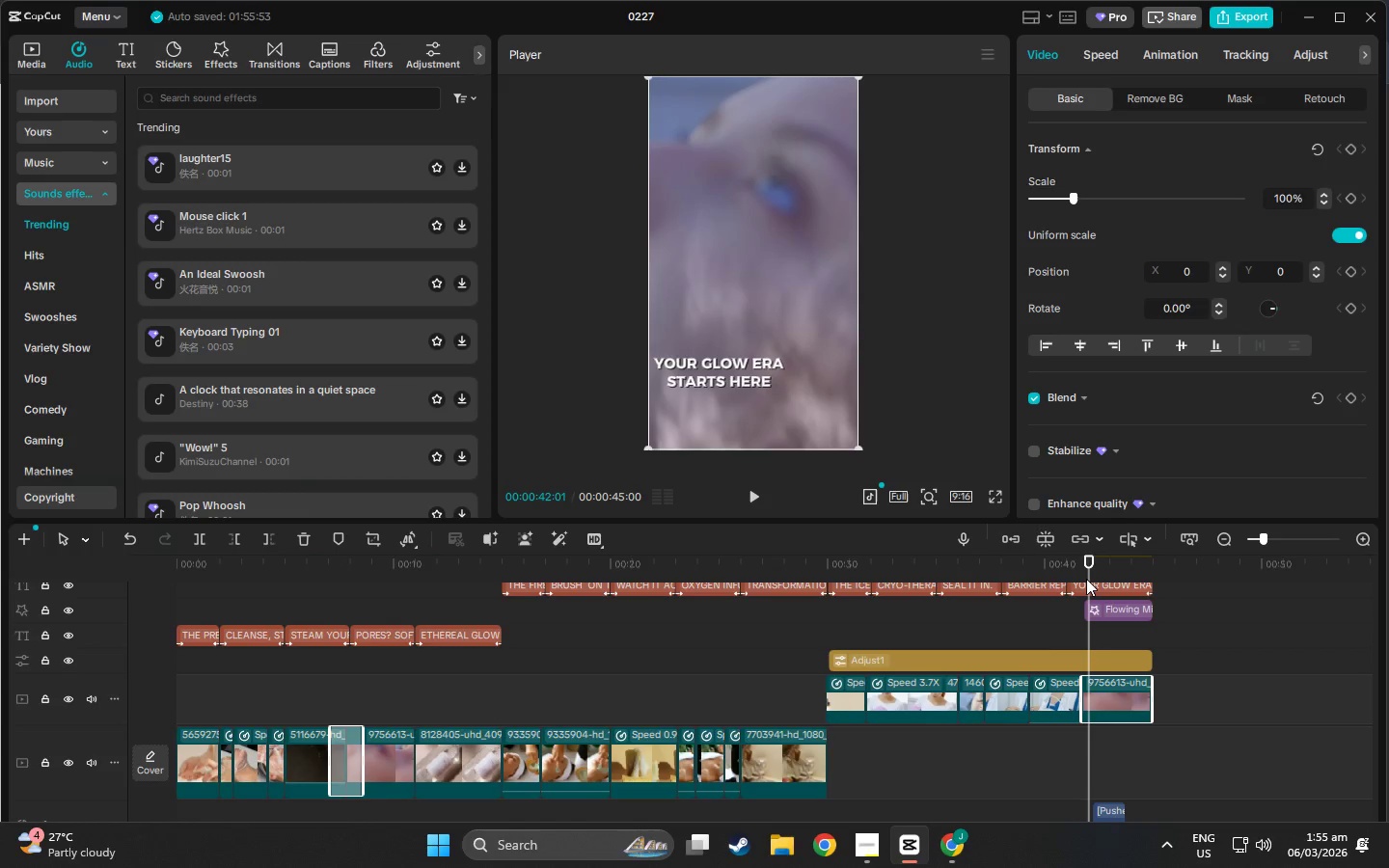 
key(Slash)
 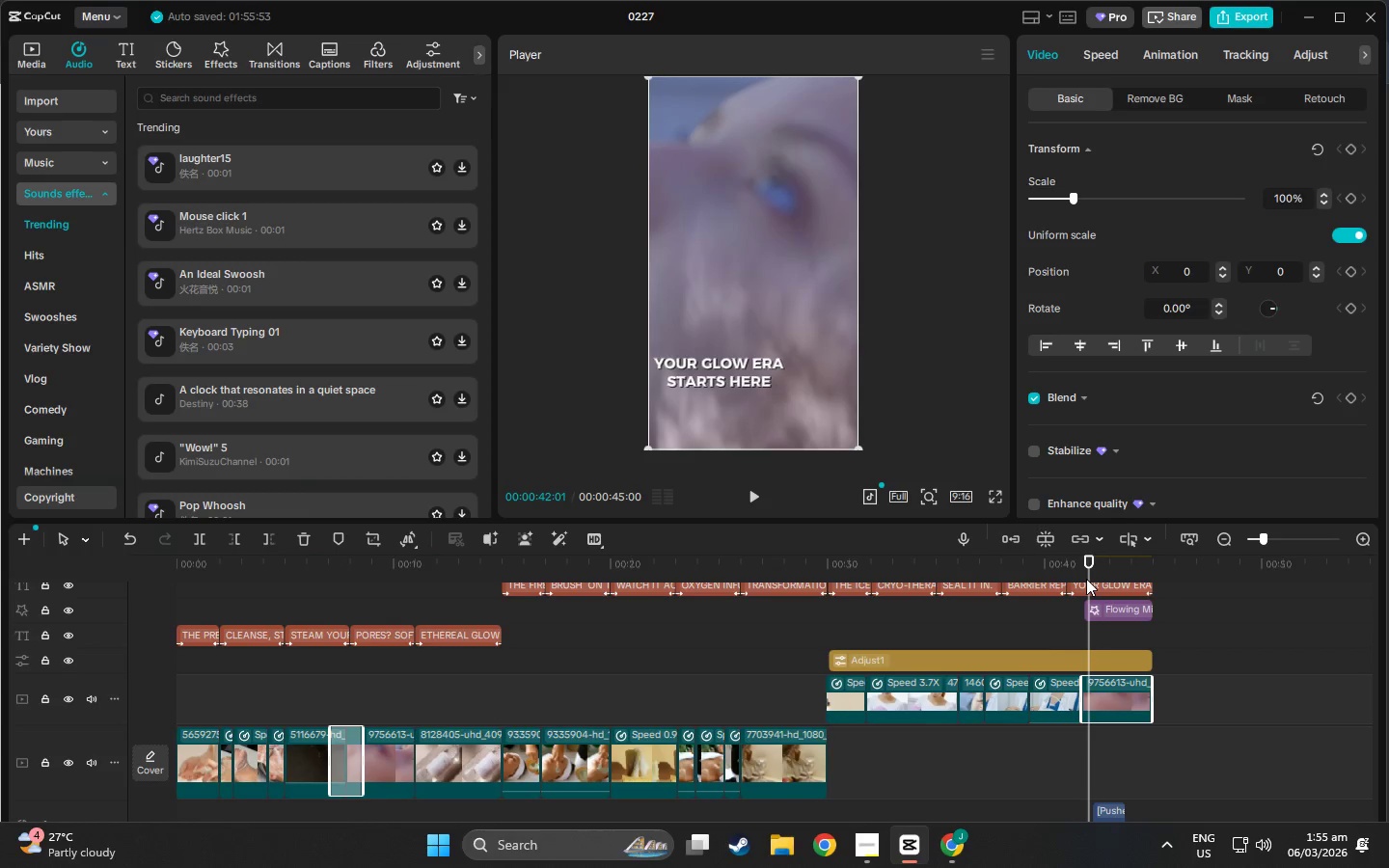 
key(Space)
 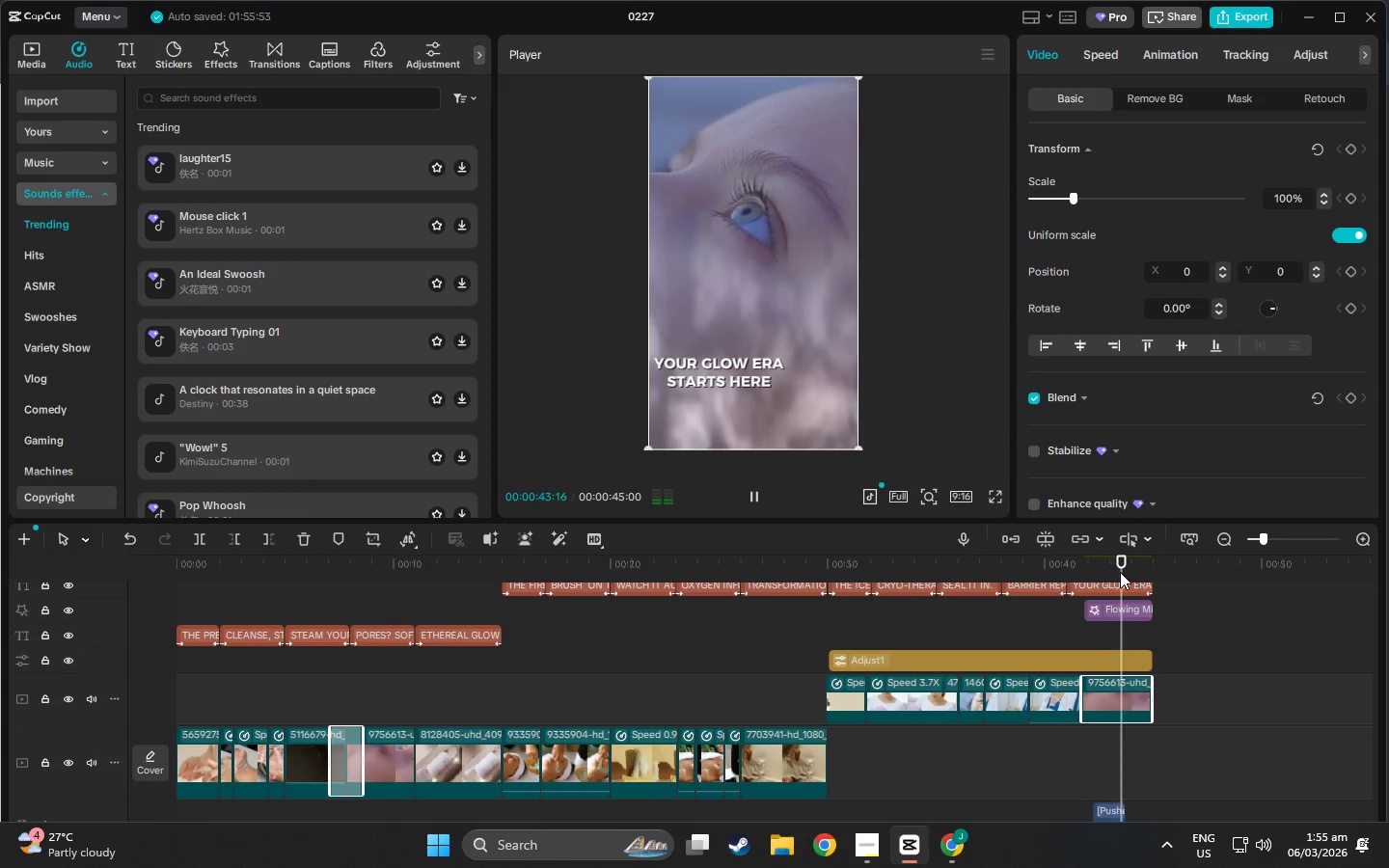 
scroll: coordinate [1078, 655], scroll_direction: down, amount: 9.0
 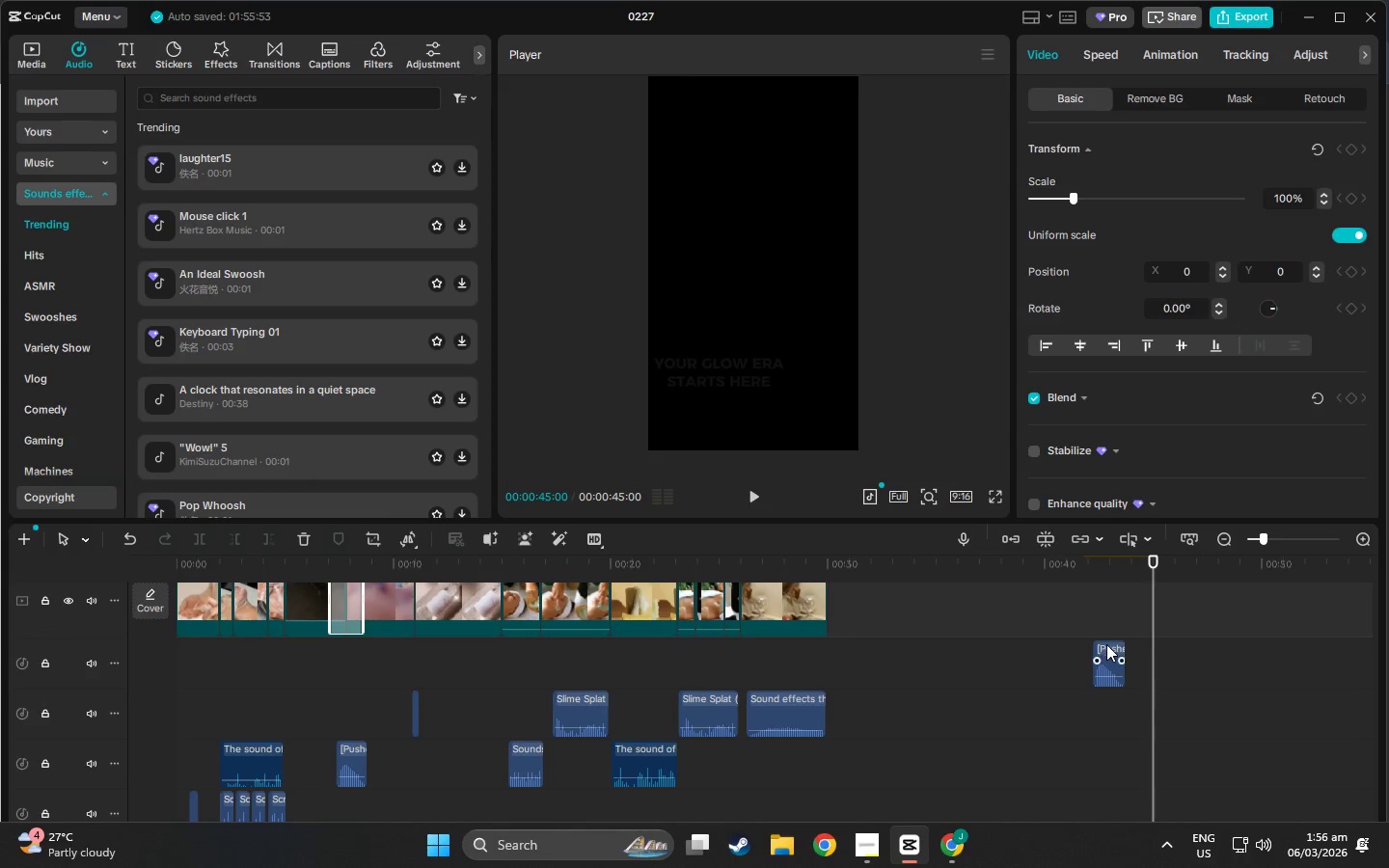 
scroll: coordinate [1107, 639], scroll_direction: up, amount: 6.0
 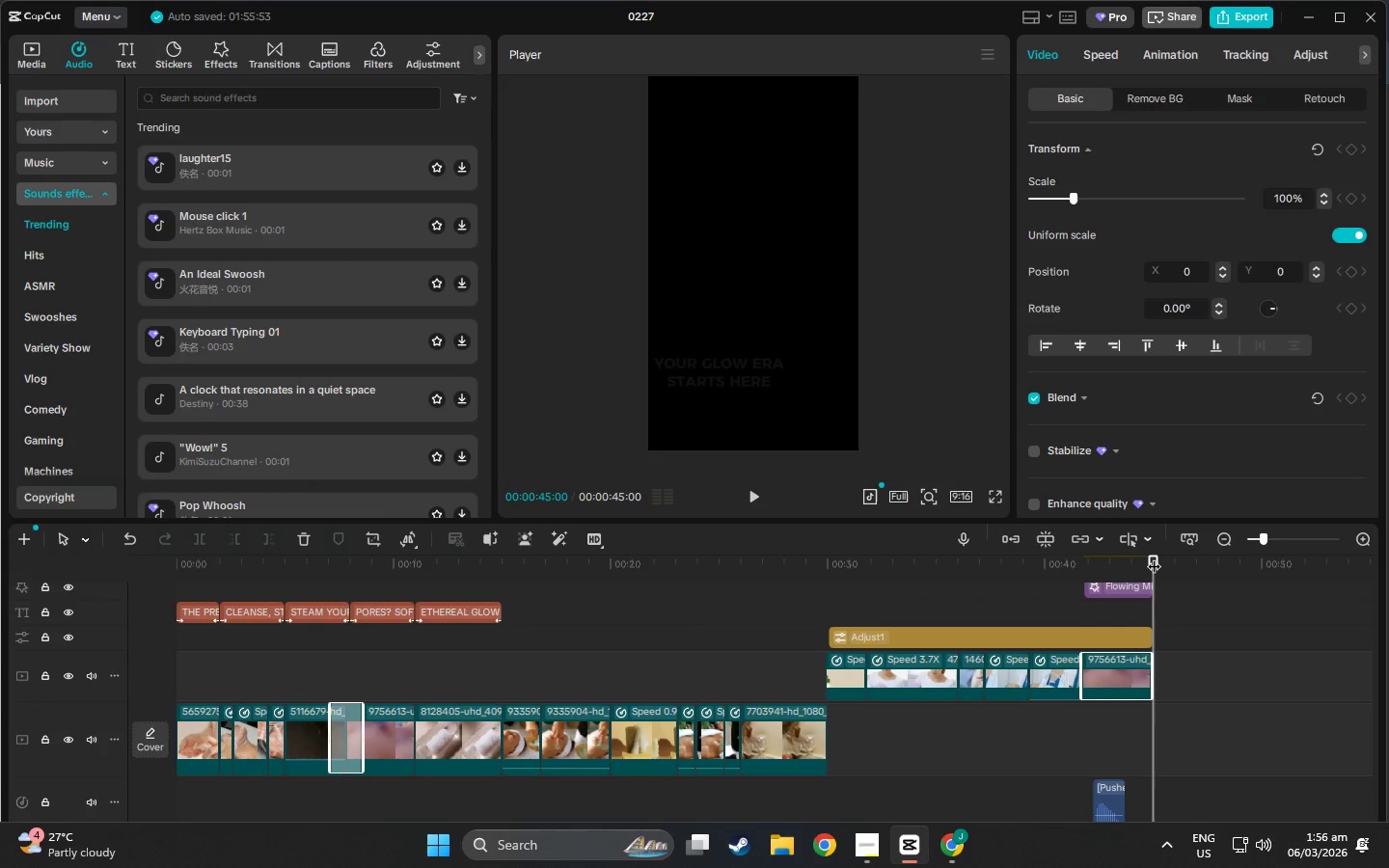 
left_click_drag(start_coordinate=[1154, 557], to_coordinate=[821, 593])
 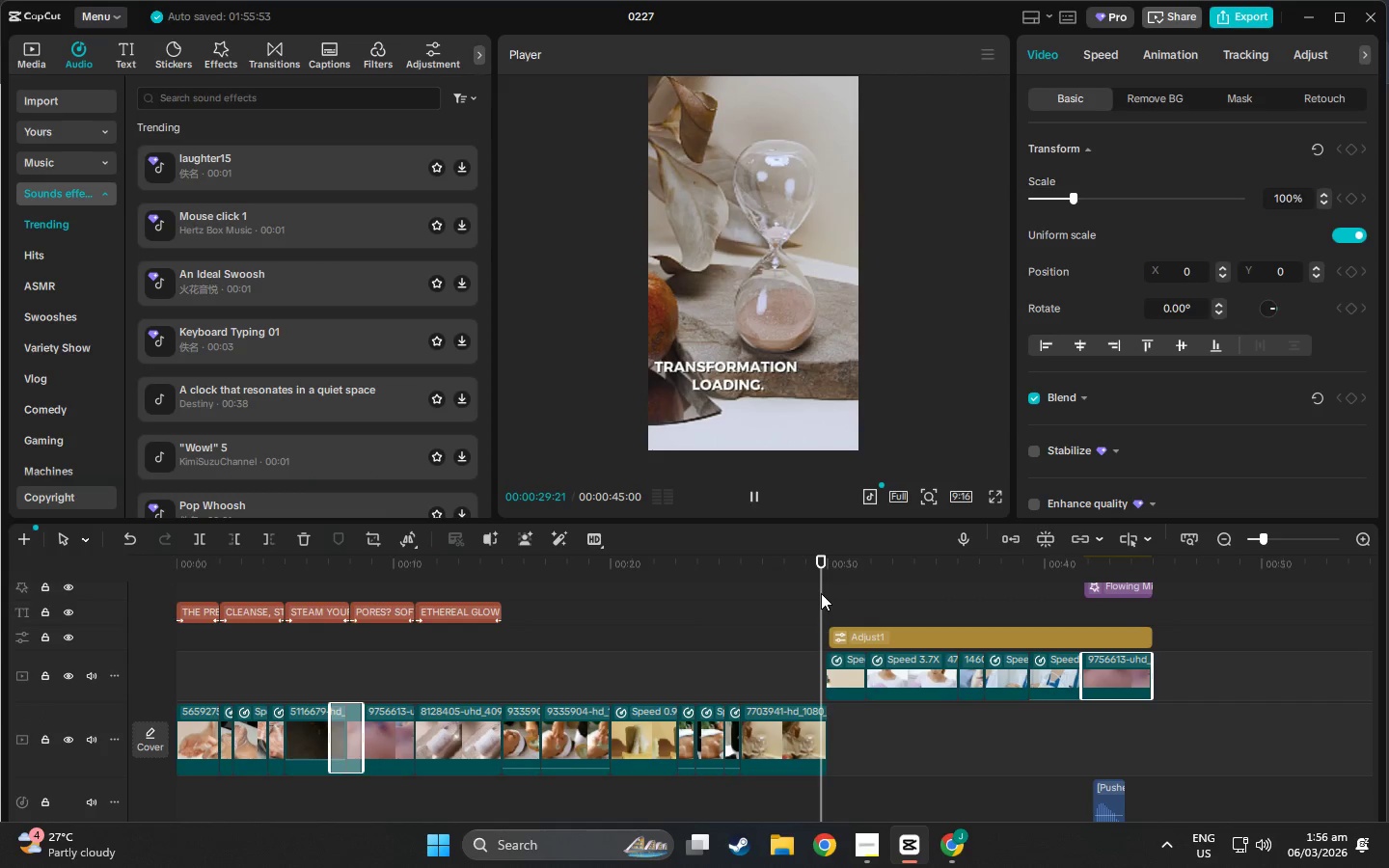 
key(Space)
 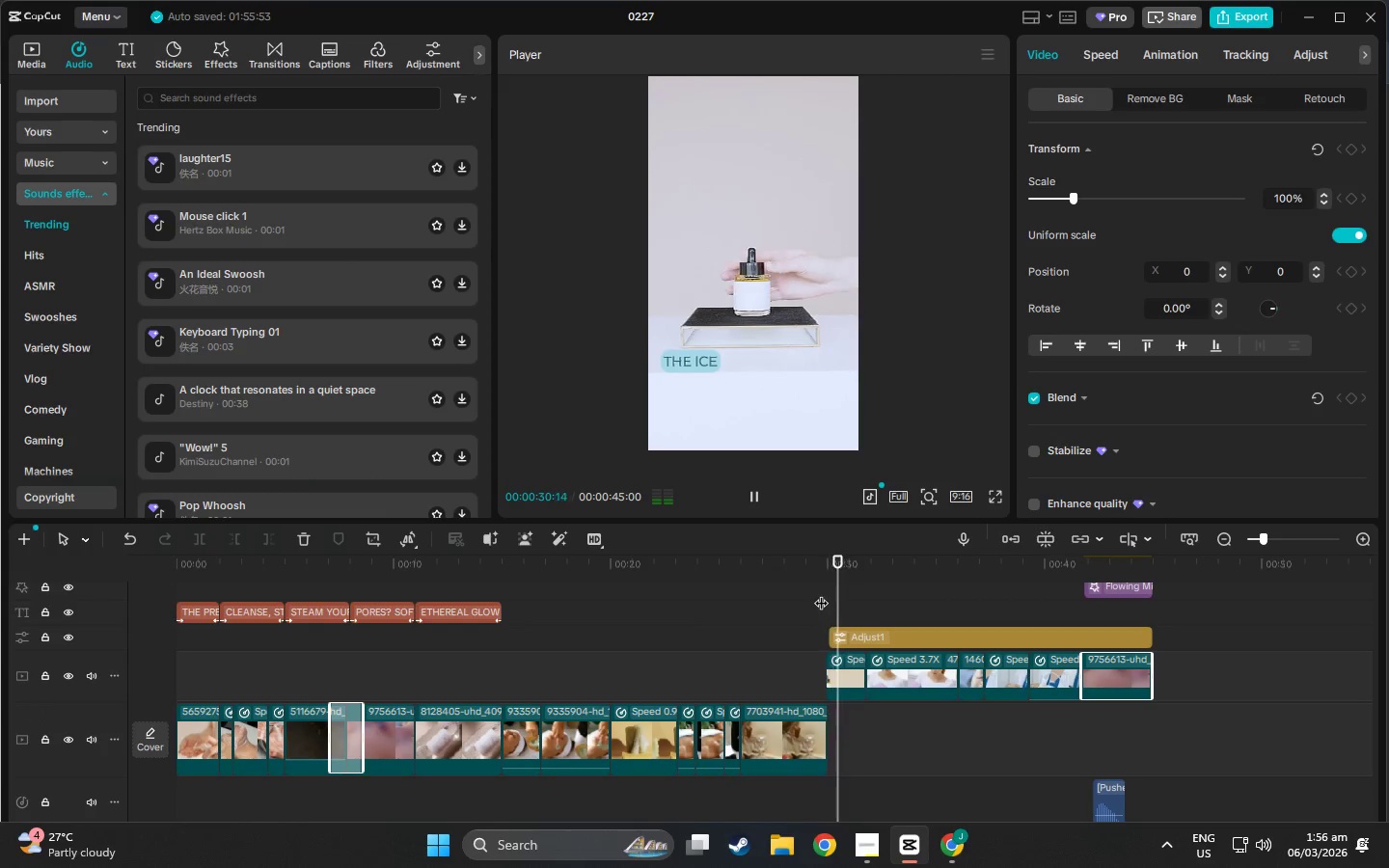 
key(Space)
 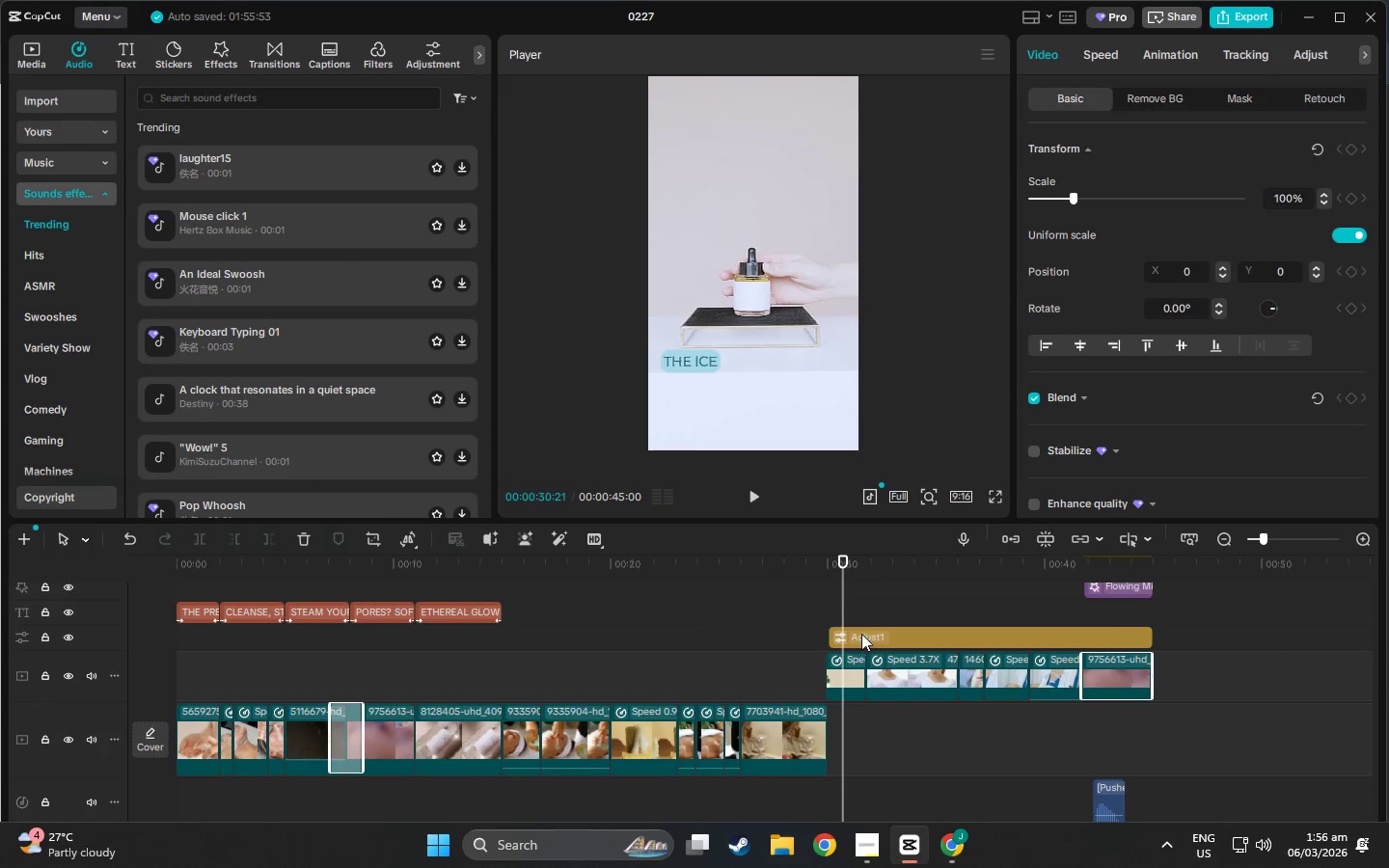 
scroll: coordinate [861, 634], scroll_direction: up, amount: 2.0
 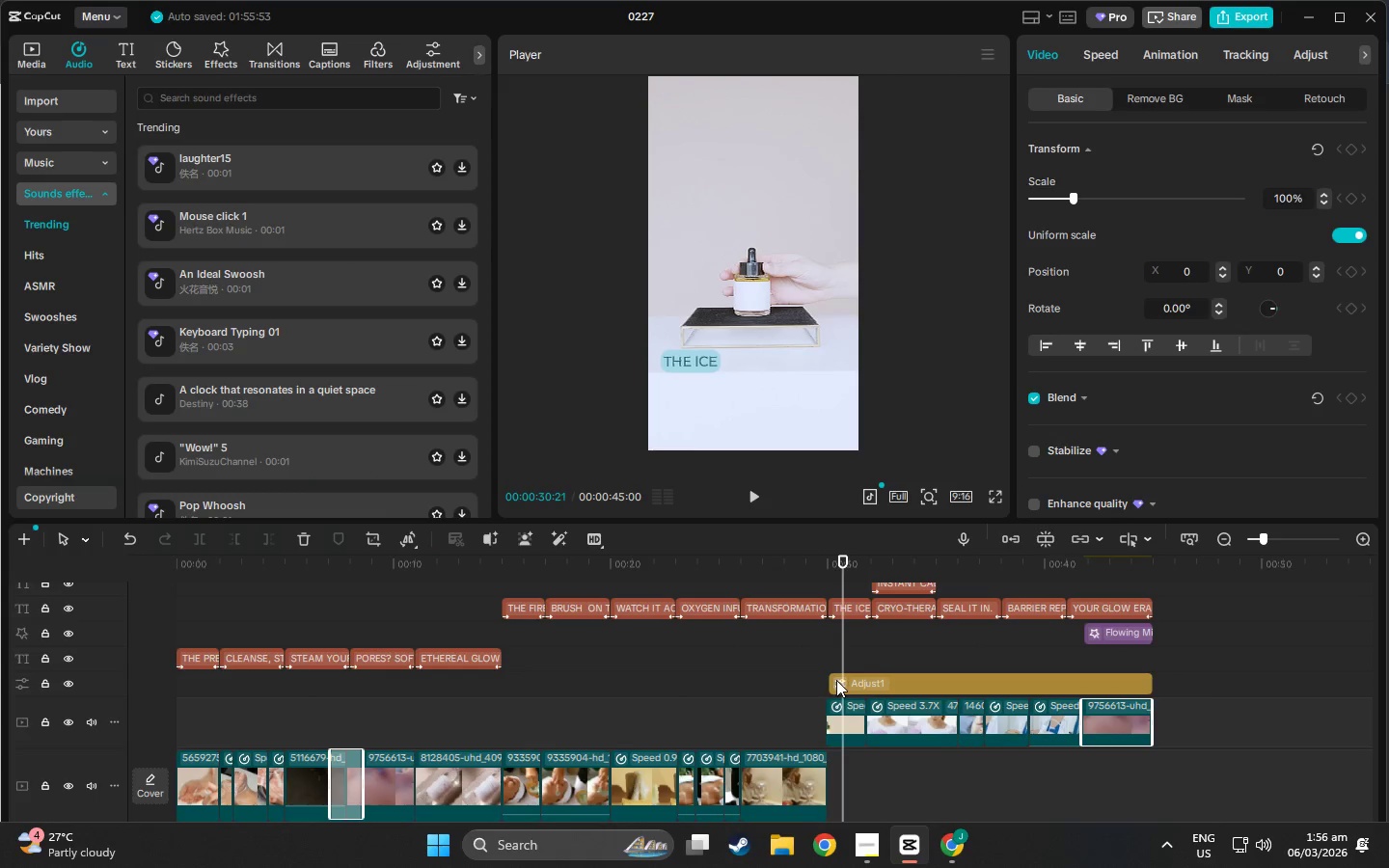 
left_click([836, 680])
 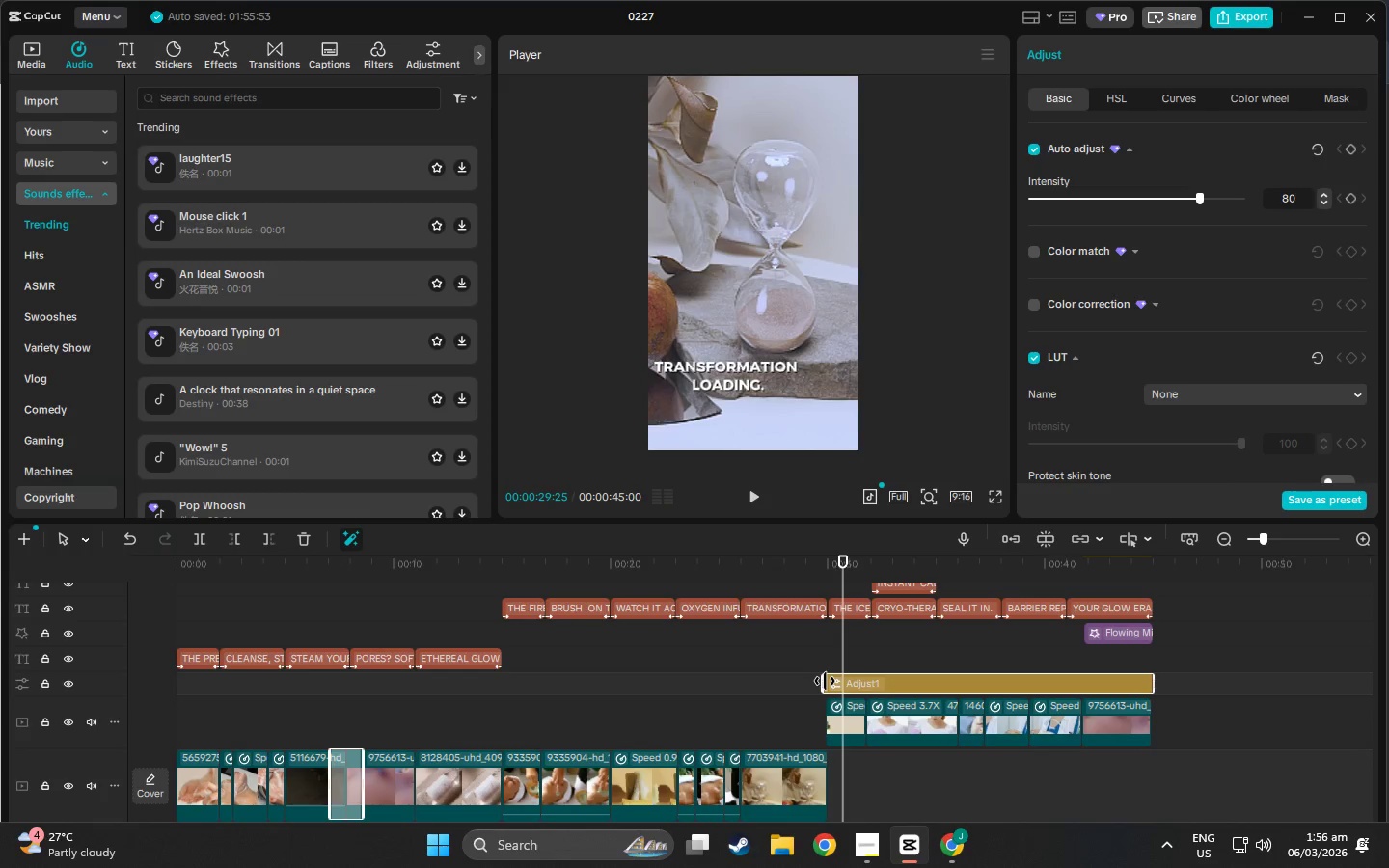 
wait(6.83)
 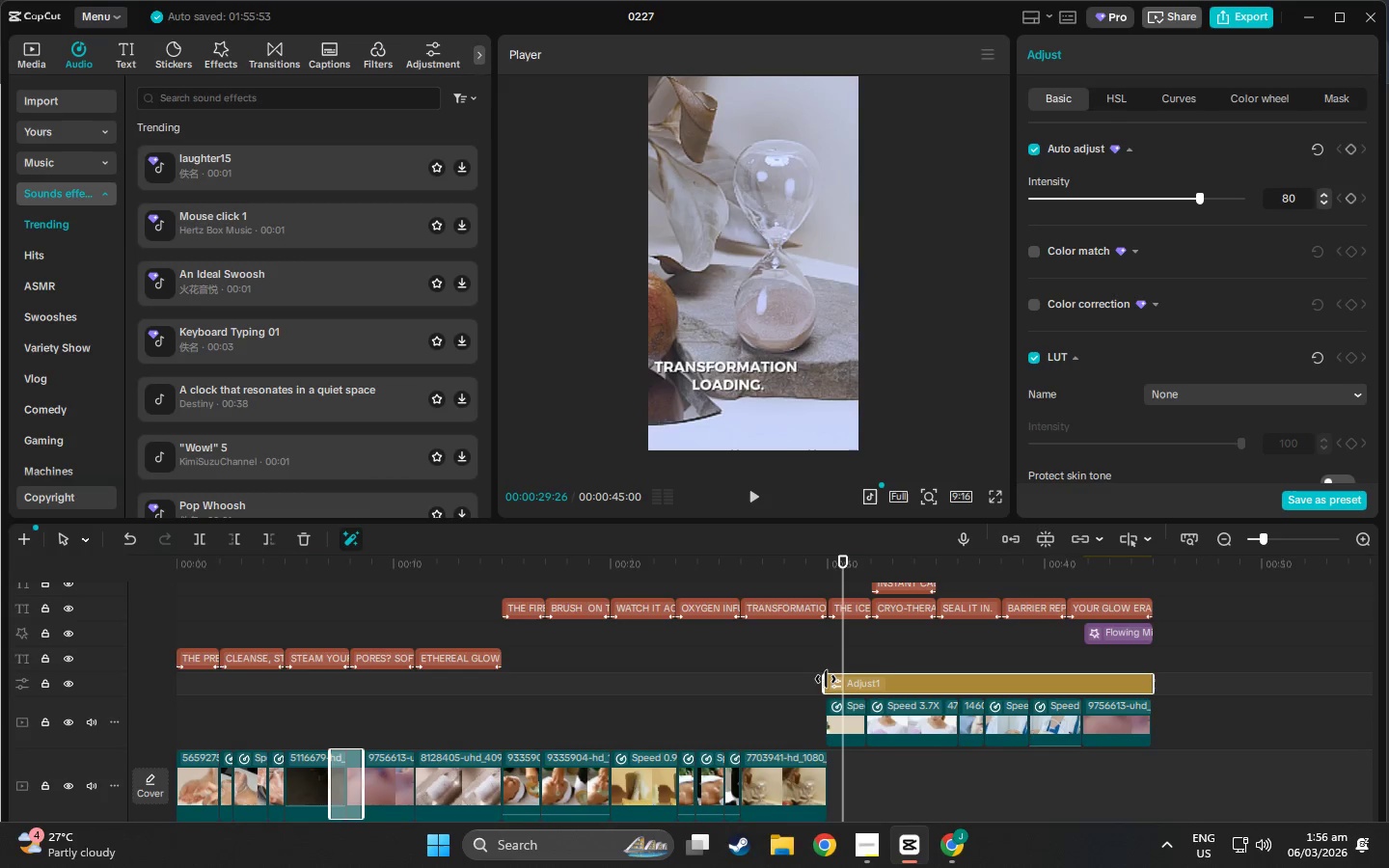 
left_click([812, 564])
 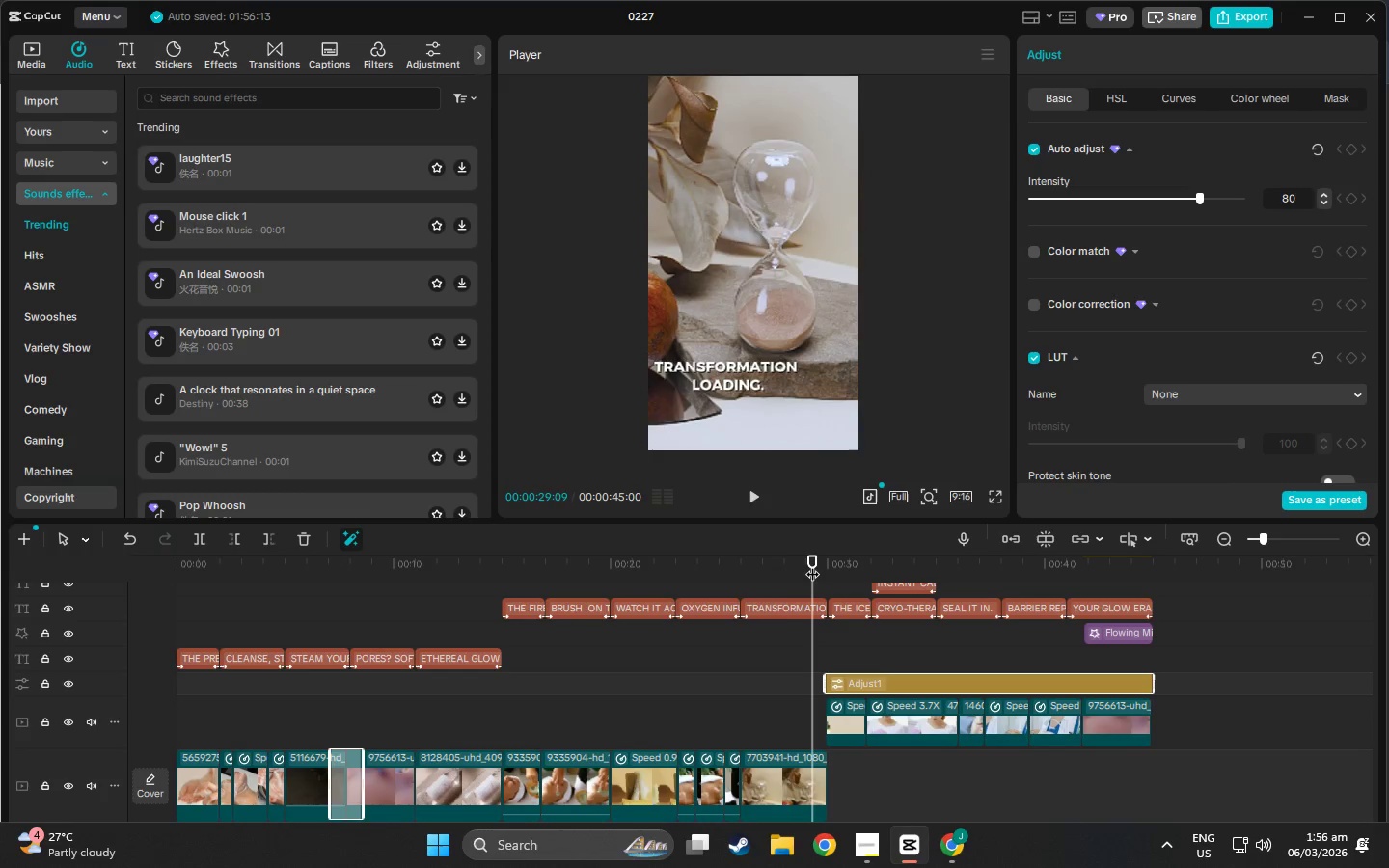 
key(Space)
 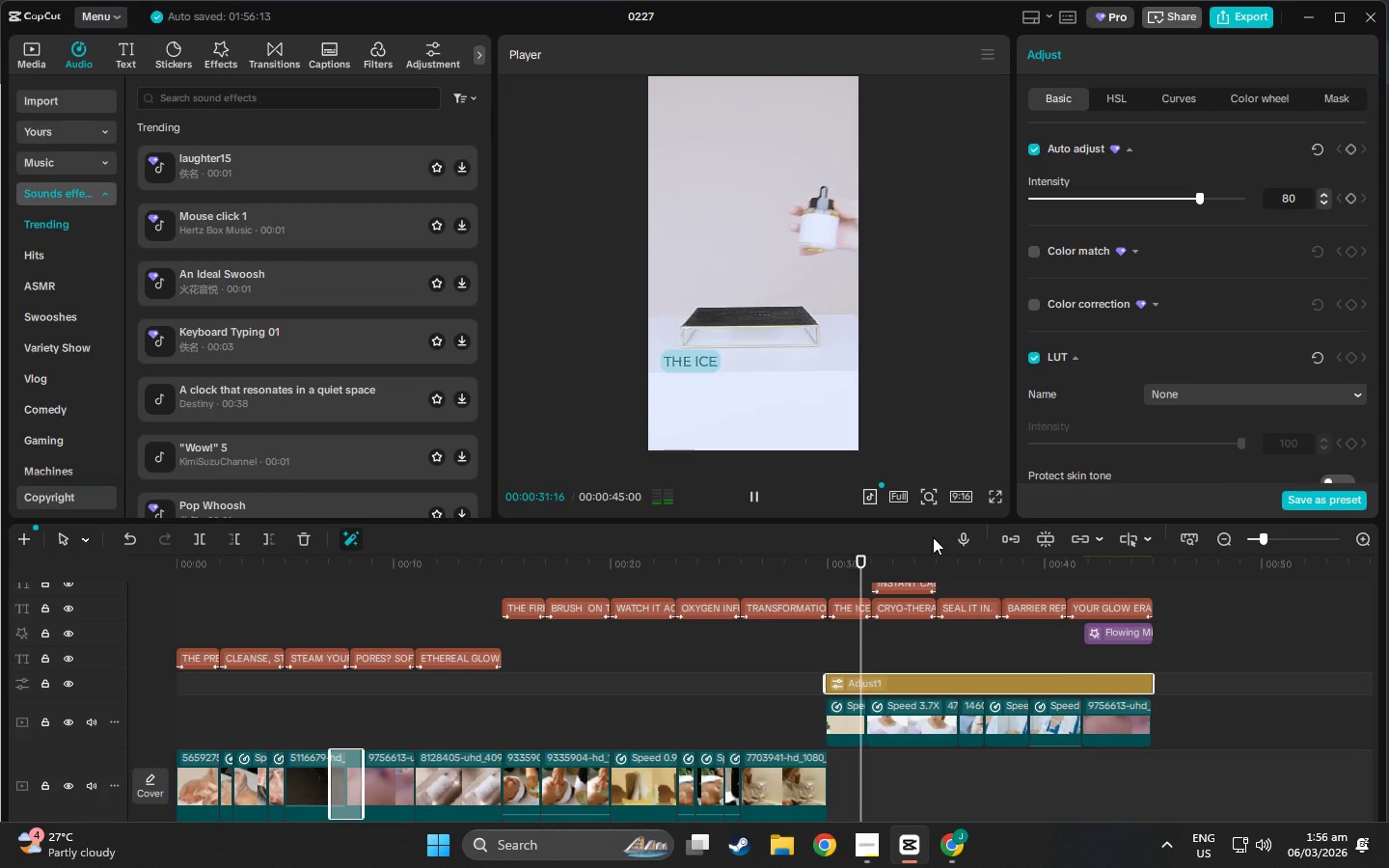 
key(Space)
 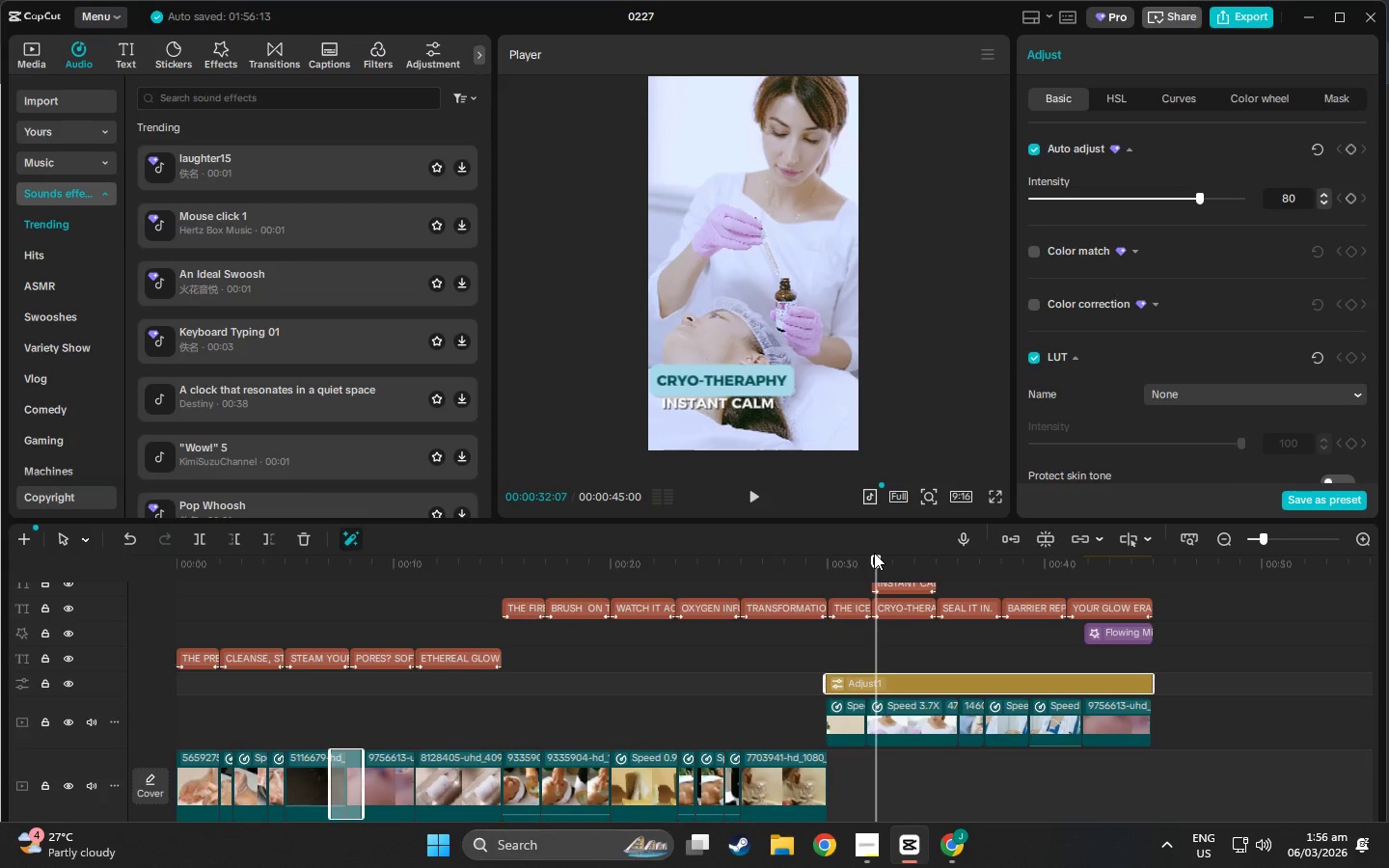 
left_click_drag(start_coordinate=[874, 553], to_coordinate=[829, 556])
 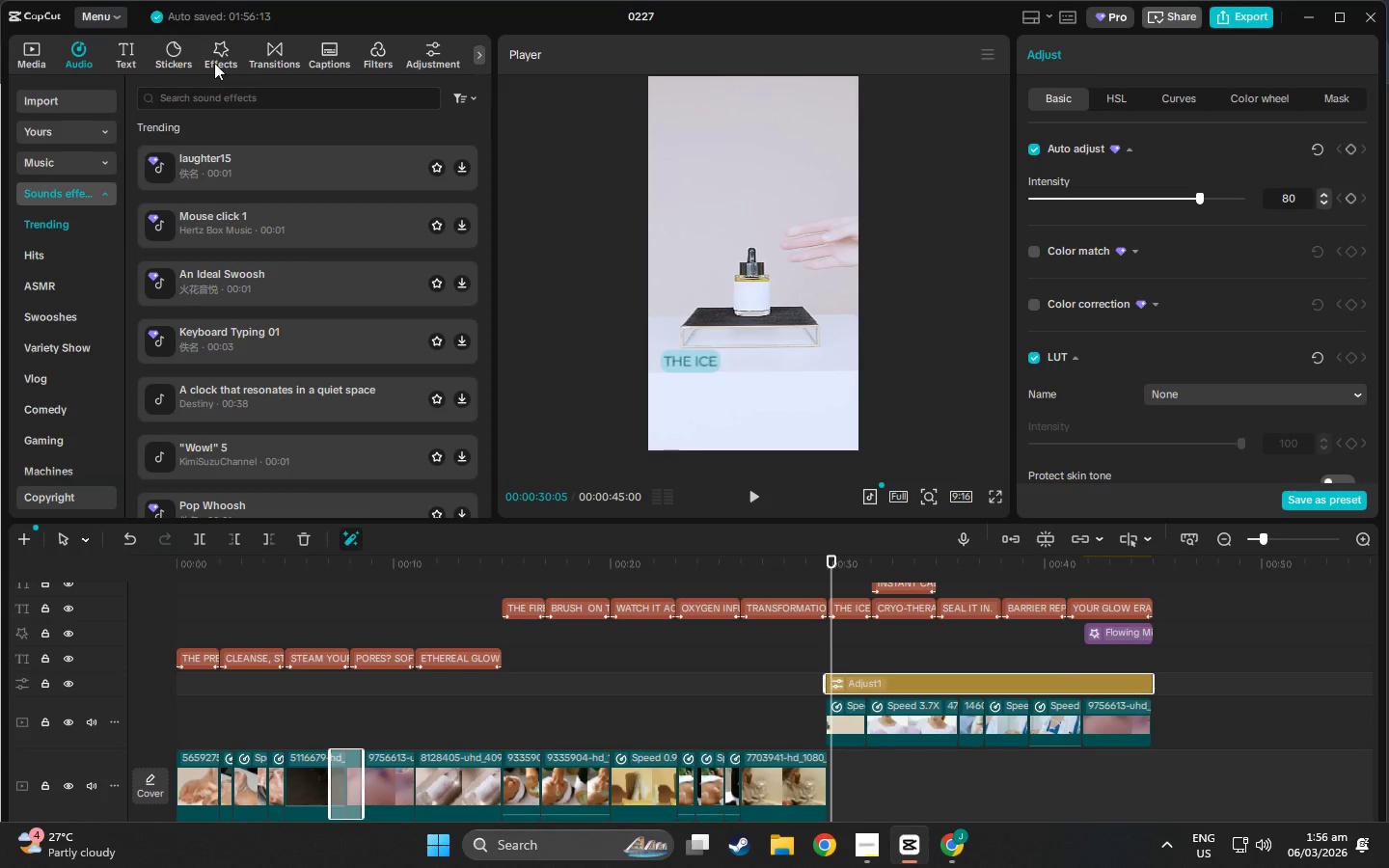 
left_click([233, 95])
 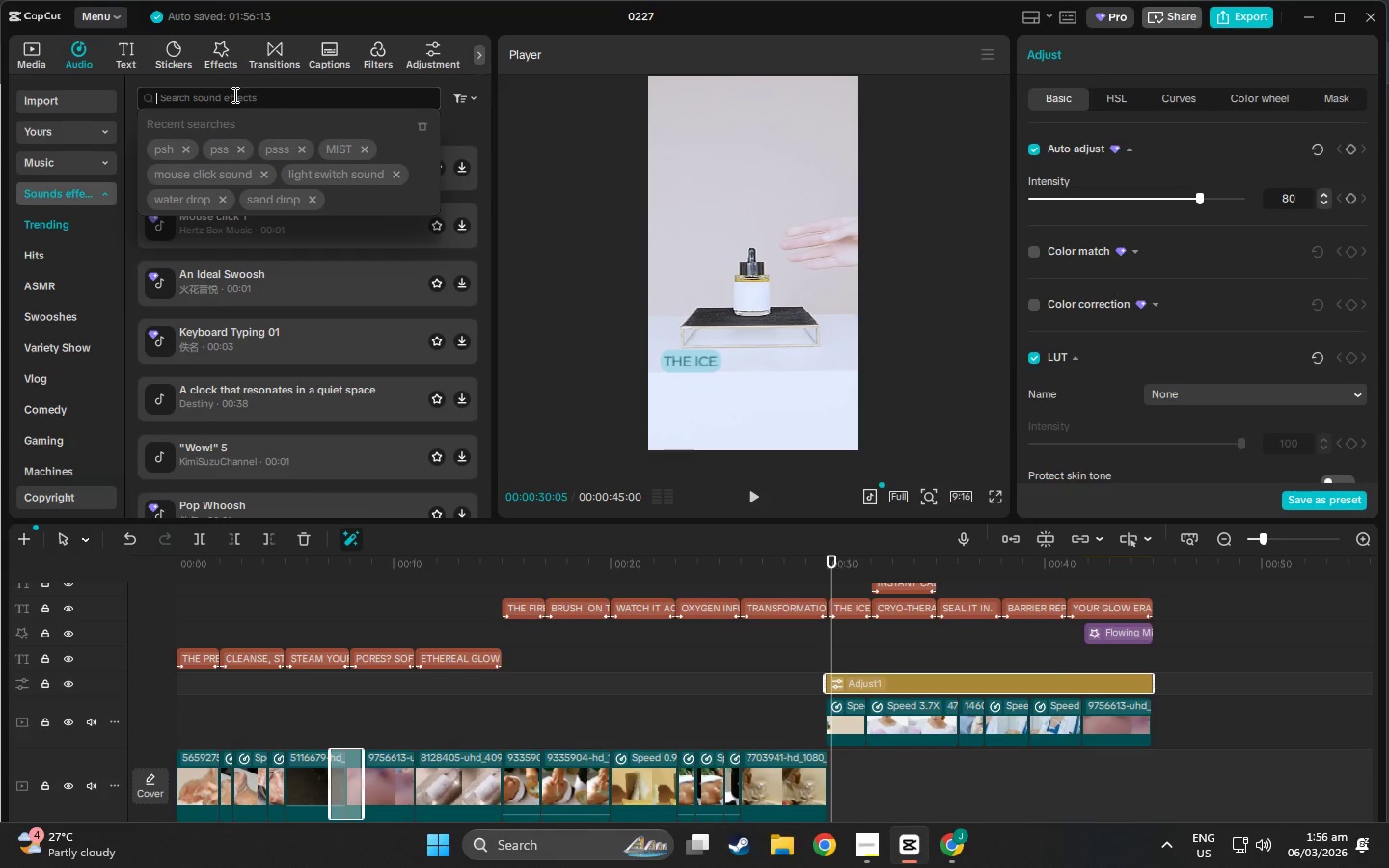 
type(PICK)
 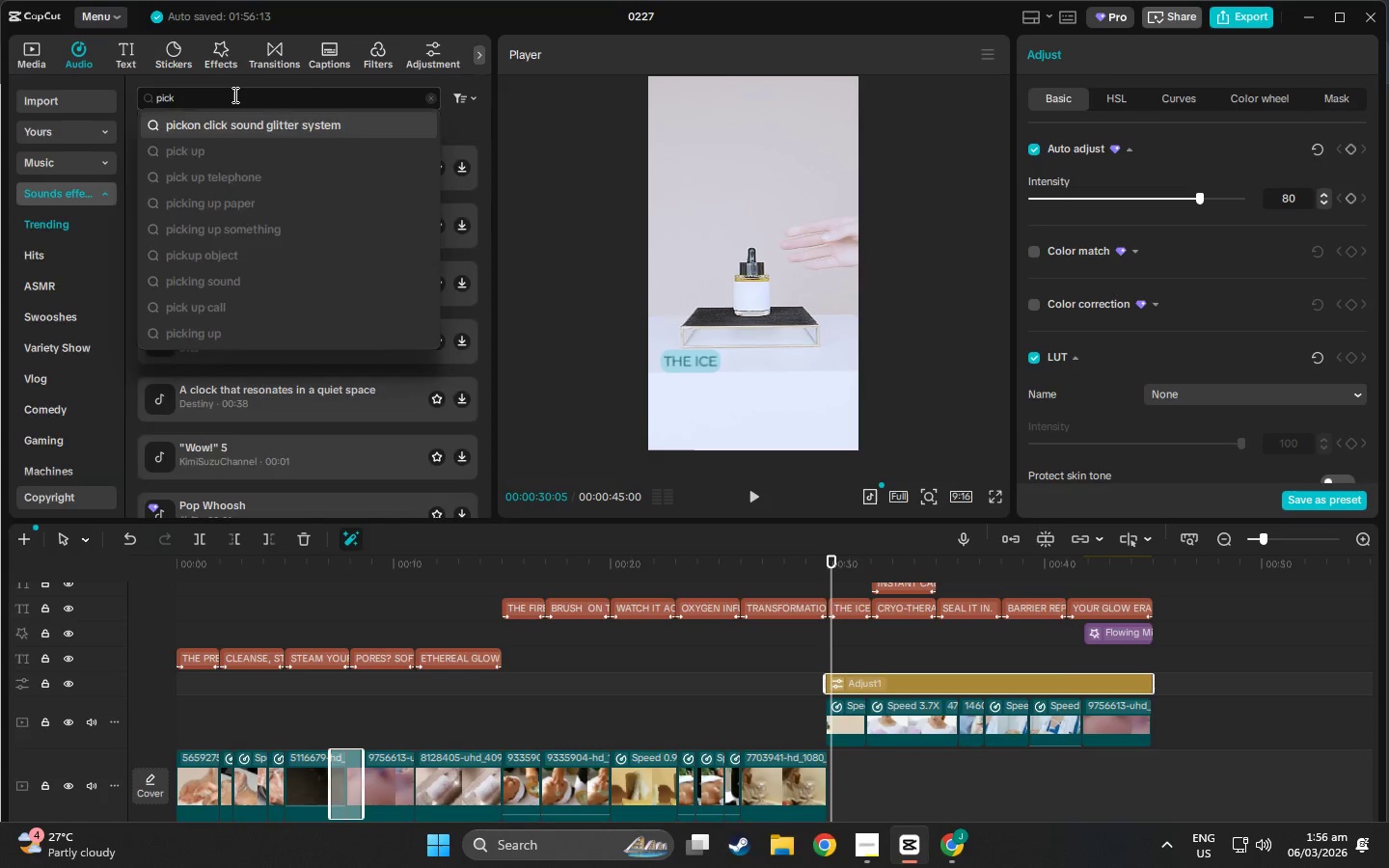 
key(Enter)
 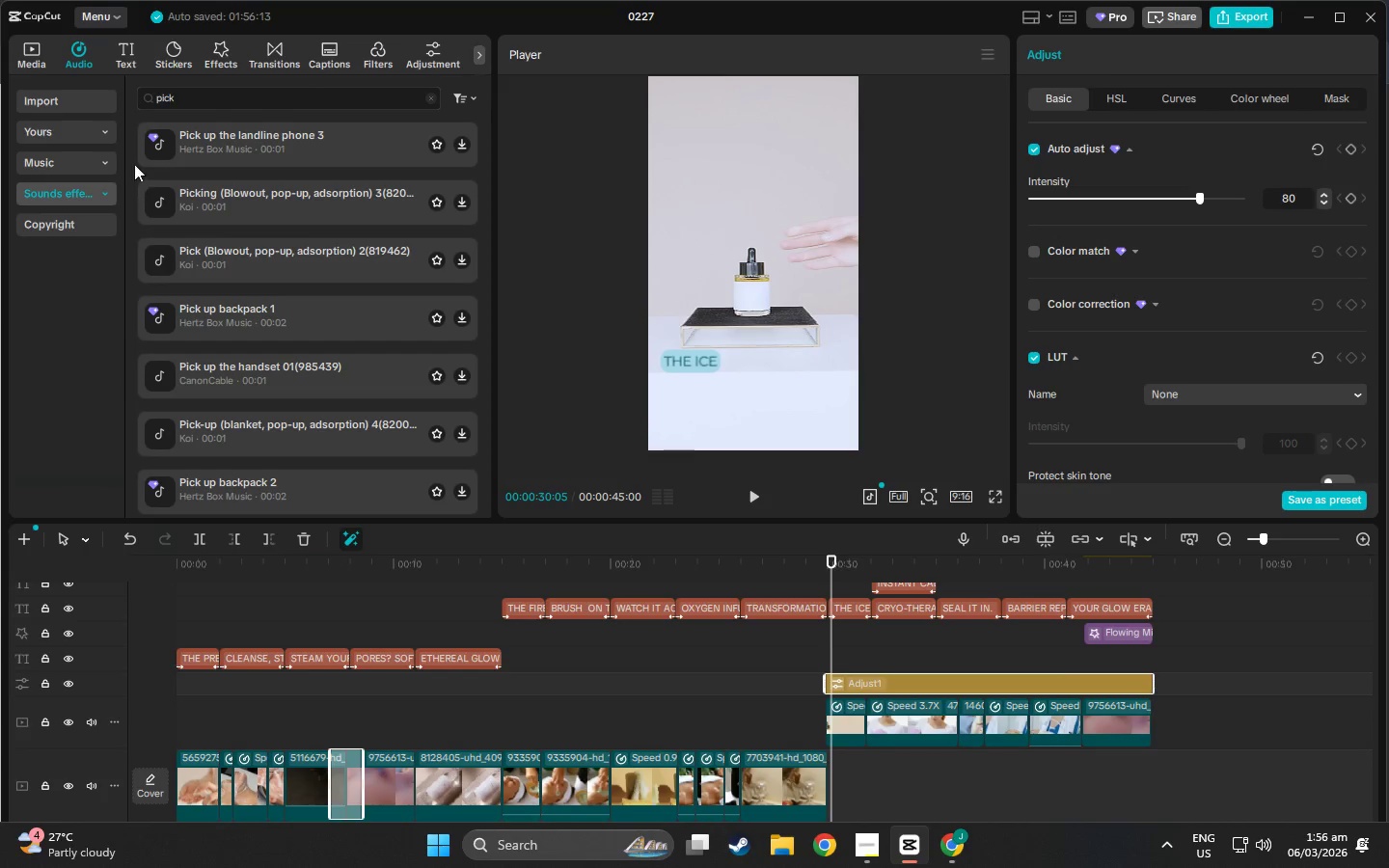 
left_click([207, 182])
 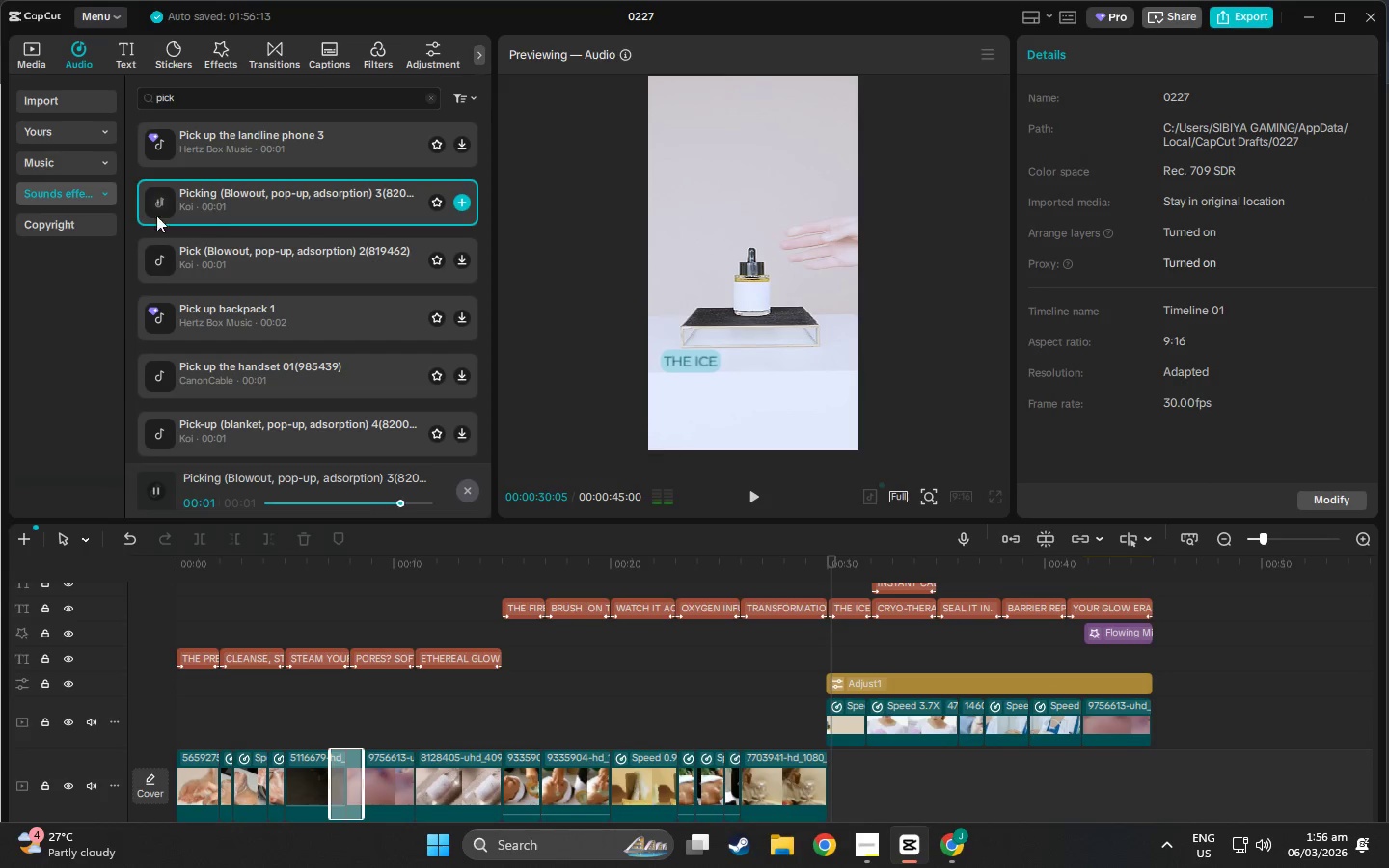 
left_click([243, 258])
 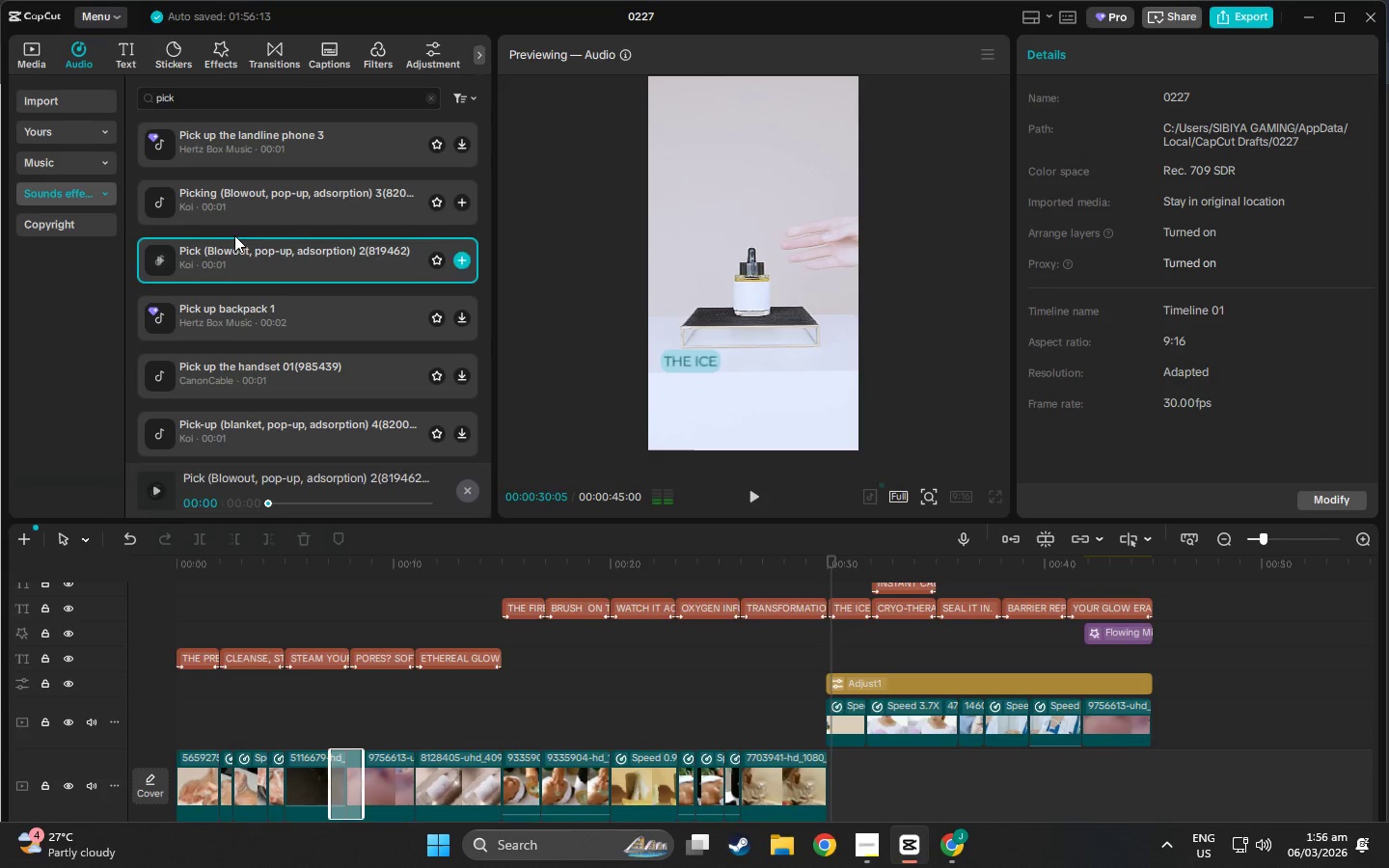 
left_click([236, 149])
 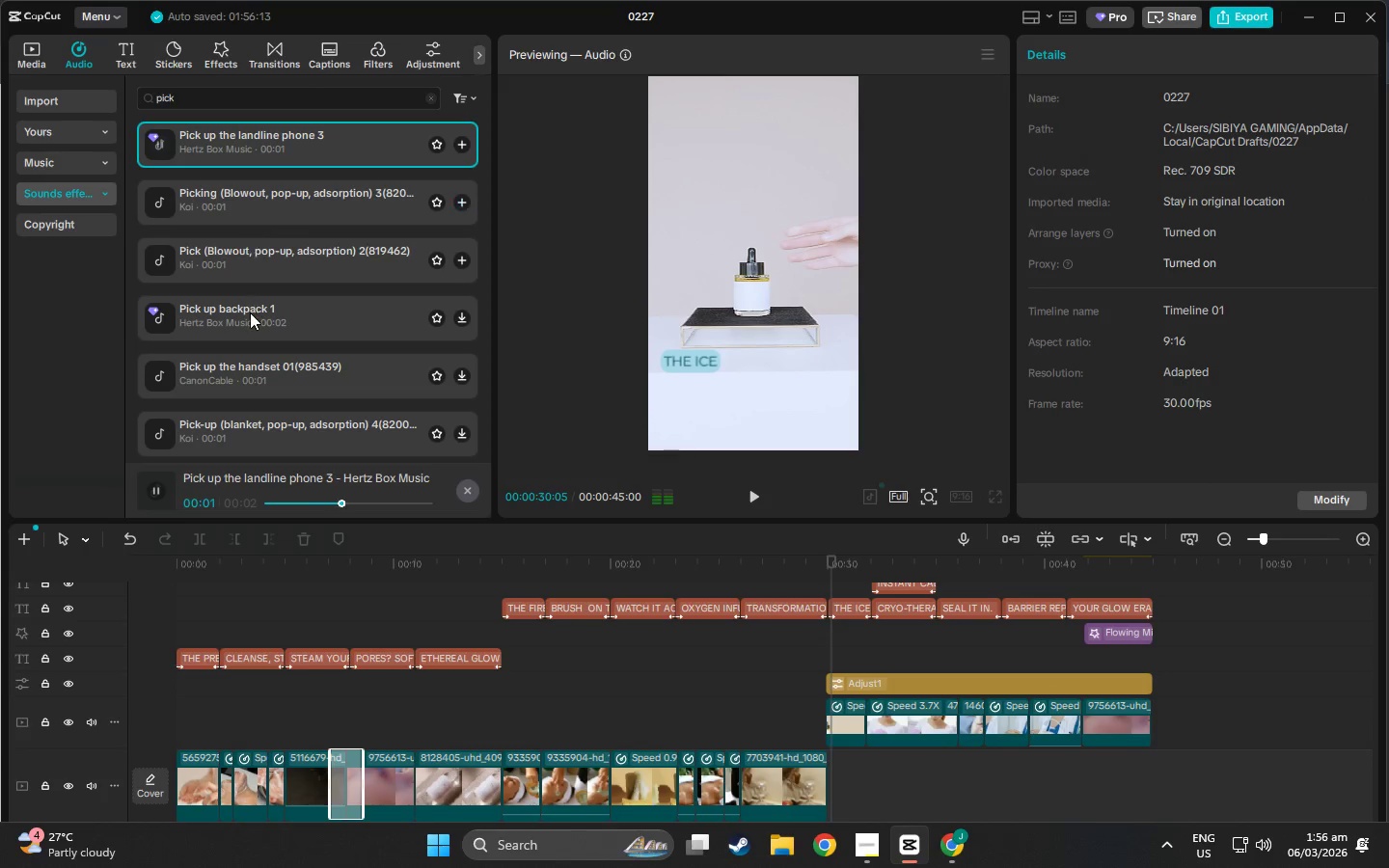 
left_click([266, 375])
 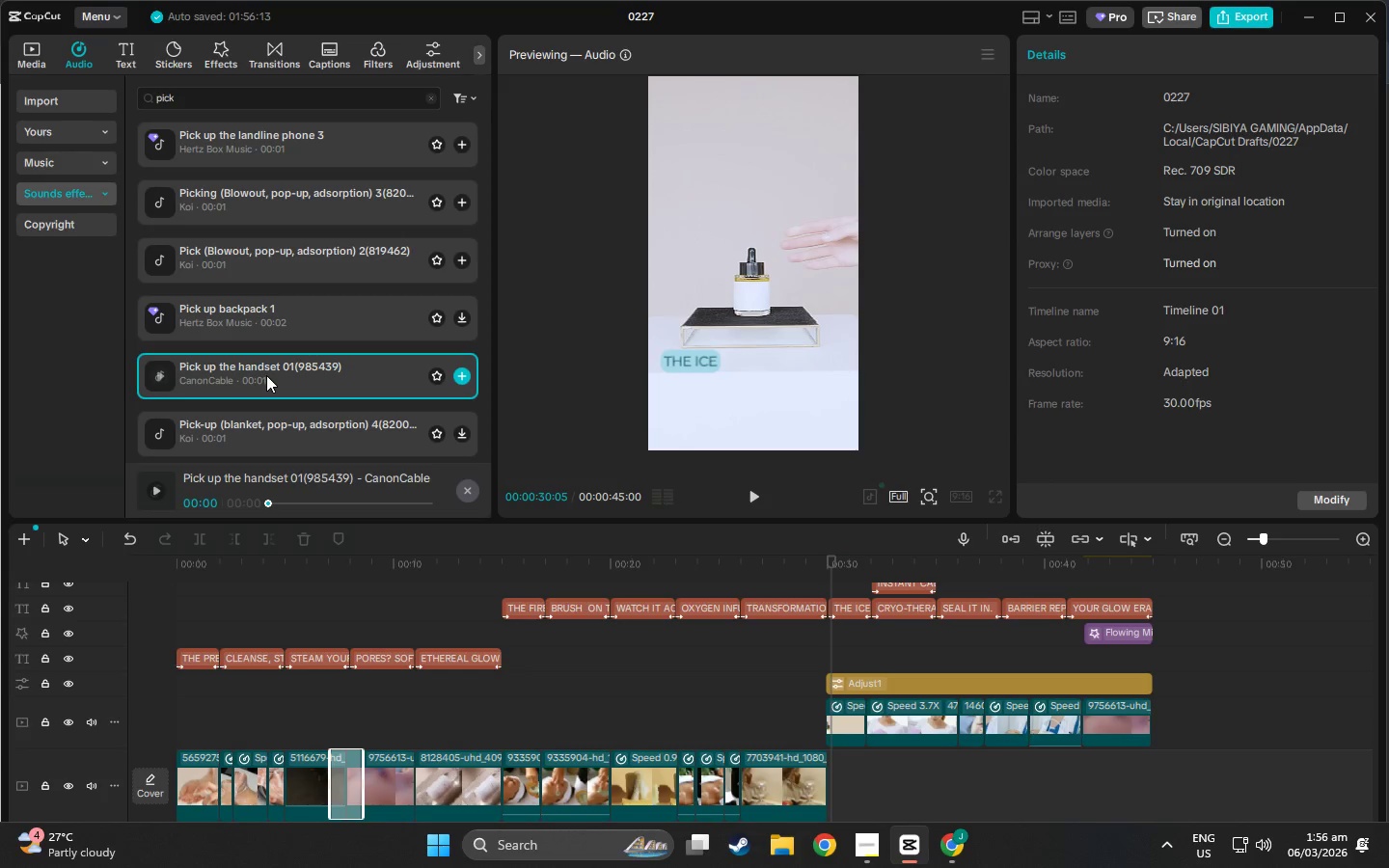 
left_click([232, 419])
 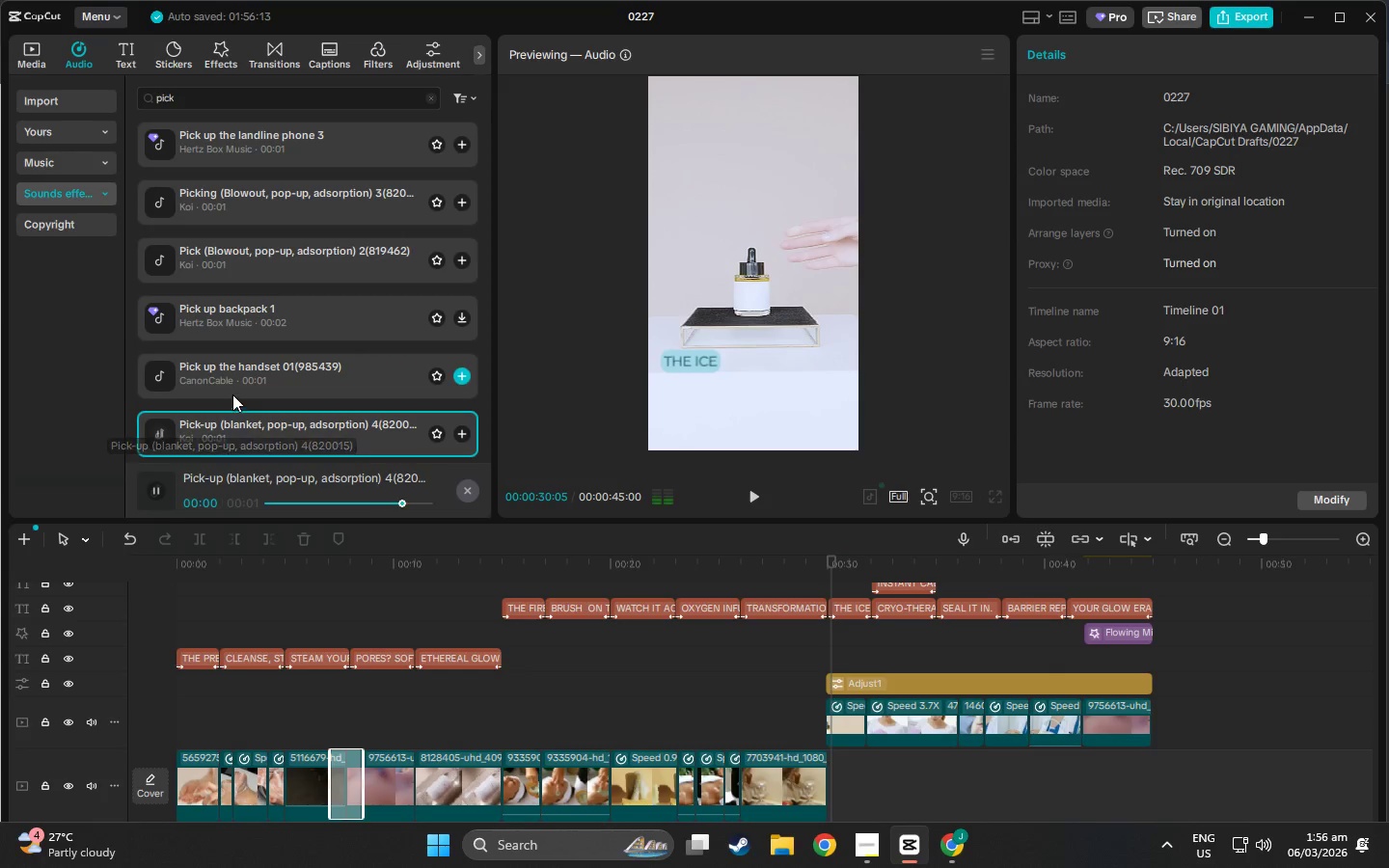 
scroll: coordinate [234, 380], scroll_direction: down, amount: 1.0
 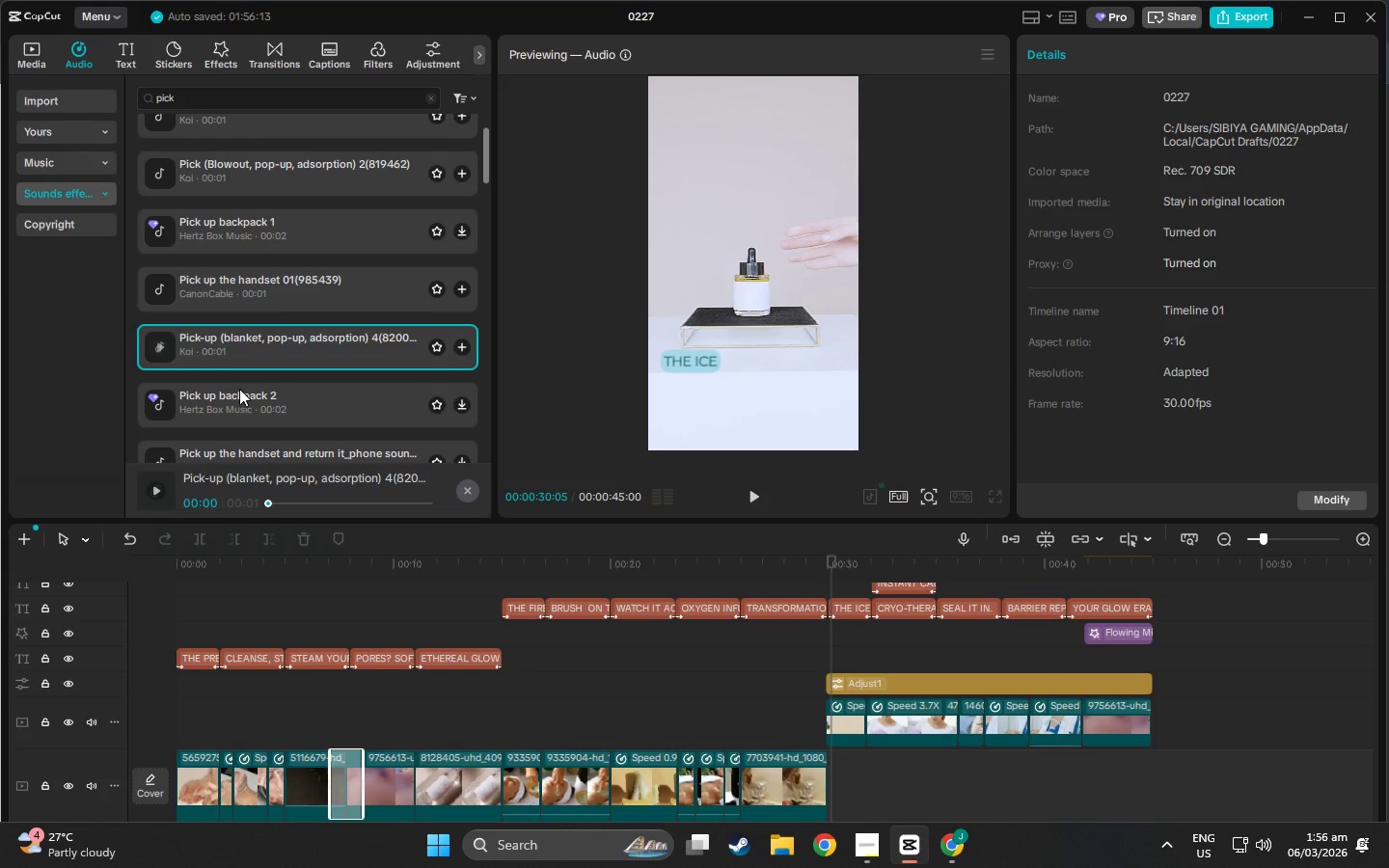 
left_click([245, 406])
 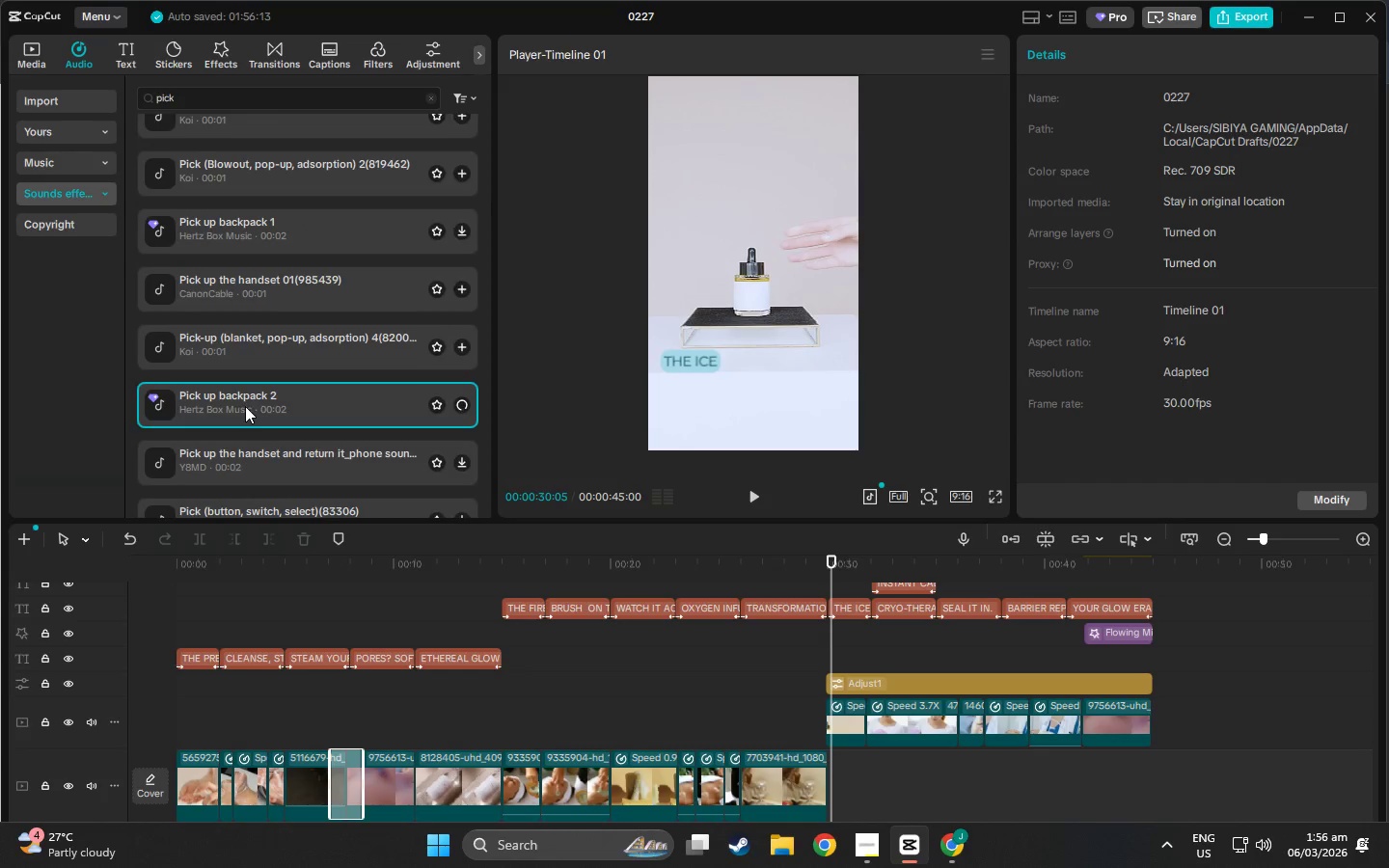 
scroll: coordinate [245, 406], scroll_direction: down, amount: 1.0
 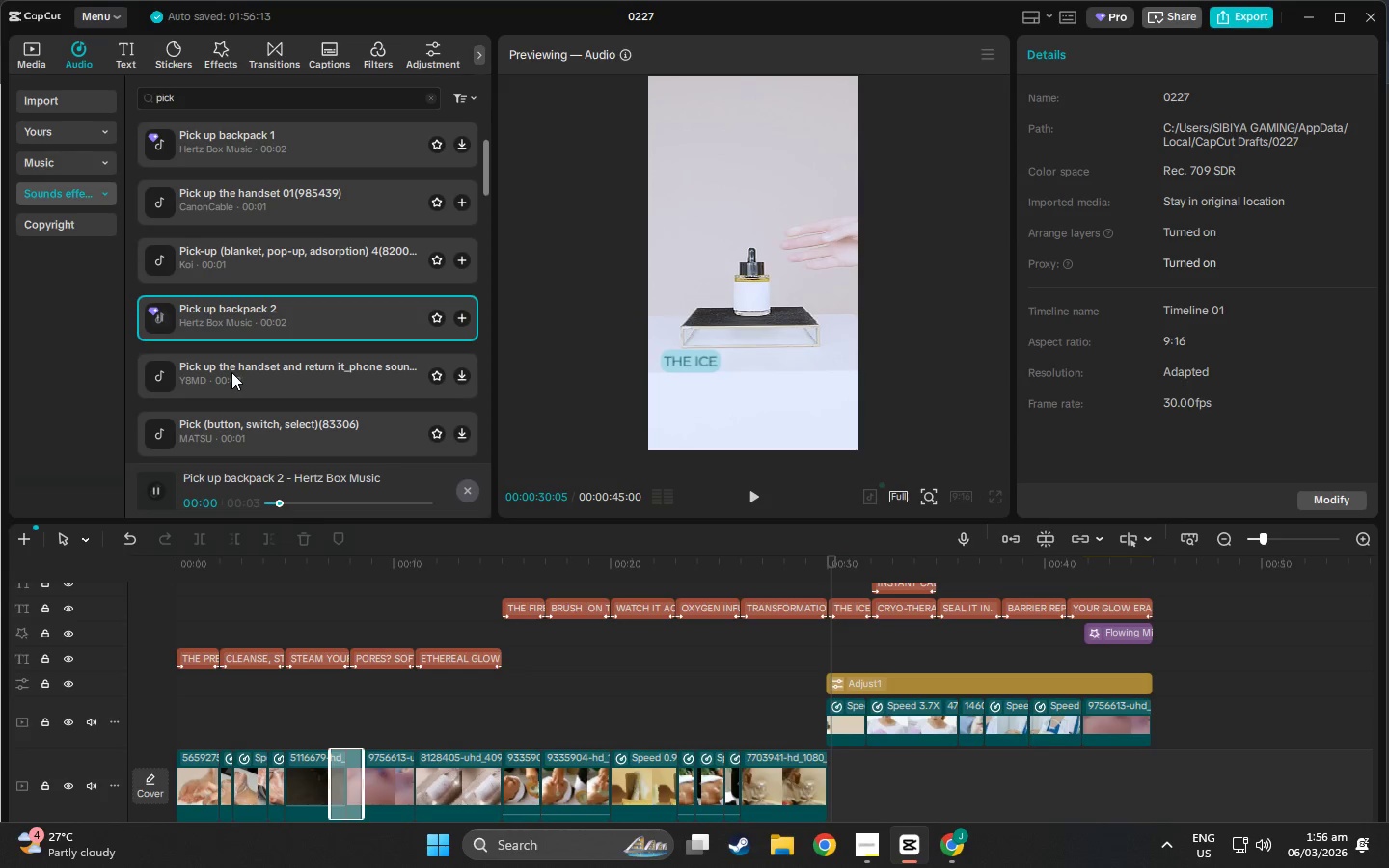 
left_click([232, 372])
 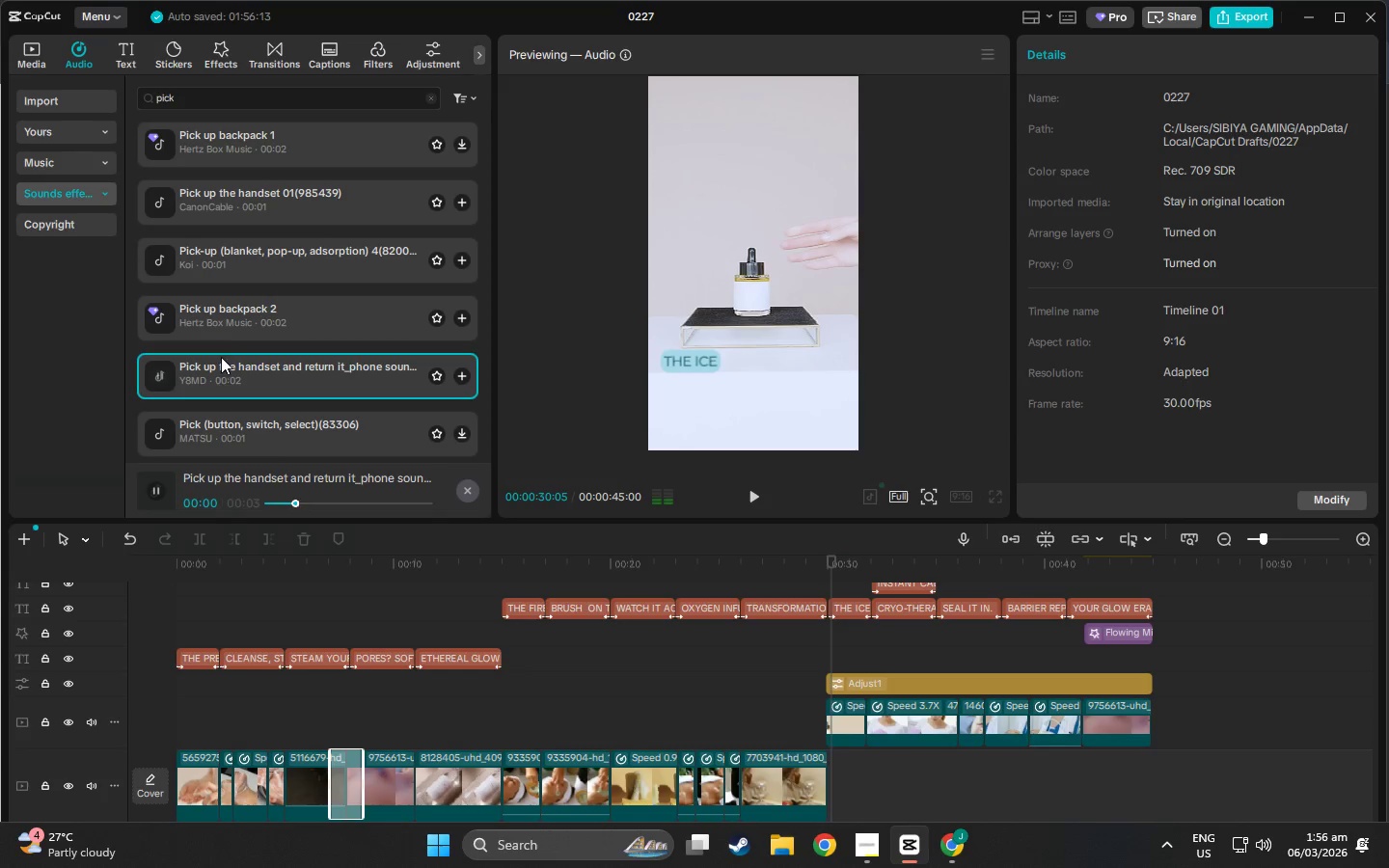 
left_click([227, 331])
 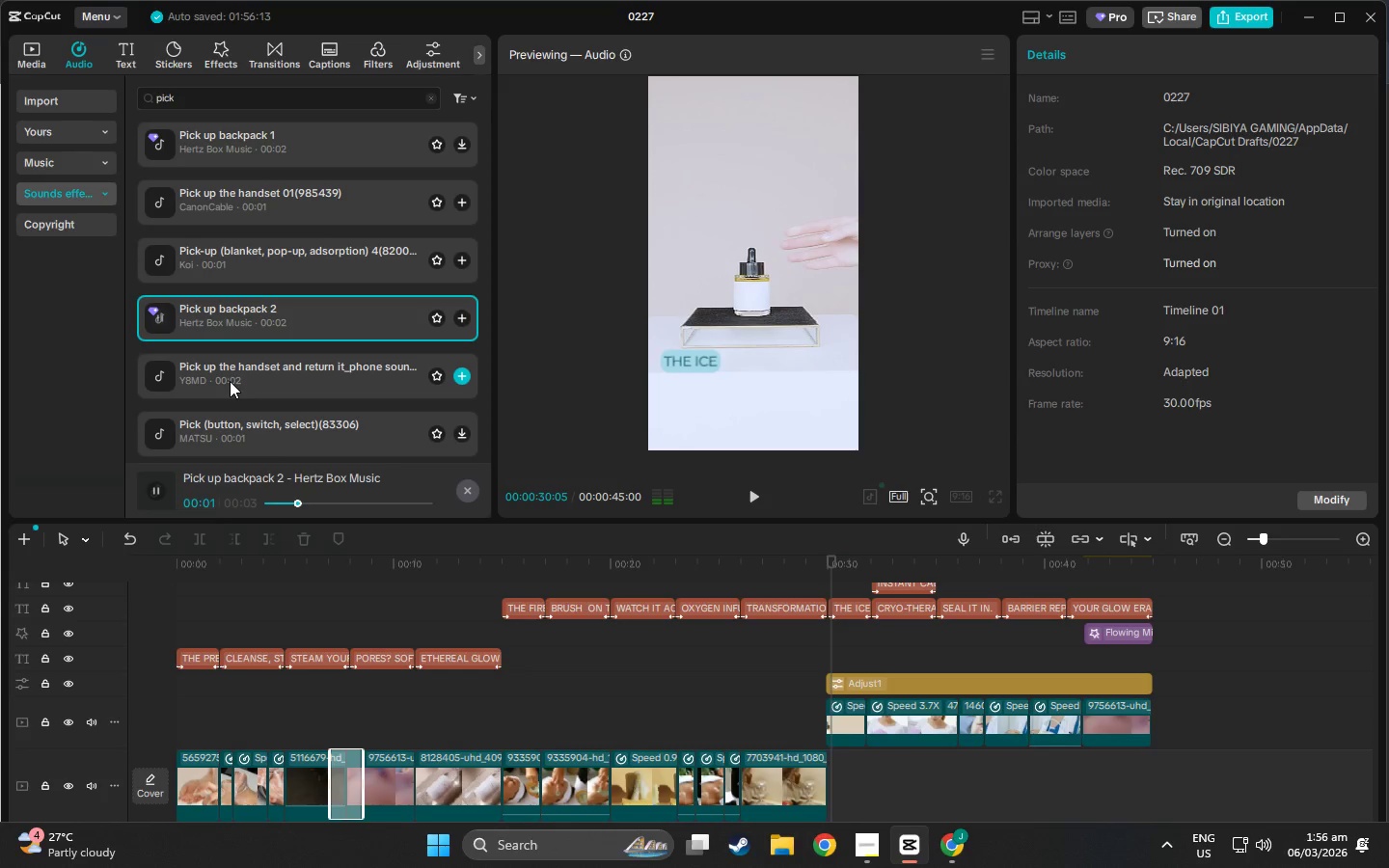 
left_click([230, 381])
 